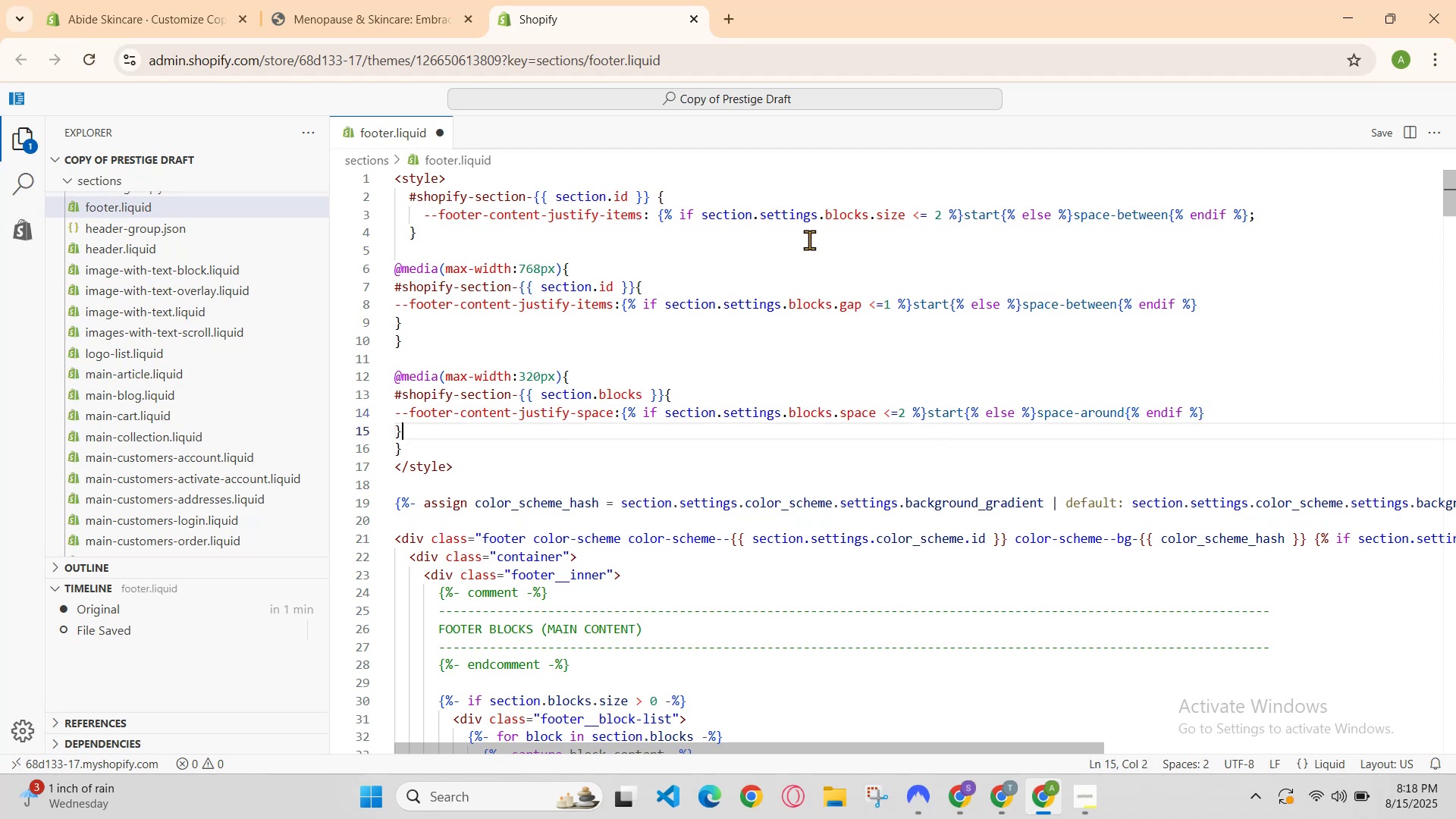 
key(ArrowDown)
 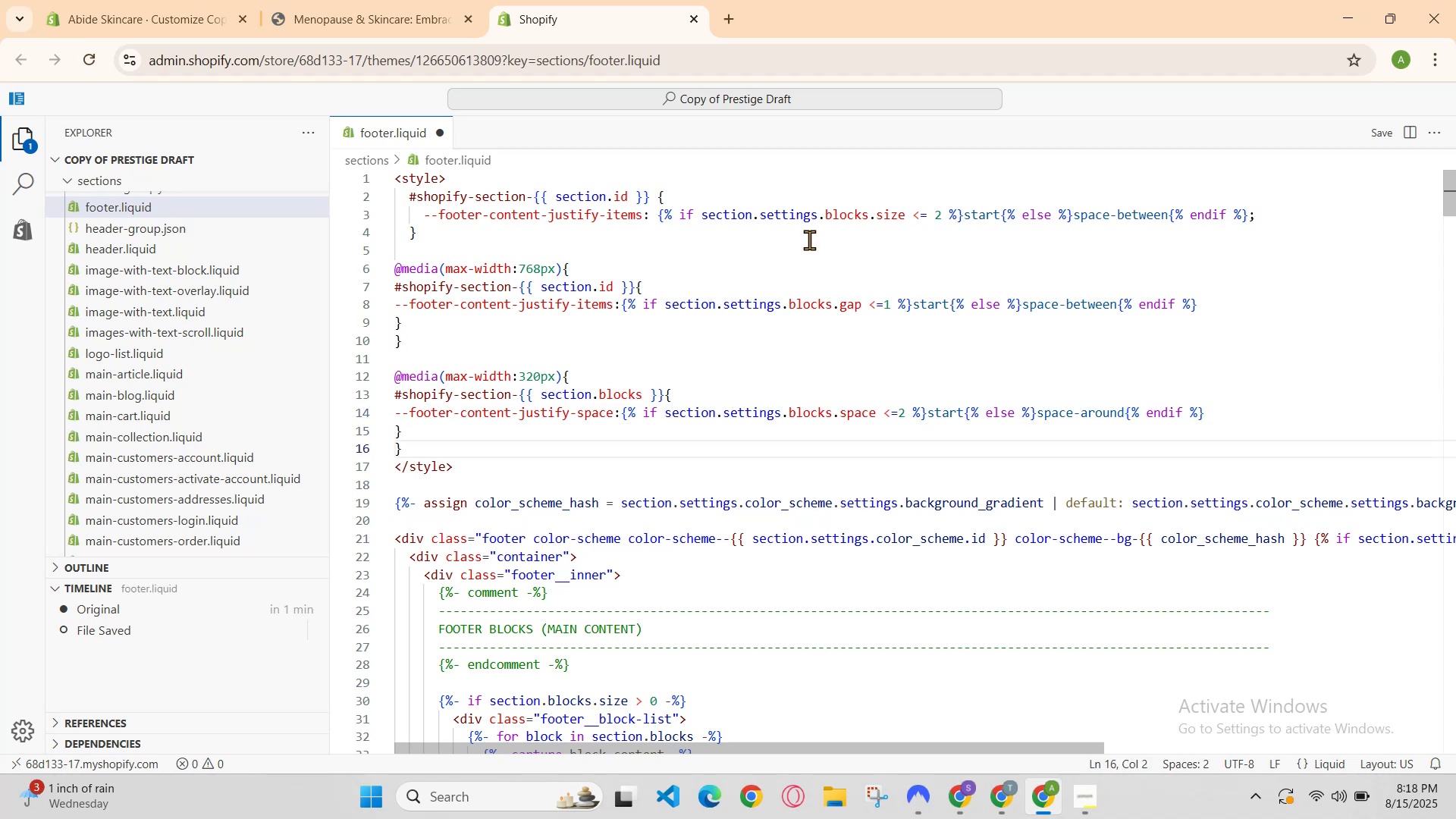 
key(ArrowUp)
 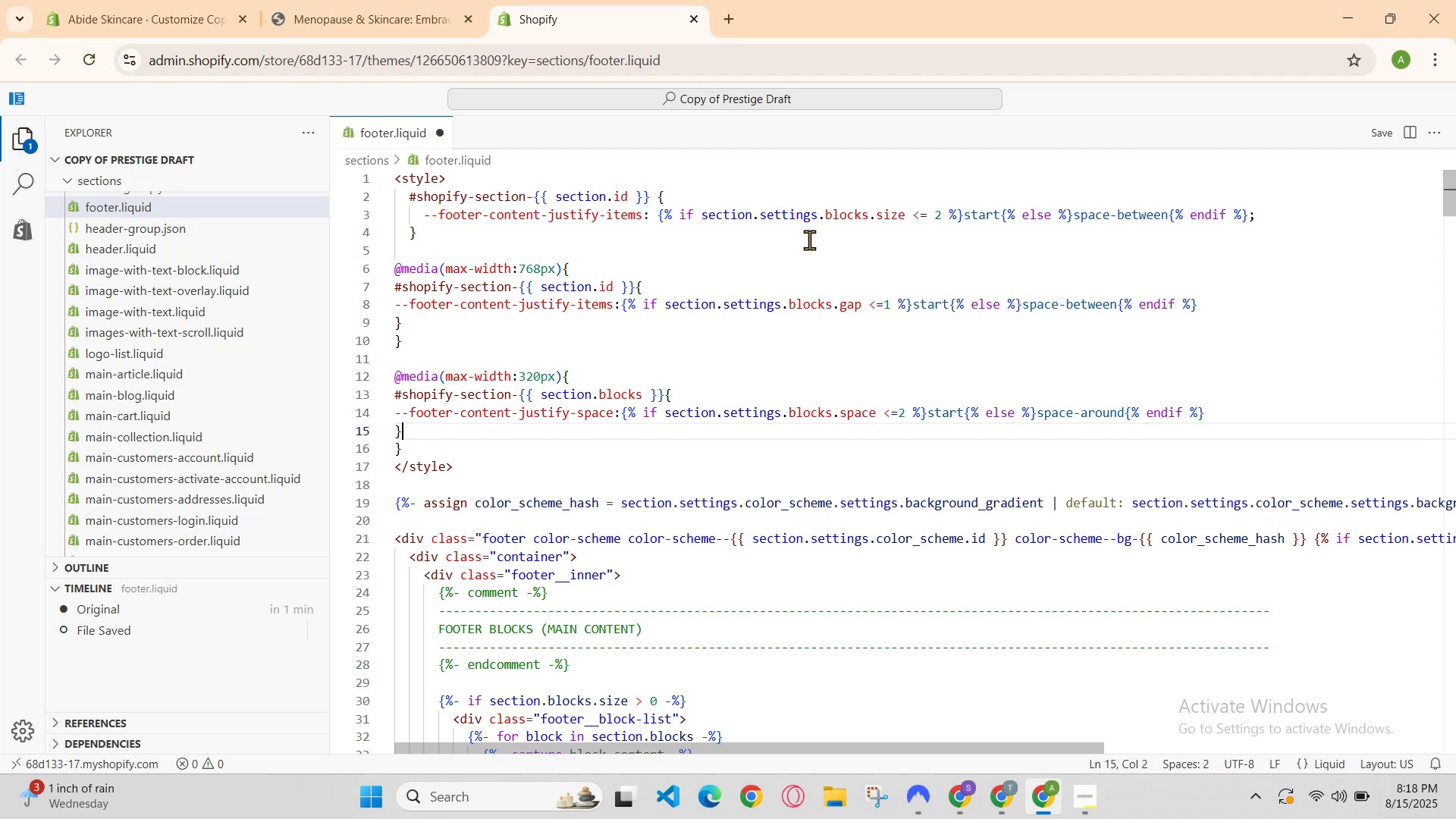 
key(ArrowUp)
 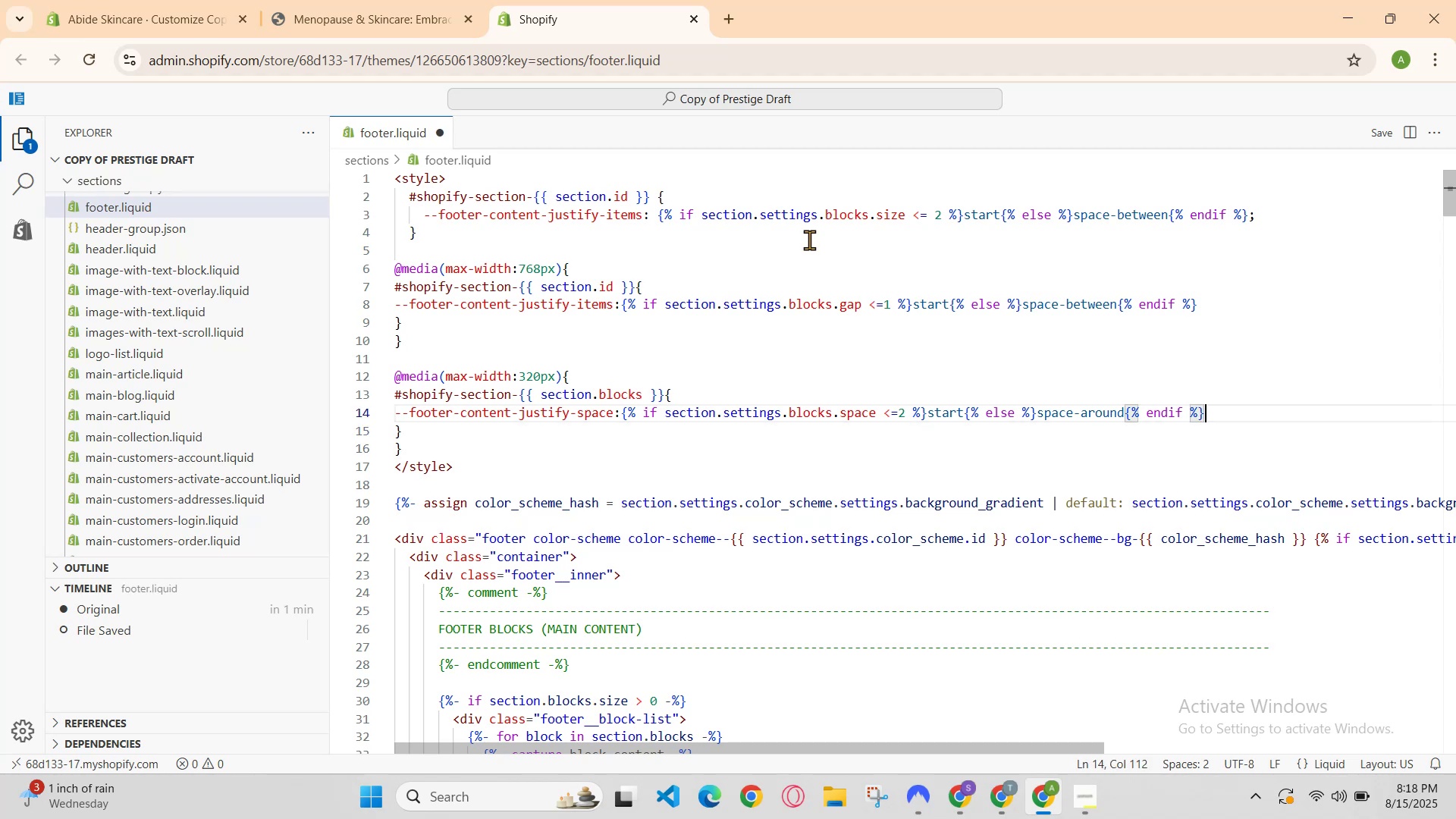 
key(ArrowUp)
 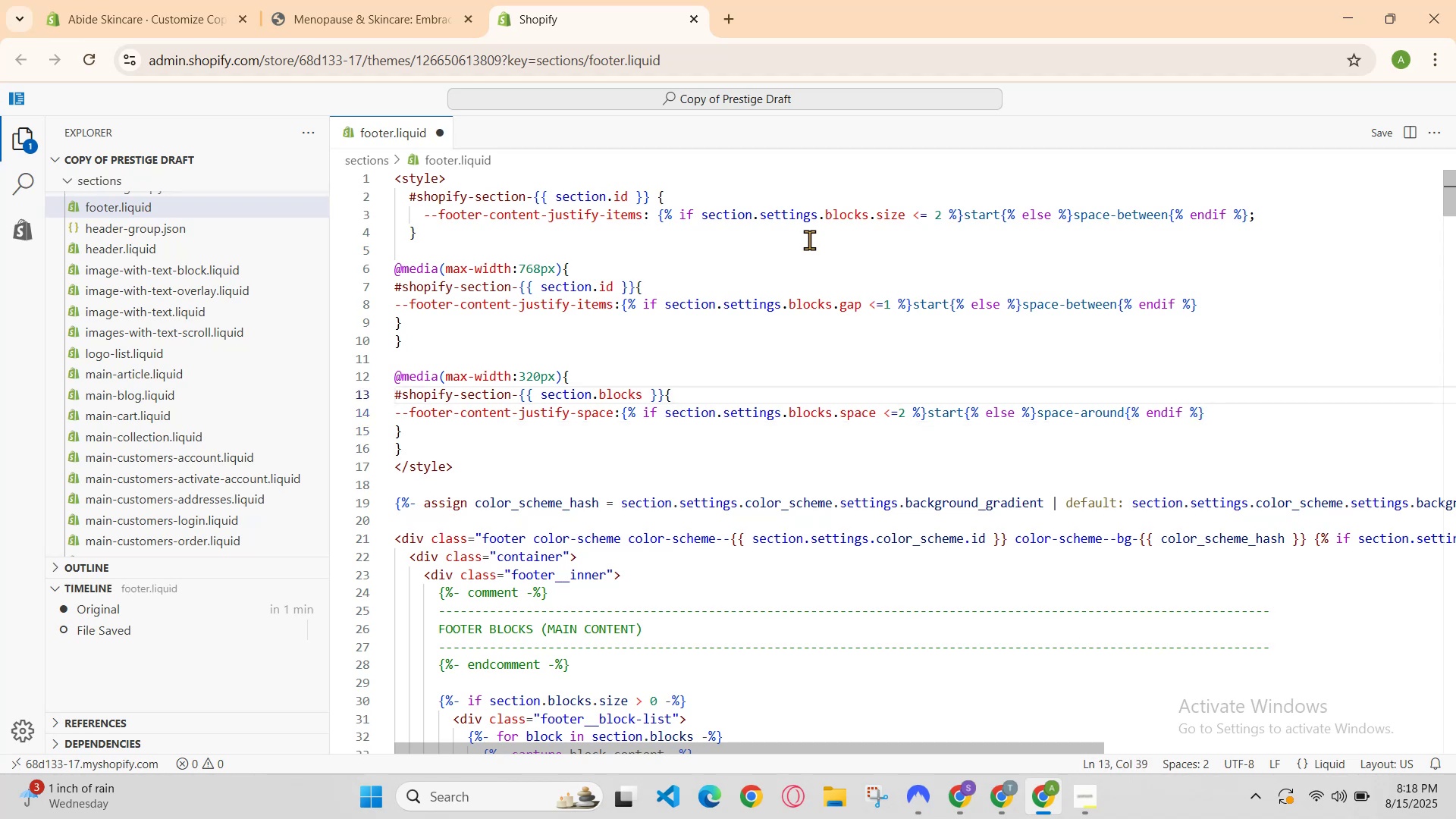 
key(ArrowDown)
 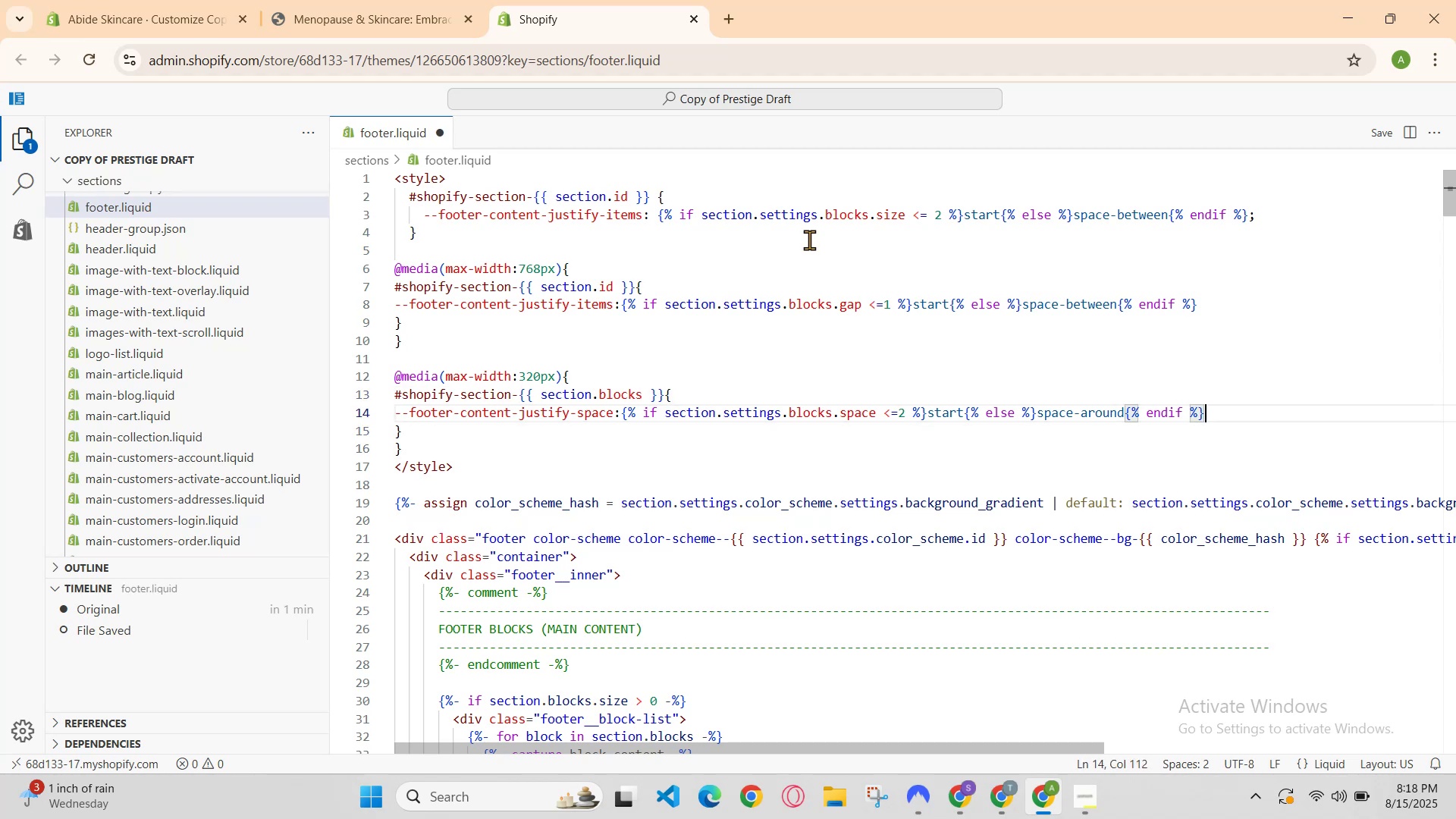 
key(ArrowDown)
 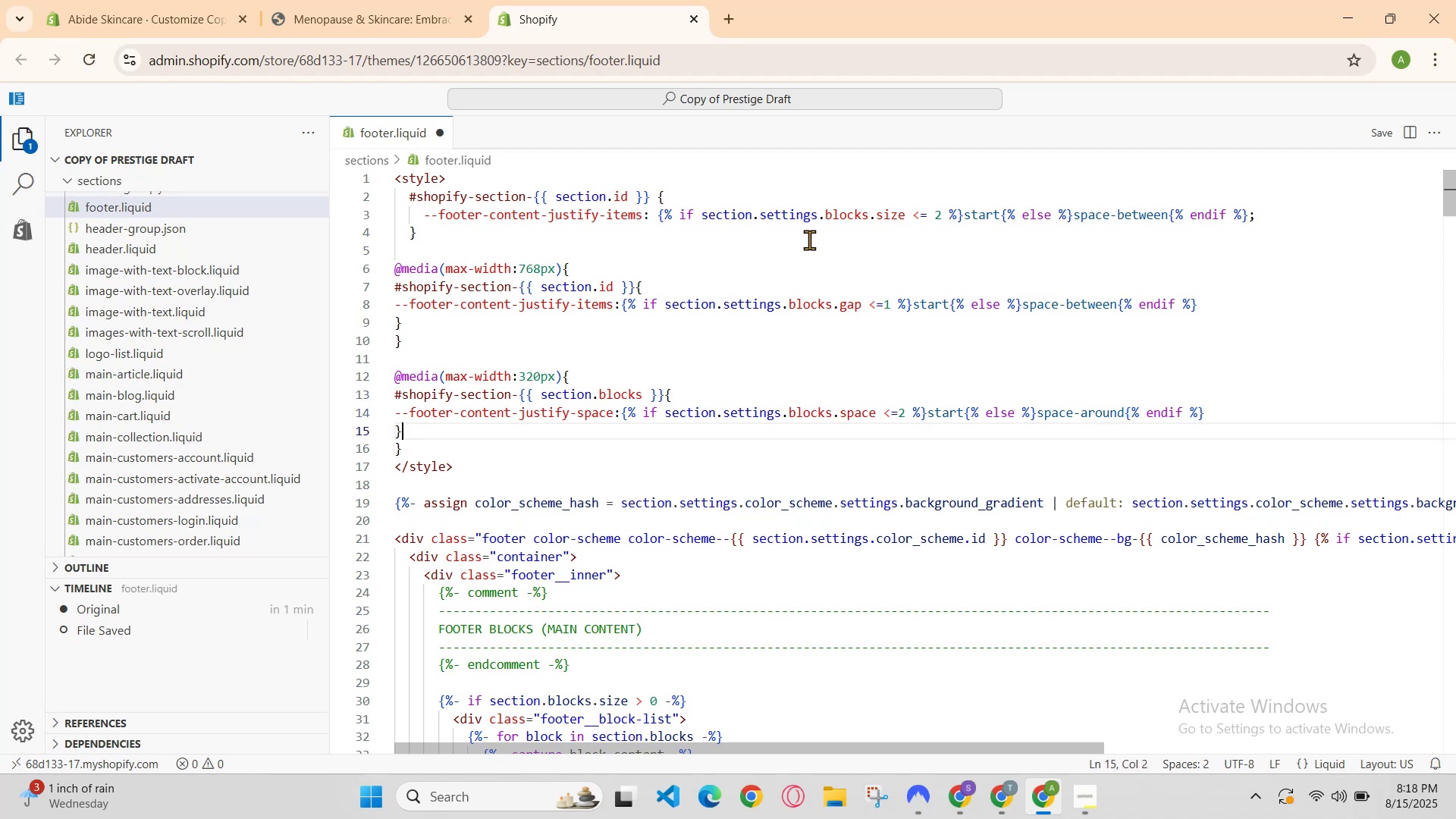 
key(ArrowDown)
 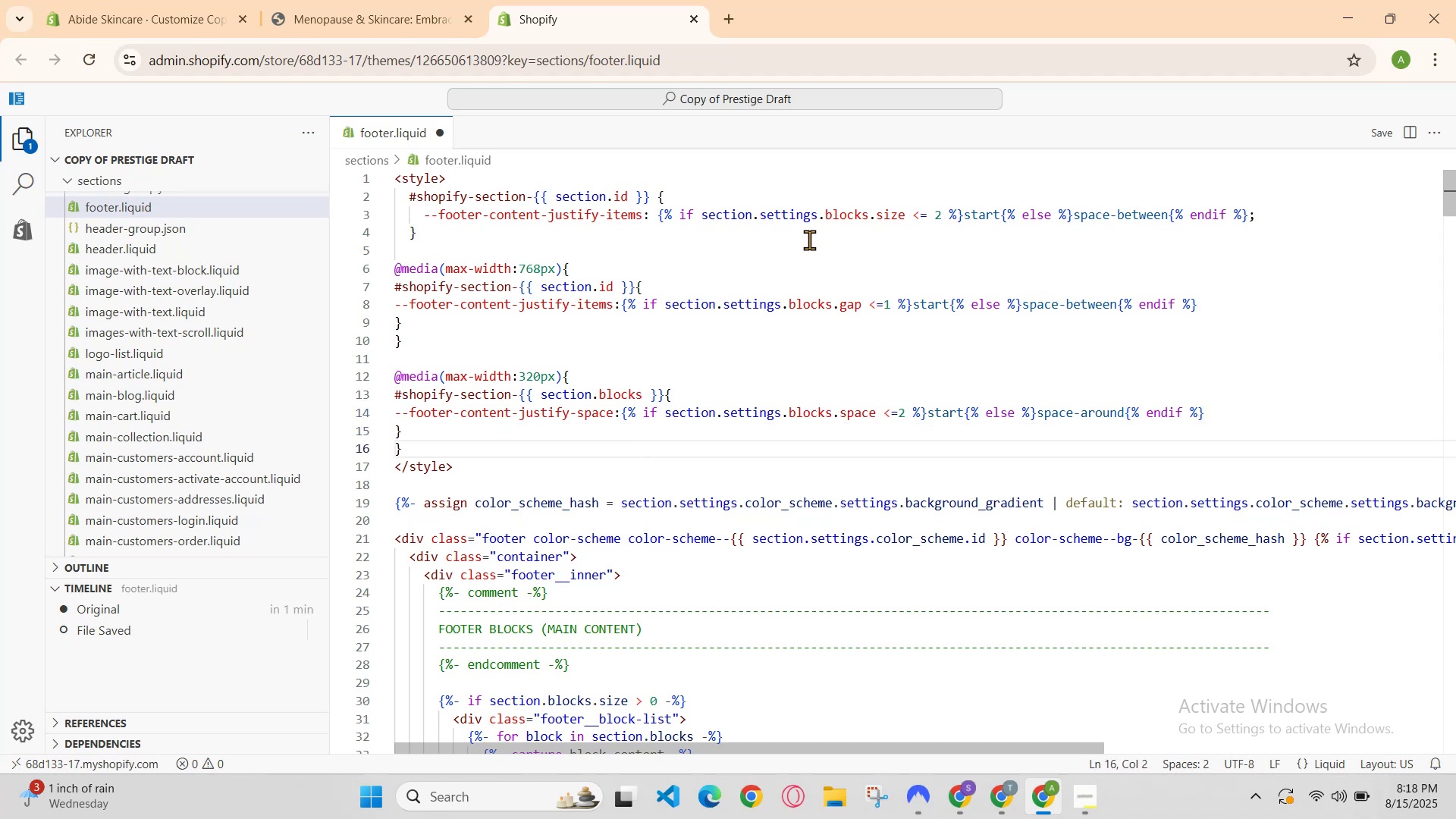 
key(Enter)
 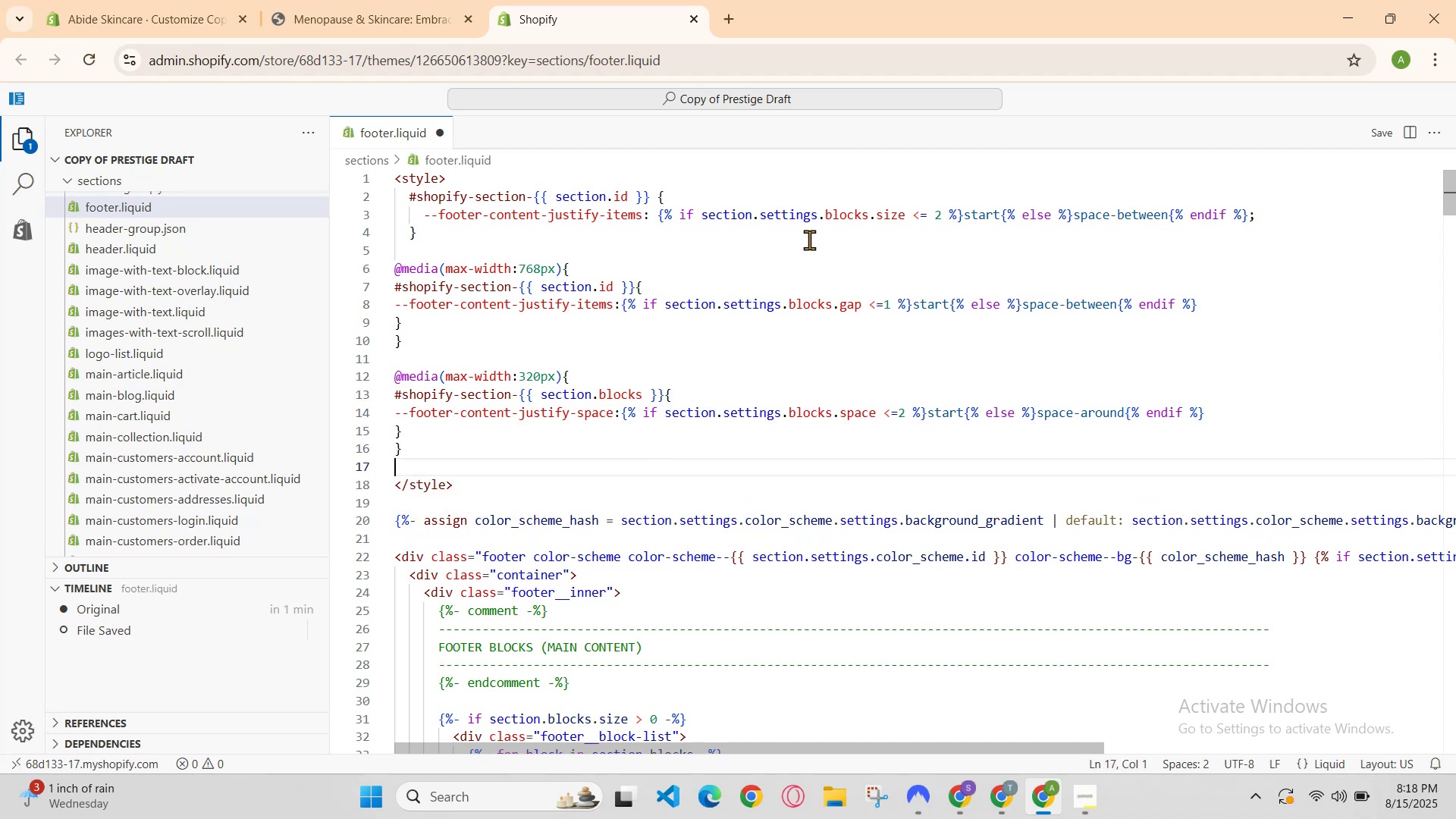 
key(Enter)
 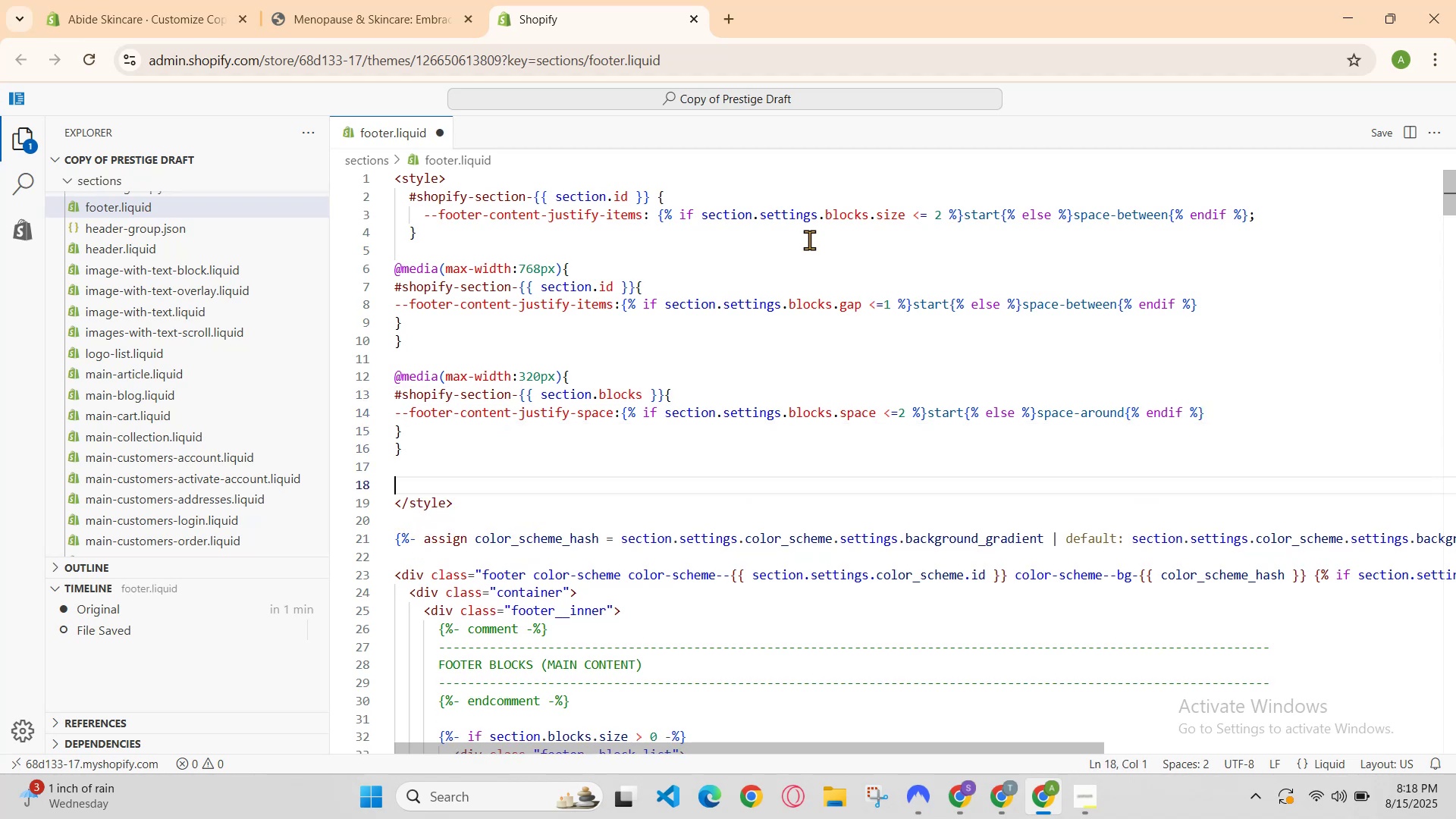 
key(Backspace)
 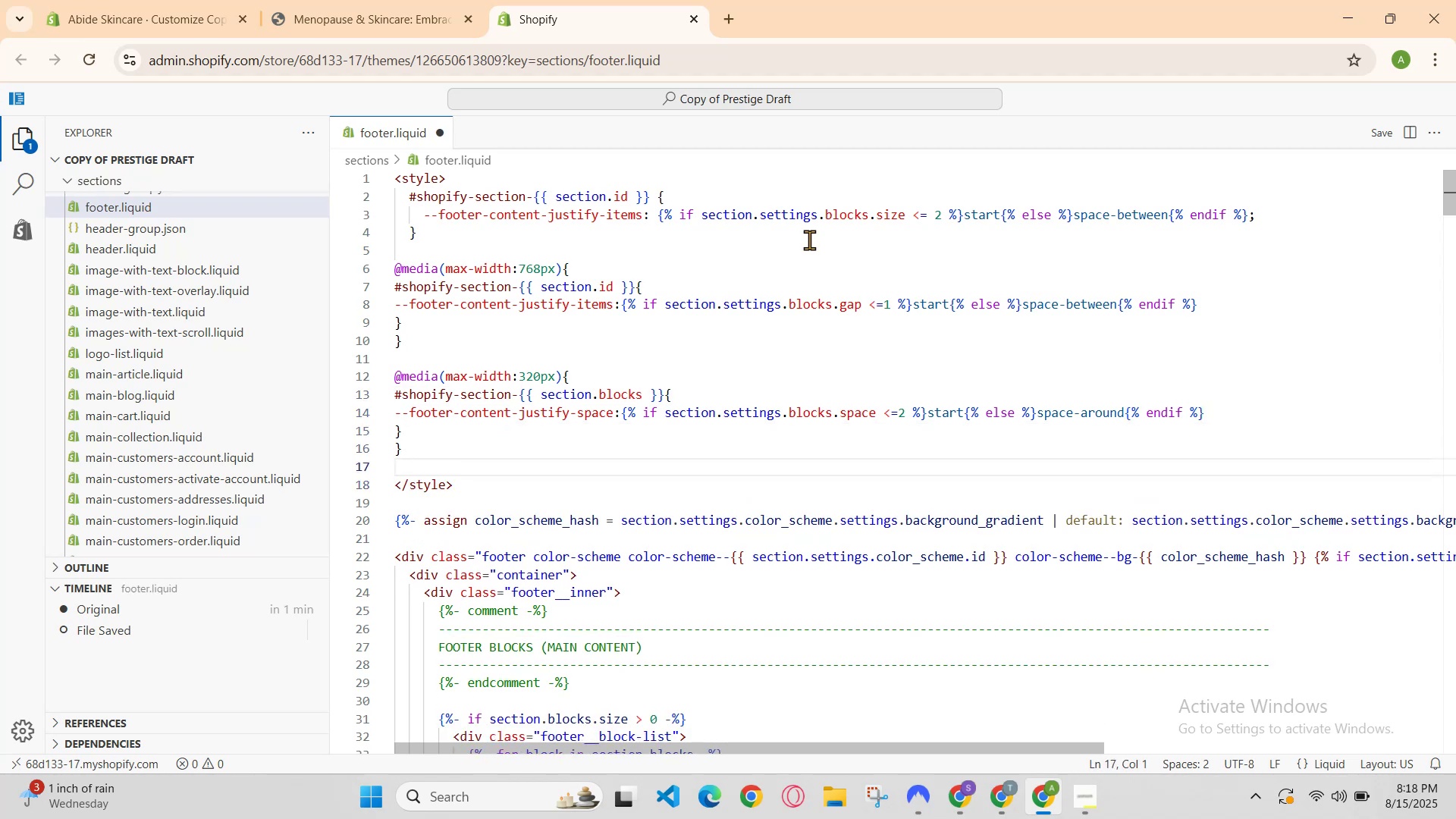 
key(Enter)
 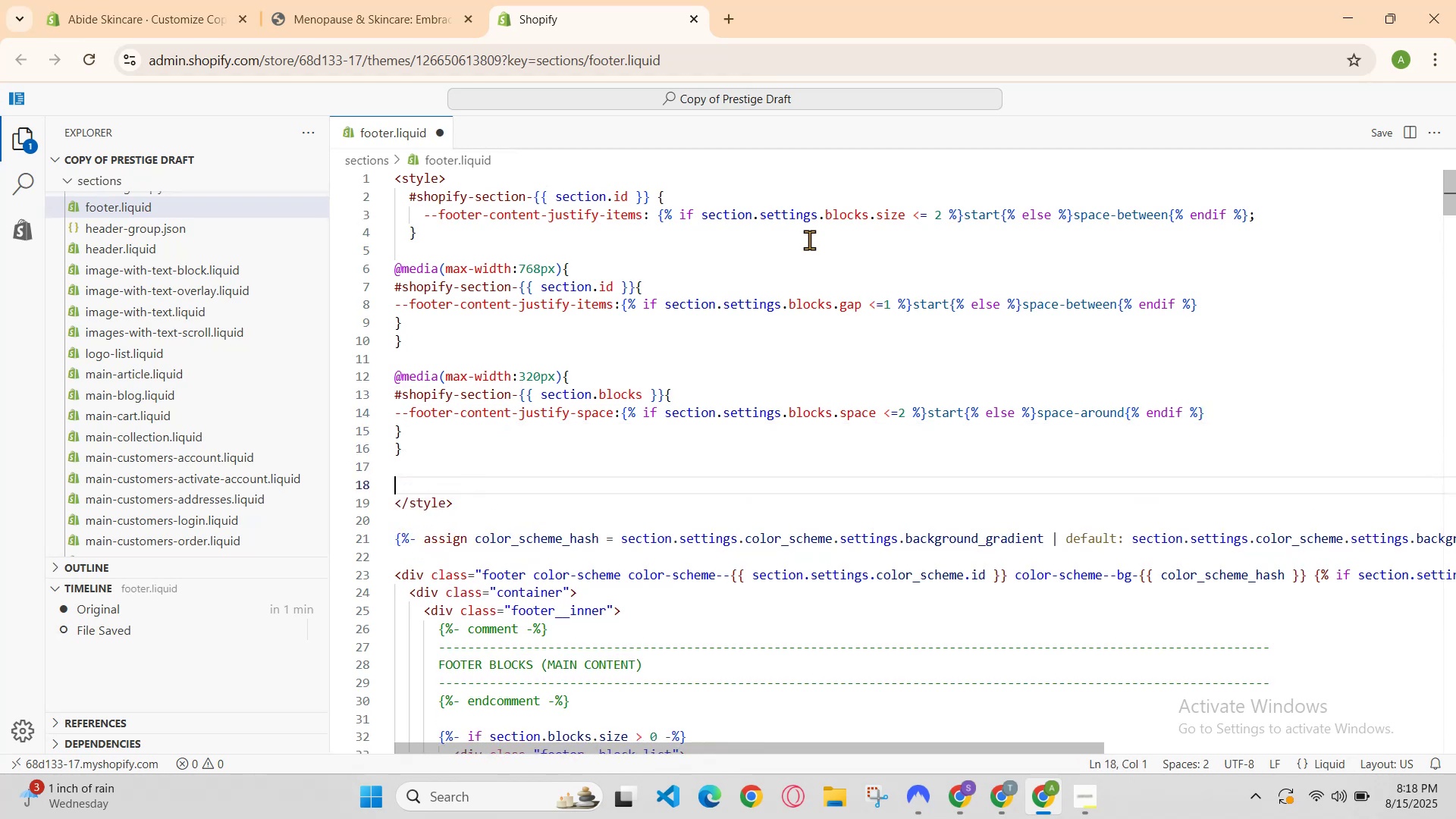 
key(Backspace)
 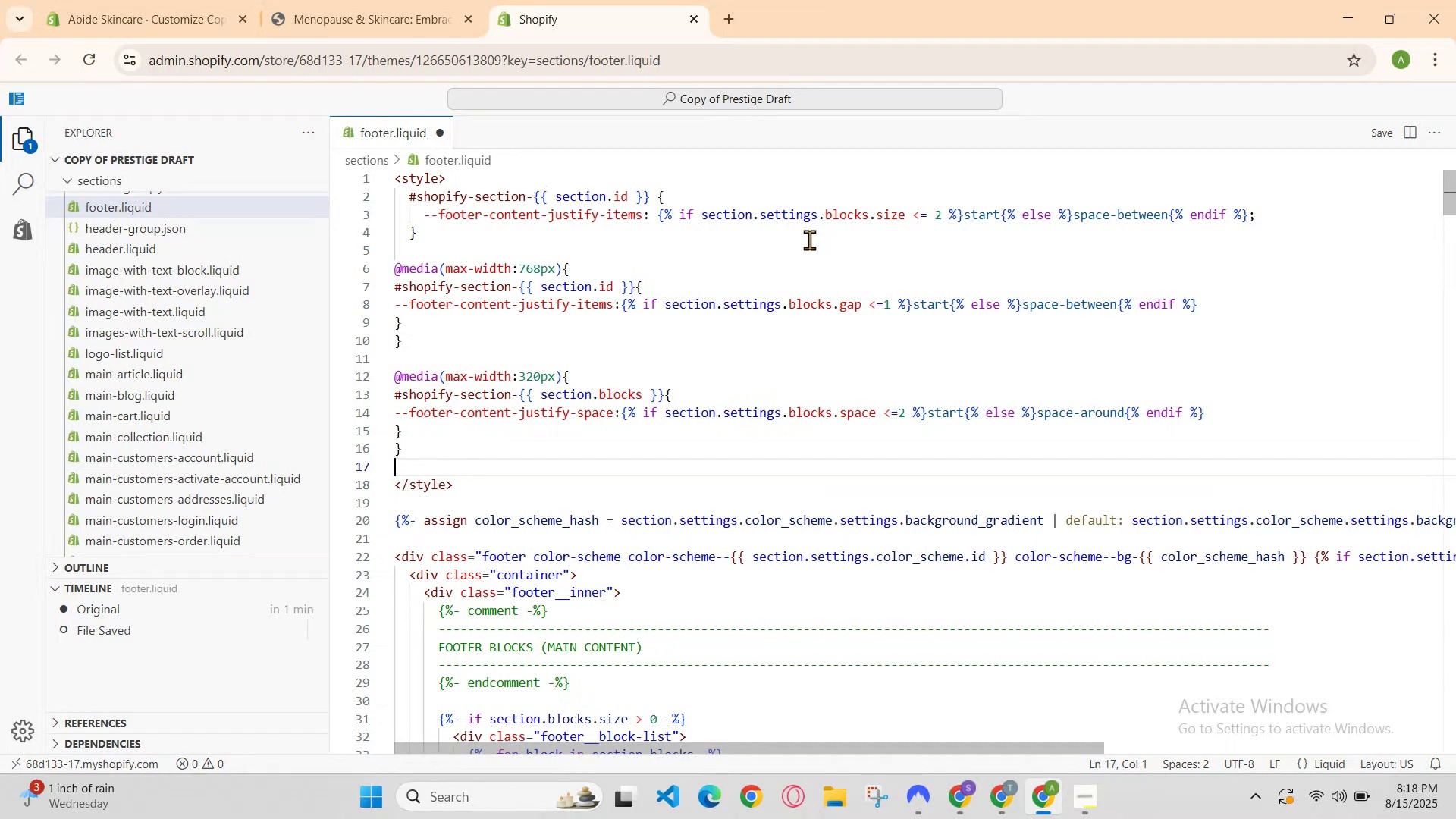 
key(Enter)
 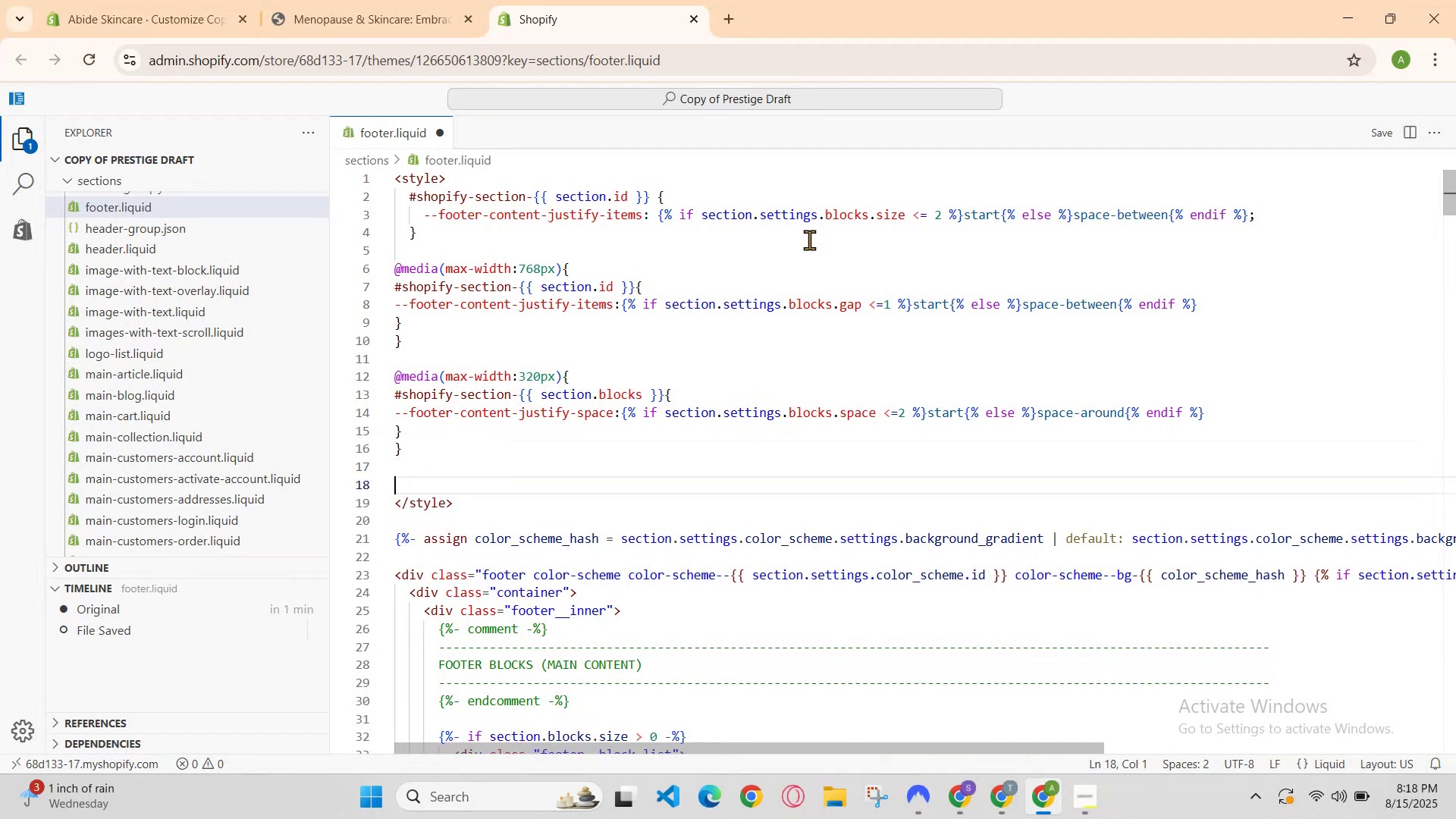 
key(Backspace)
type(@media )
key(Backspace)
type((maxi)
key(Backspace)
type(-width: )
key(Backspace)
type( )
key(Backspace)
type( )
key(Backspace)
type(5)
key(Backspace)
type(999px)
 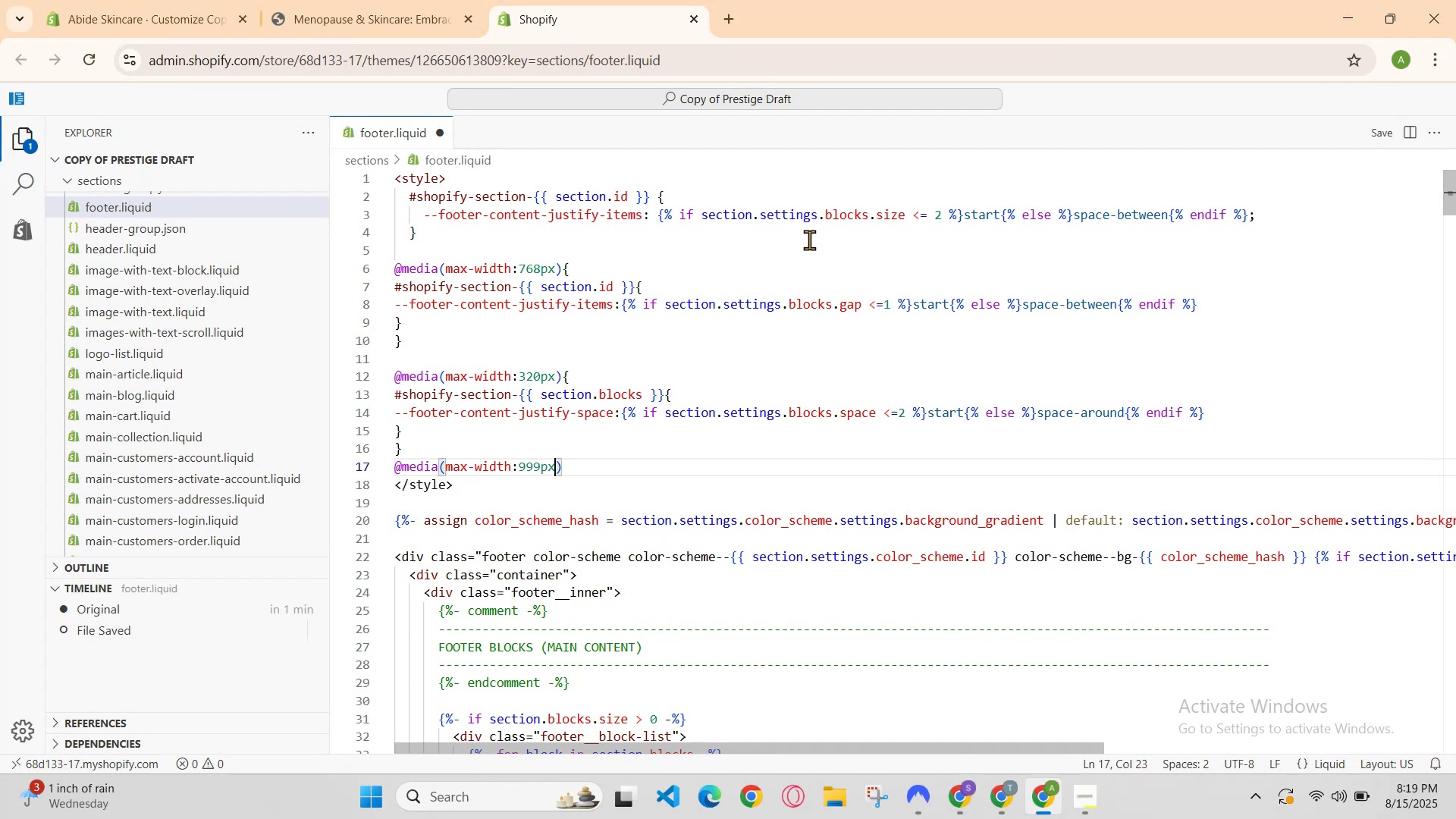 
key(ArrowRight)
 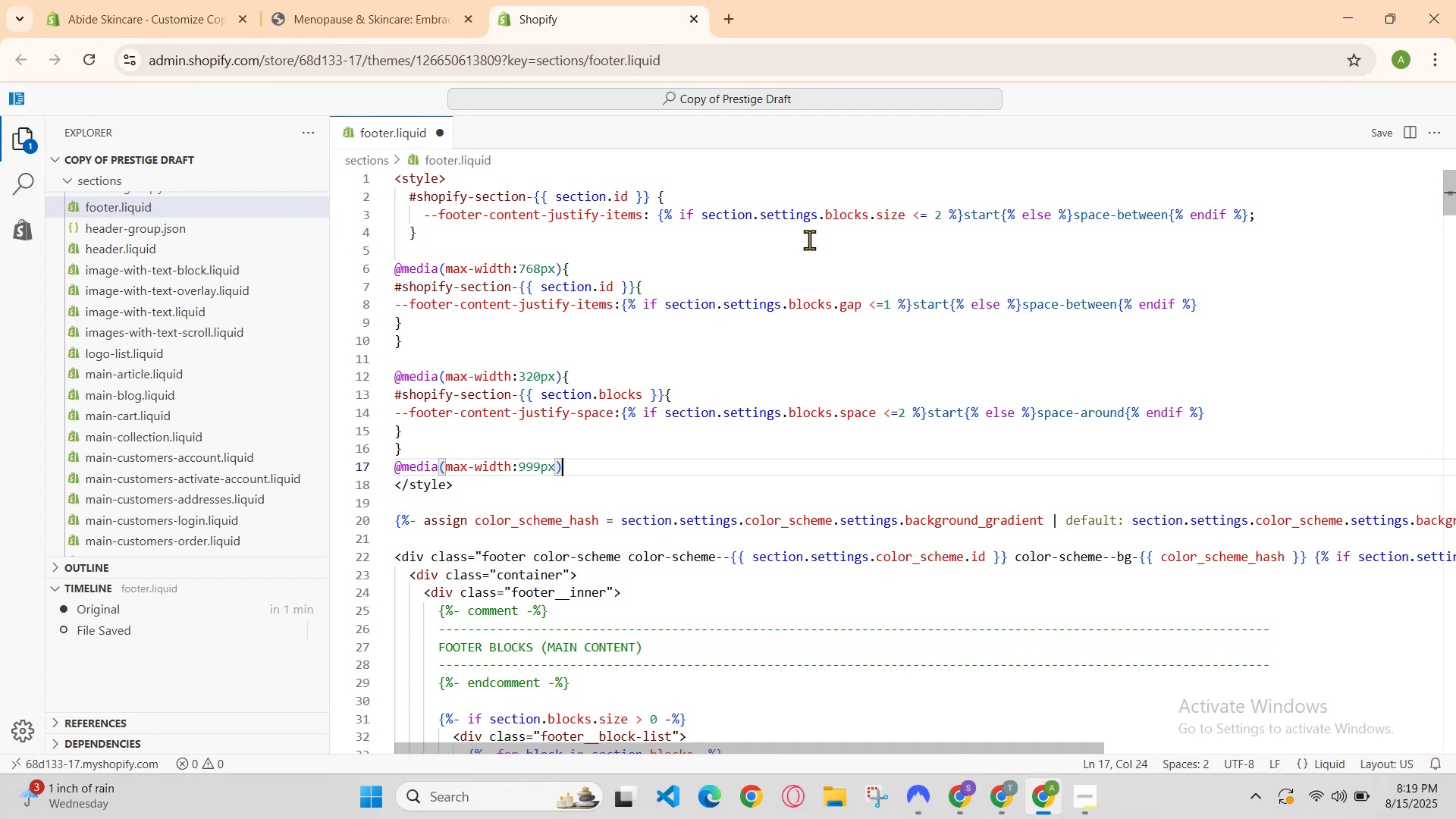 
key(Shift+BracketLeft)
 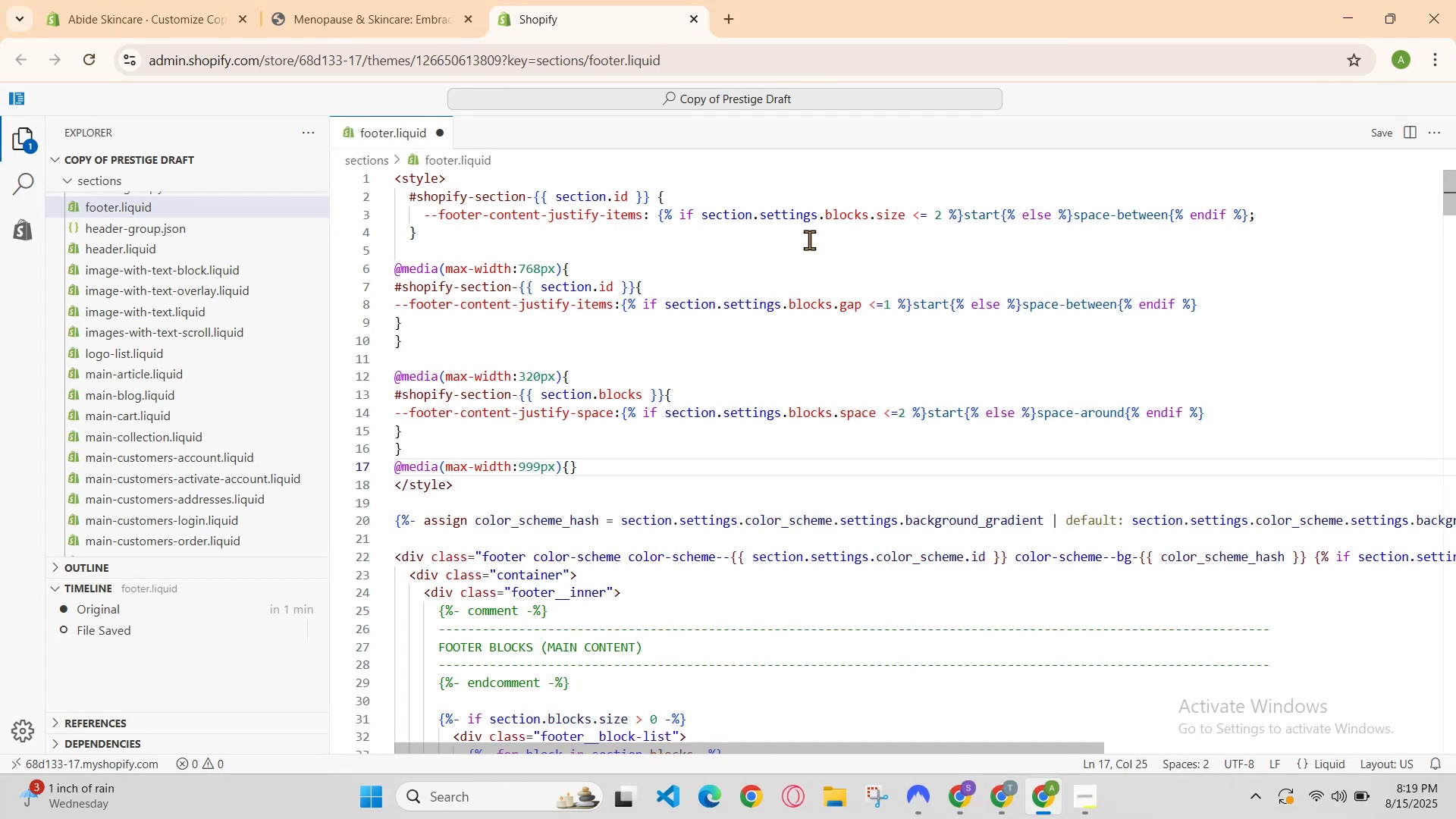 
key(Backslash)
 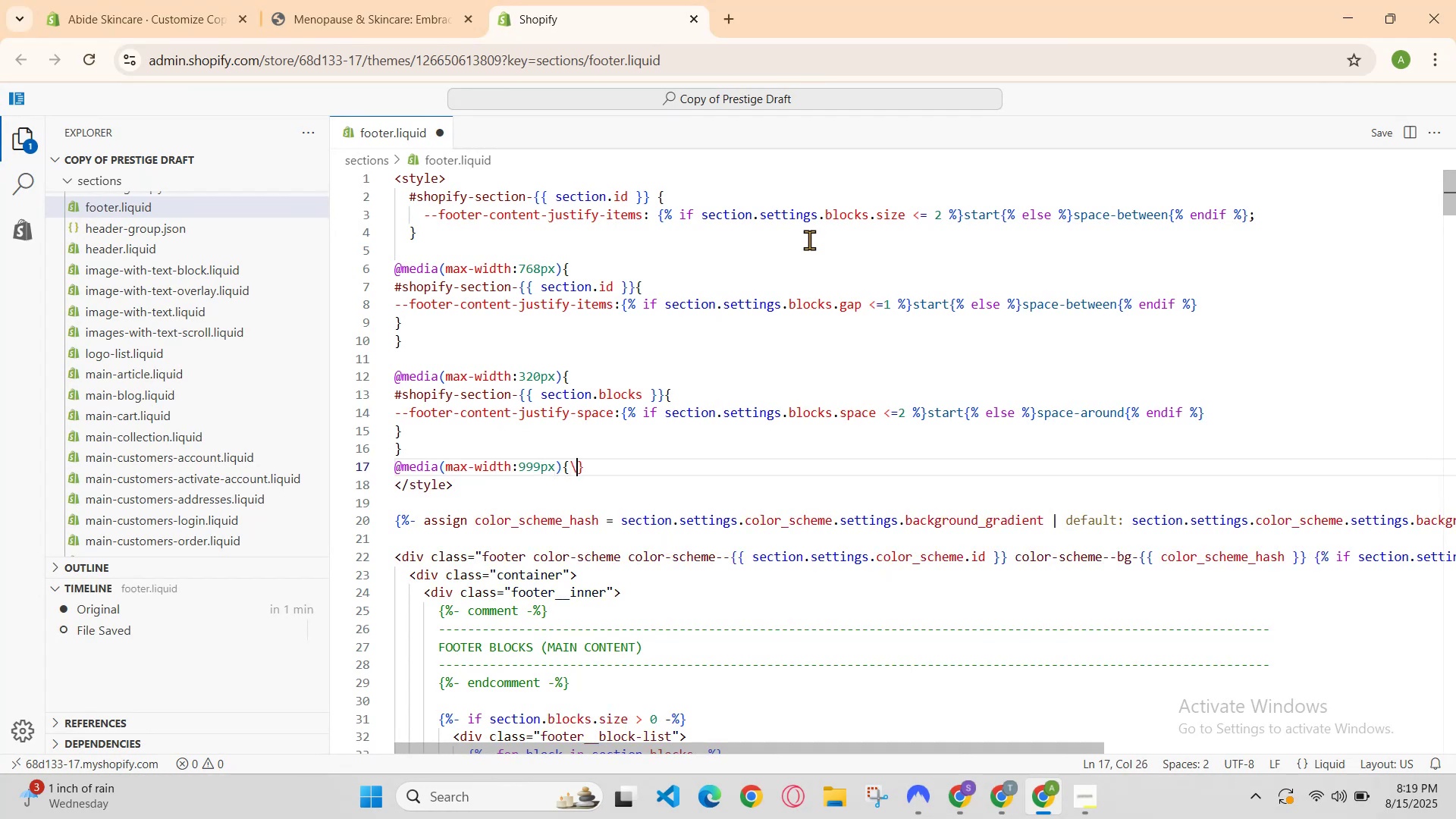 
key(Backslash)
 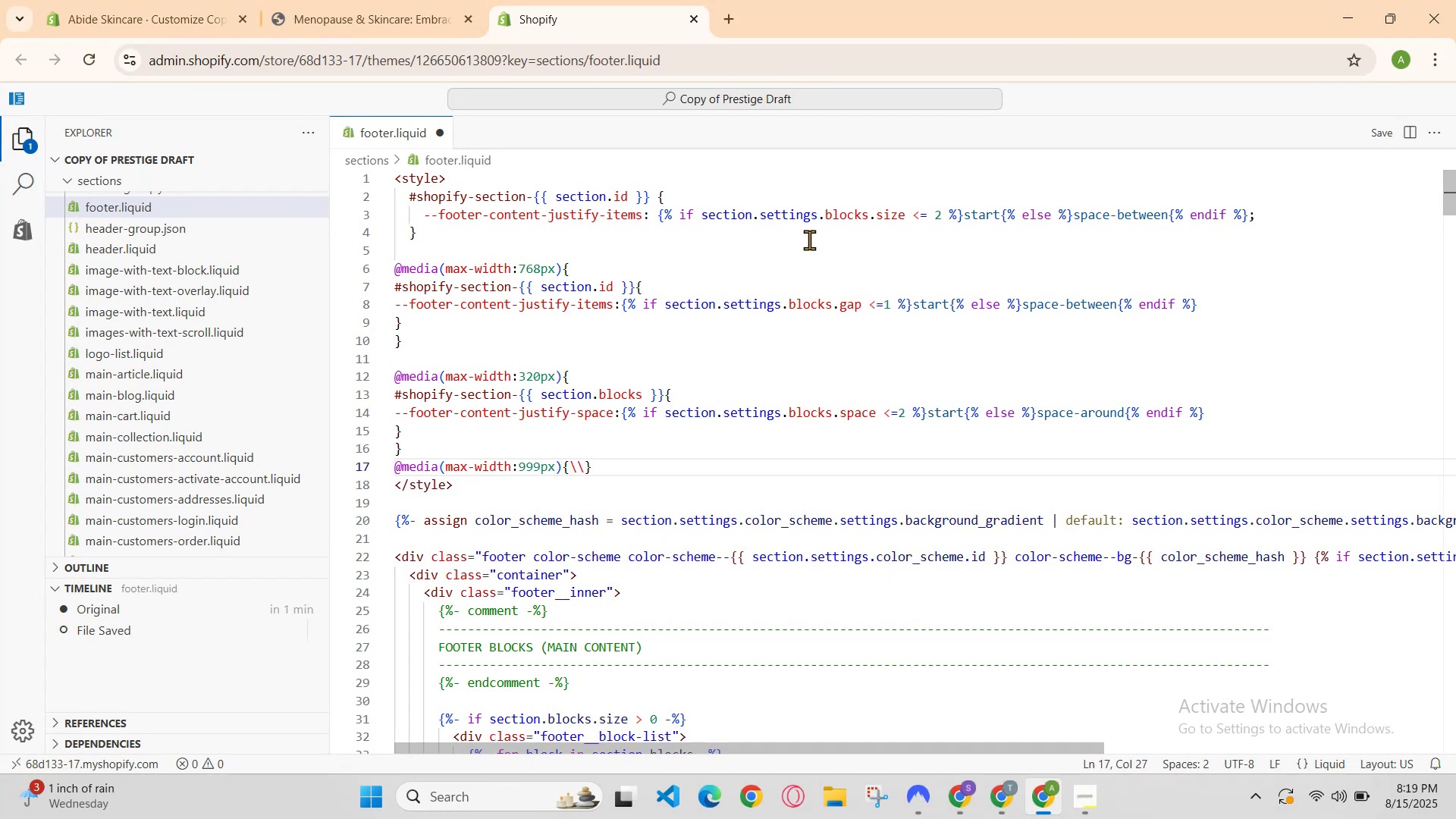 
key(Backspace)
 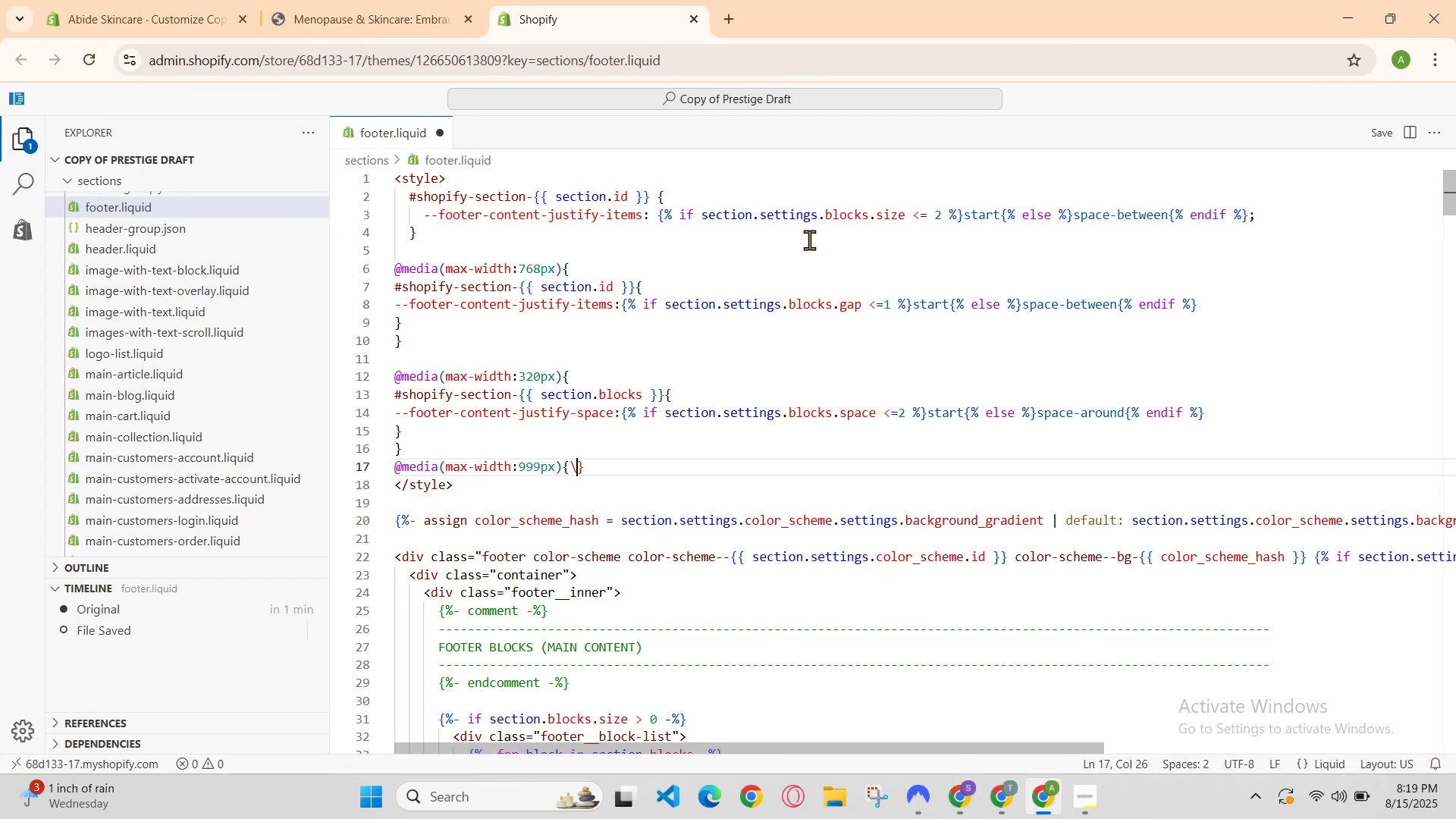 
key(Backspace)
 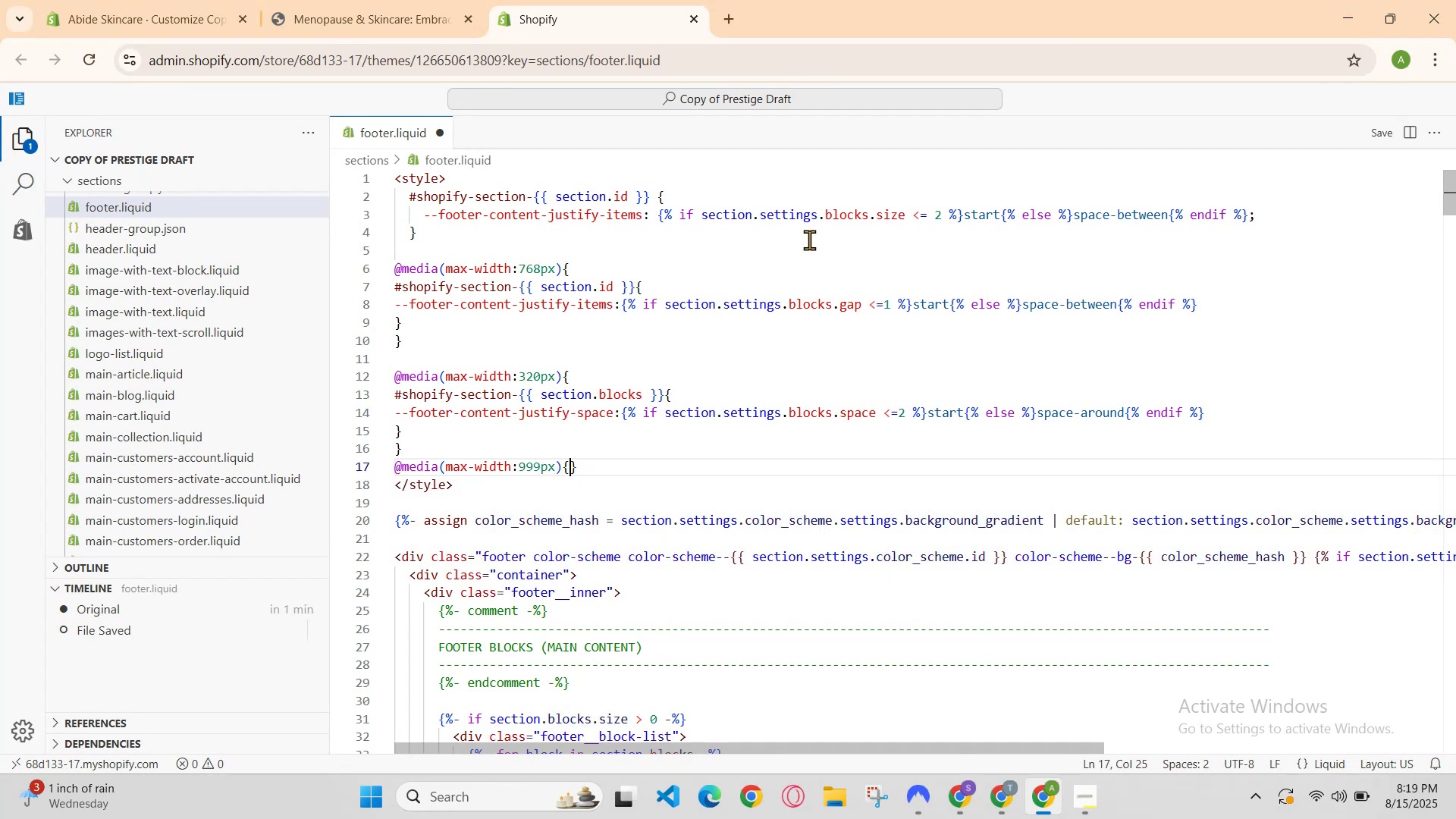 
key(Enter)
 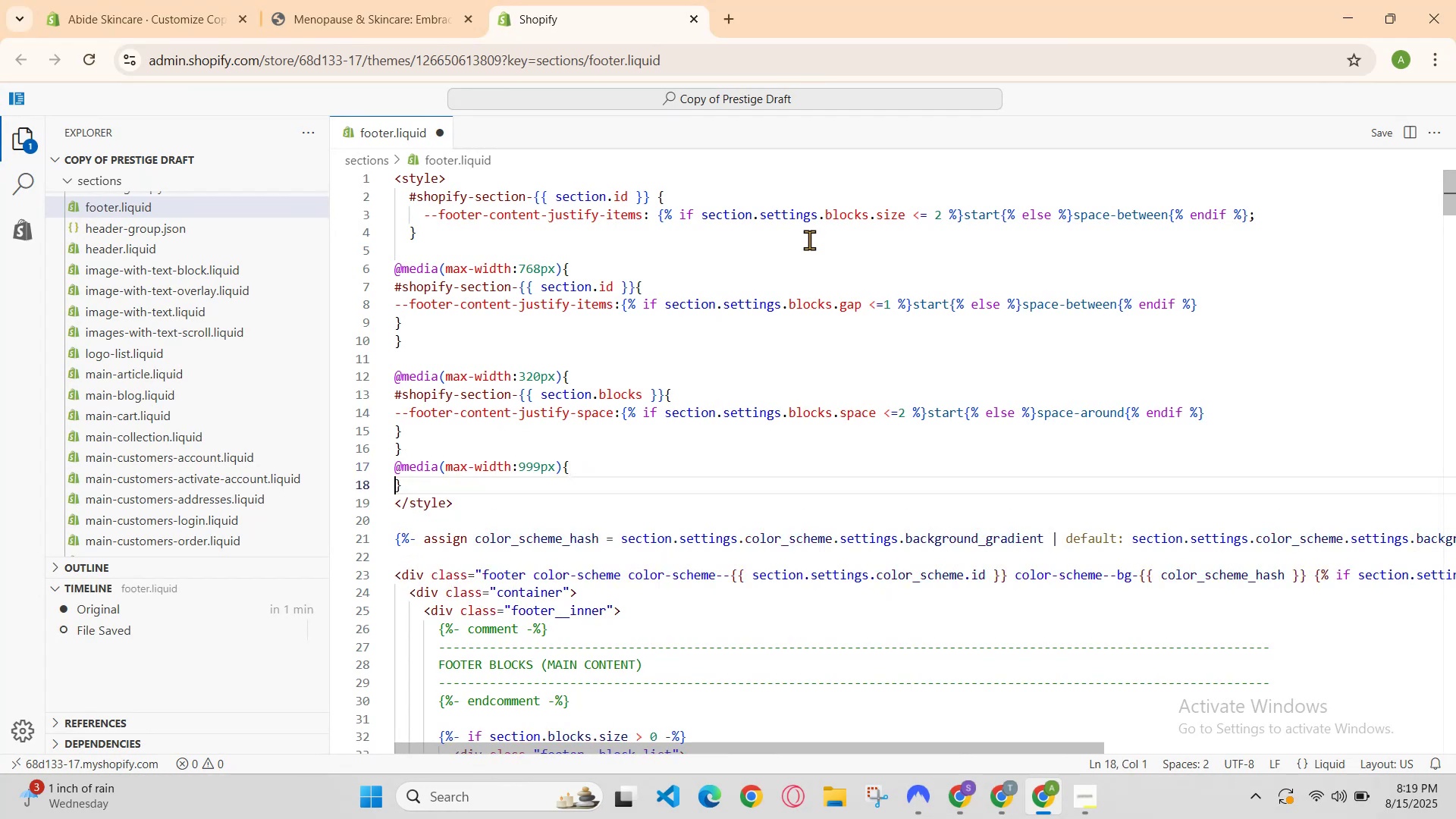 
key(Enter)
 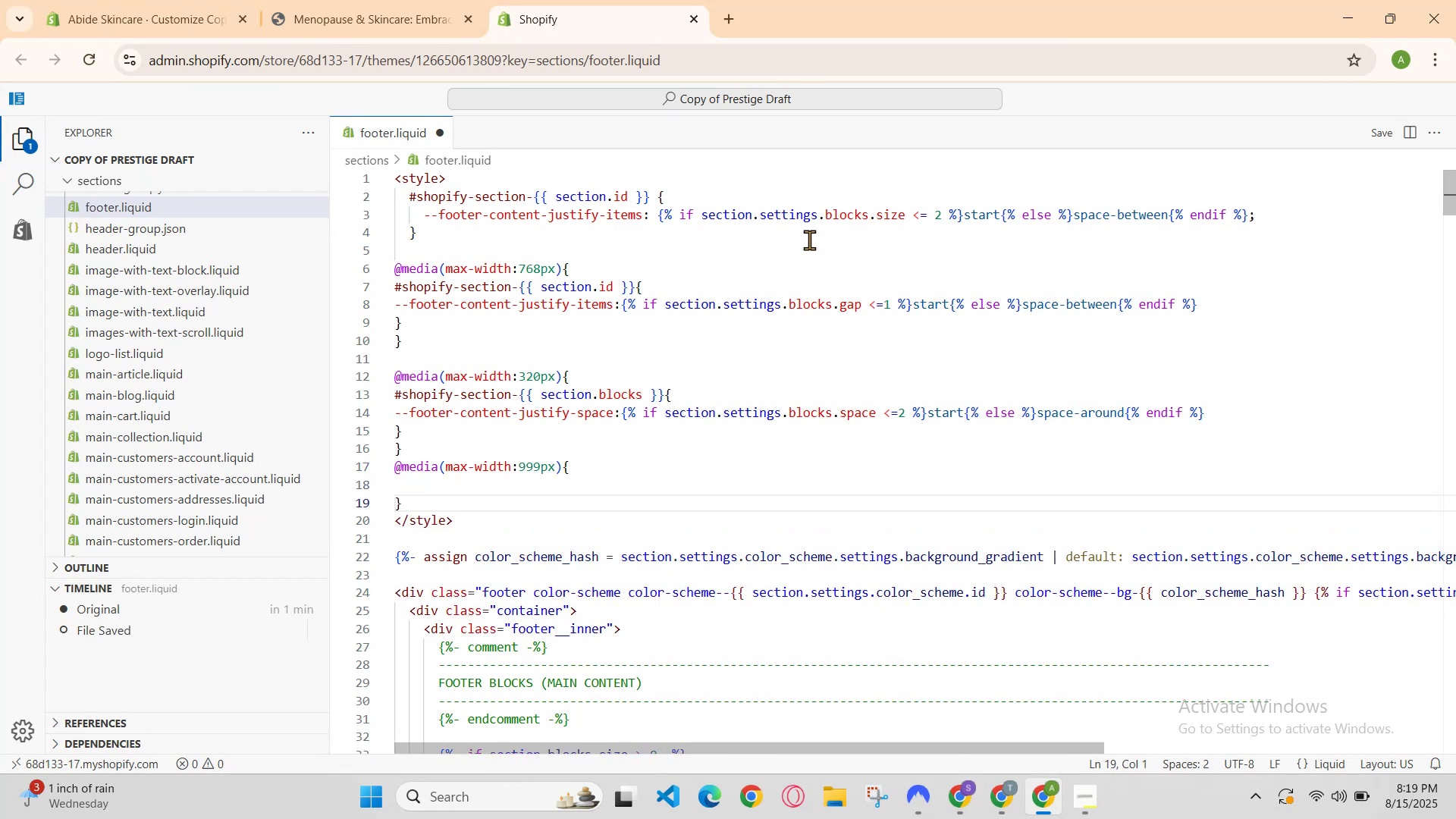 
key(ArrowUp)
 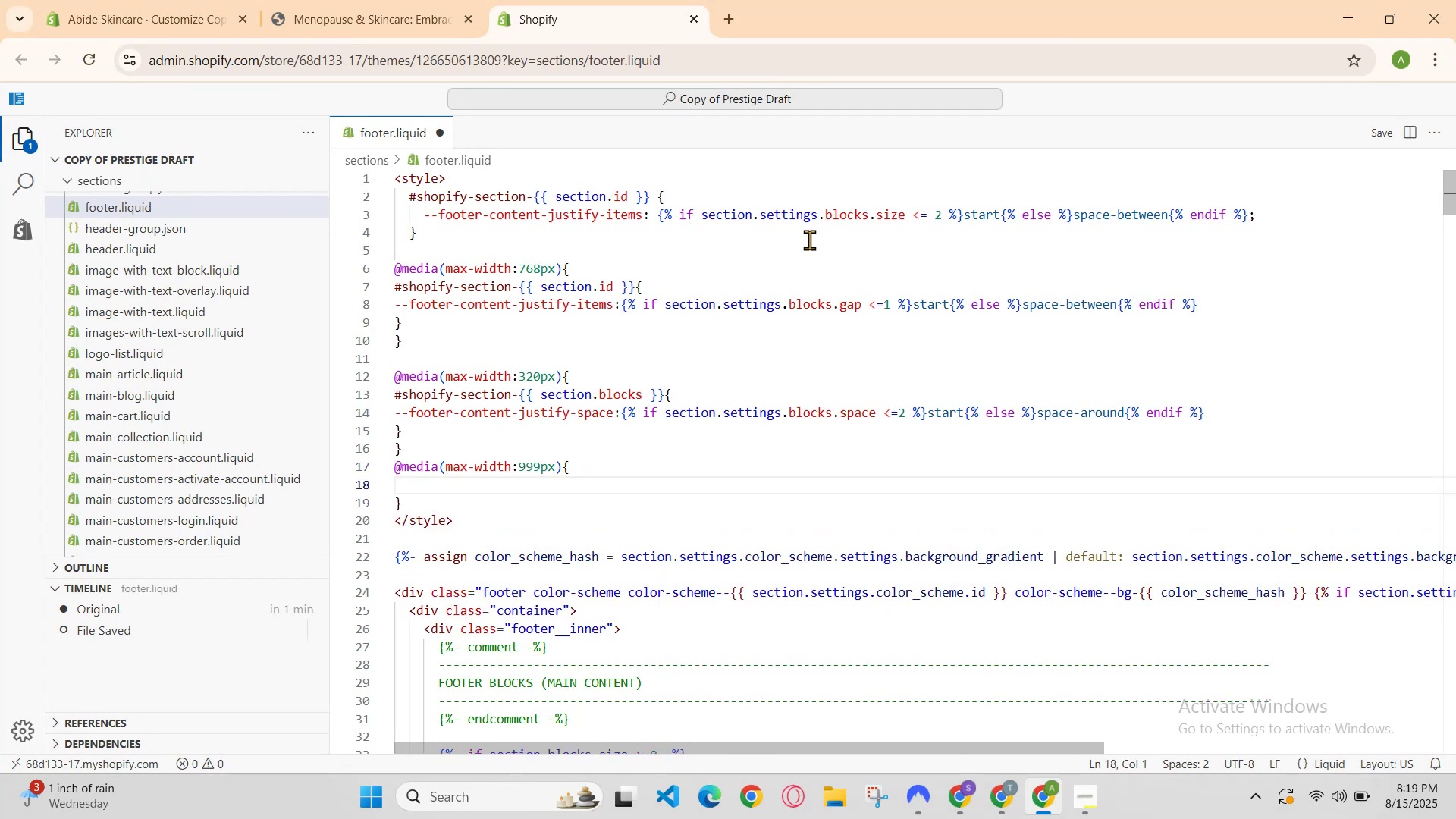 
type(#shopify )
key(Backspace)
type(-secgtio)
key(Backspace)
key(Backspace)
key(Backspace)
key(Backspace)
 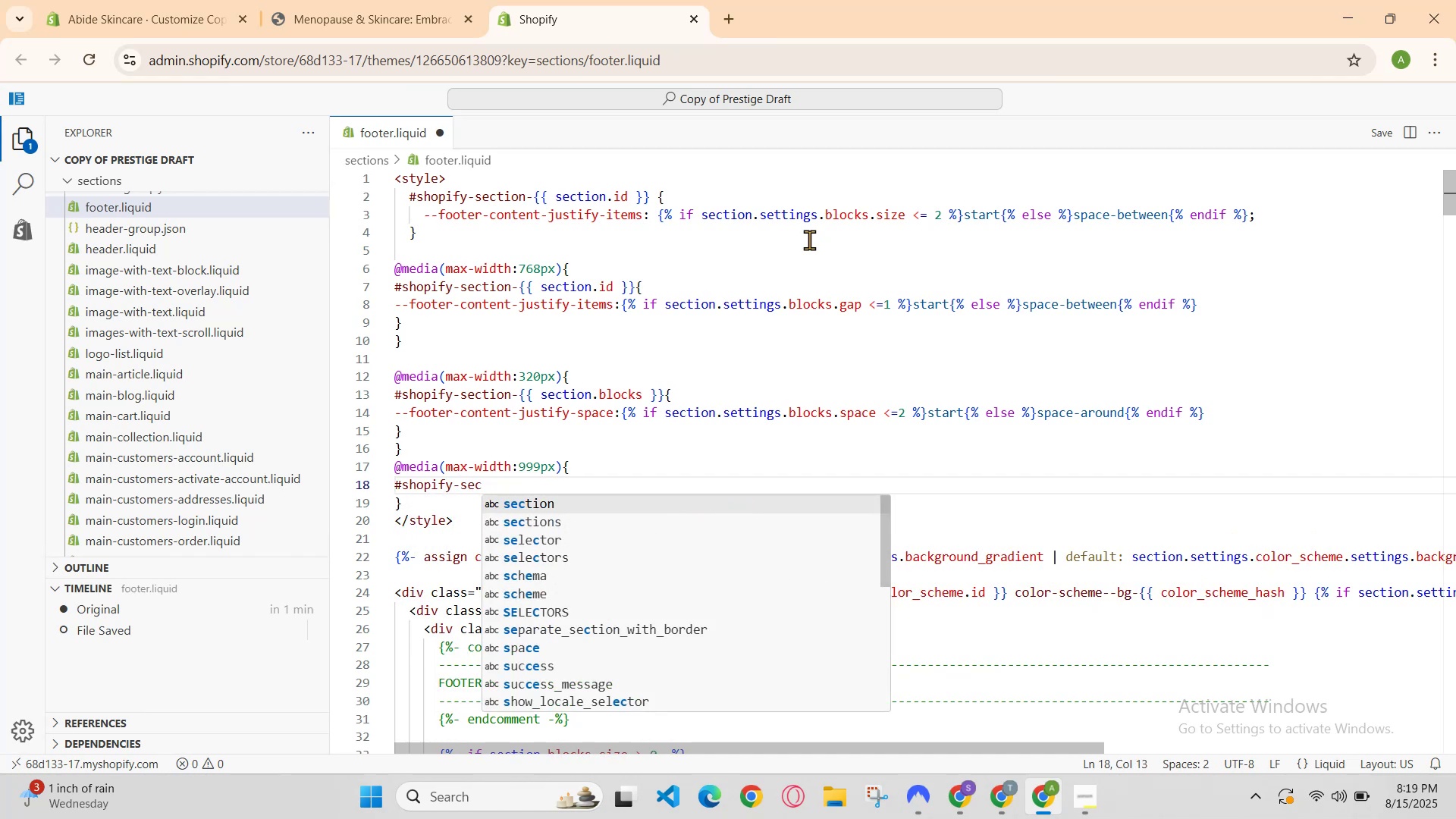 
key(Enter)
 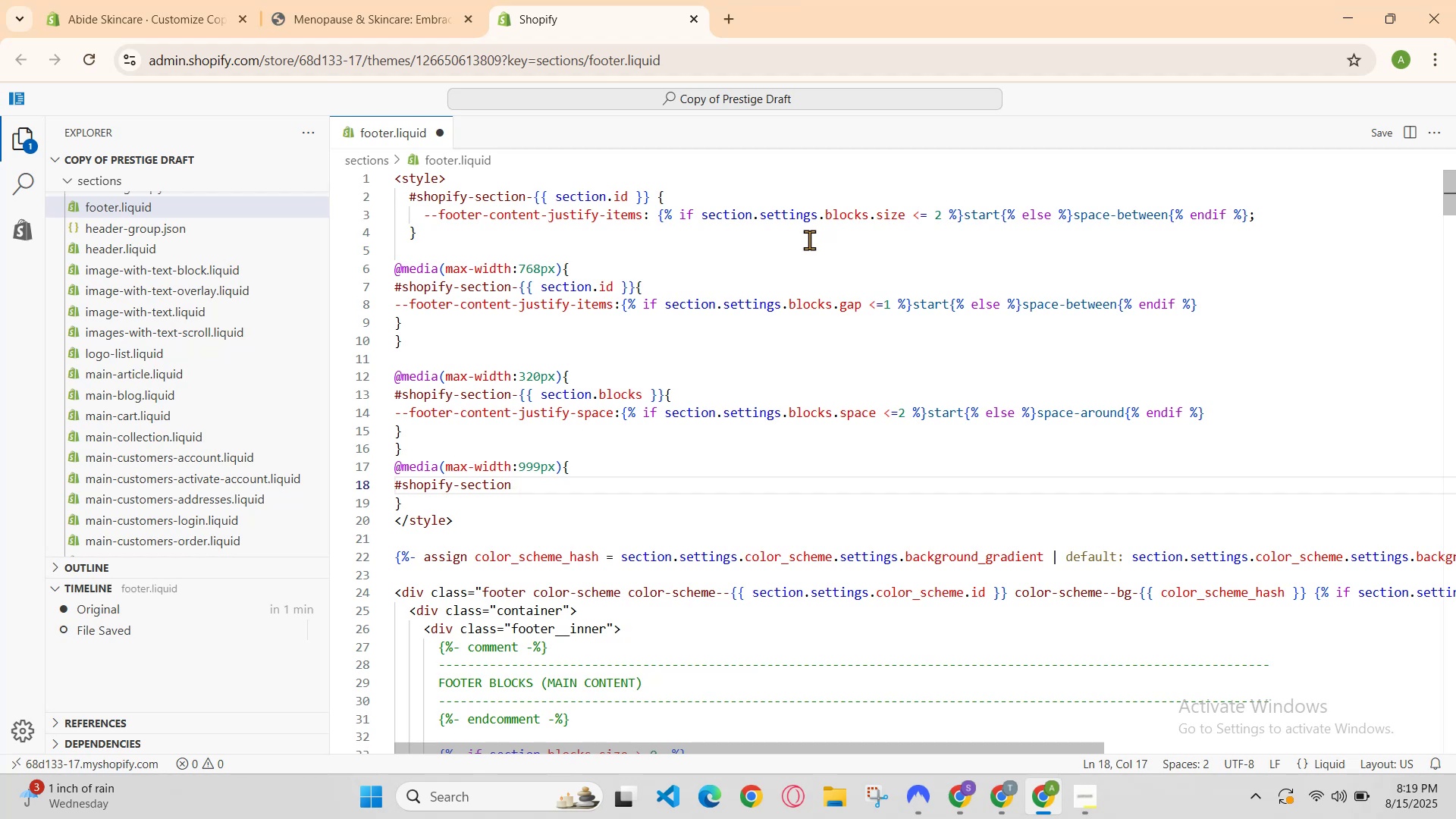 
hold_key(key=Minus, duration=0.31)
 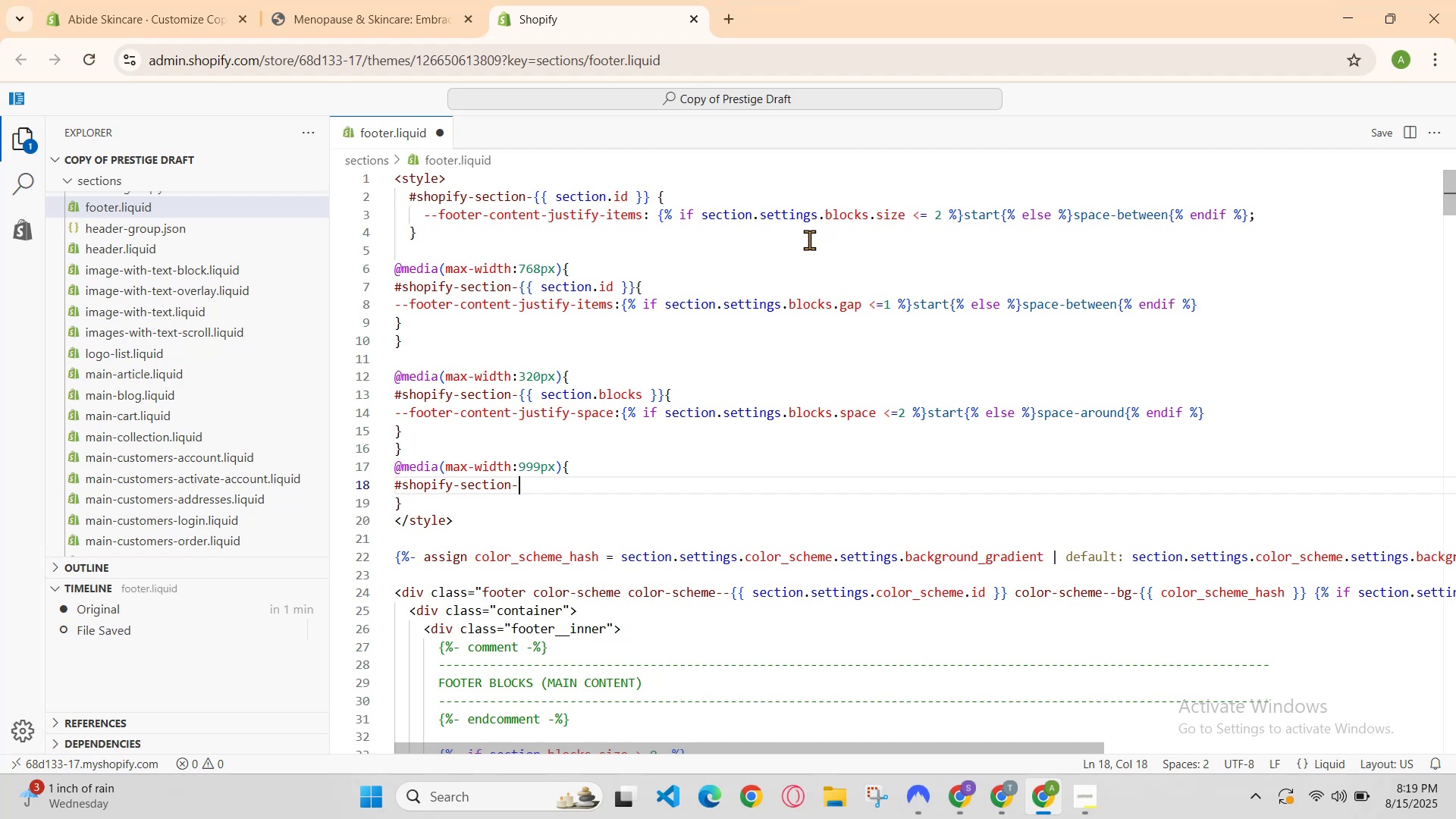 
type({{sec)
 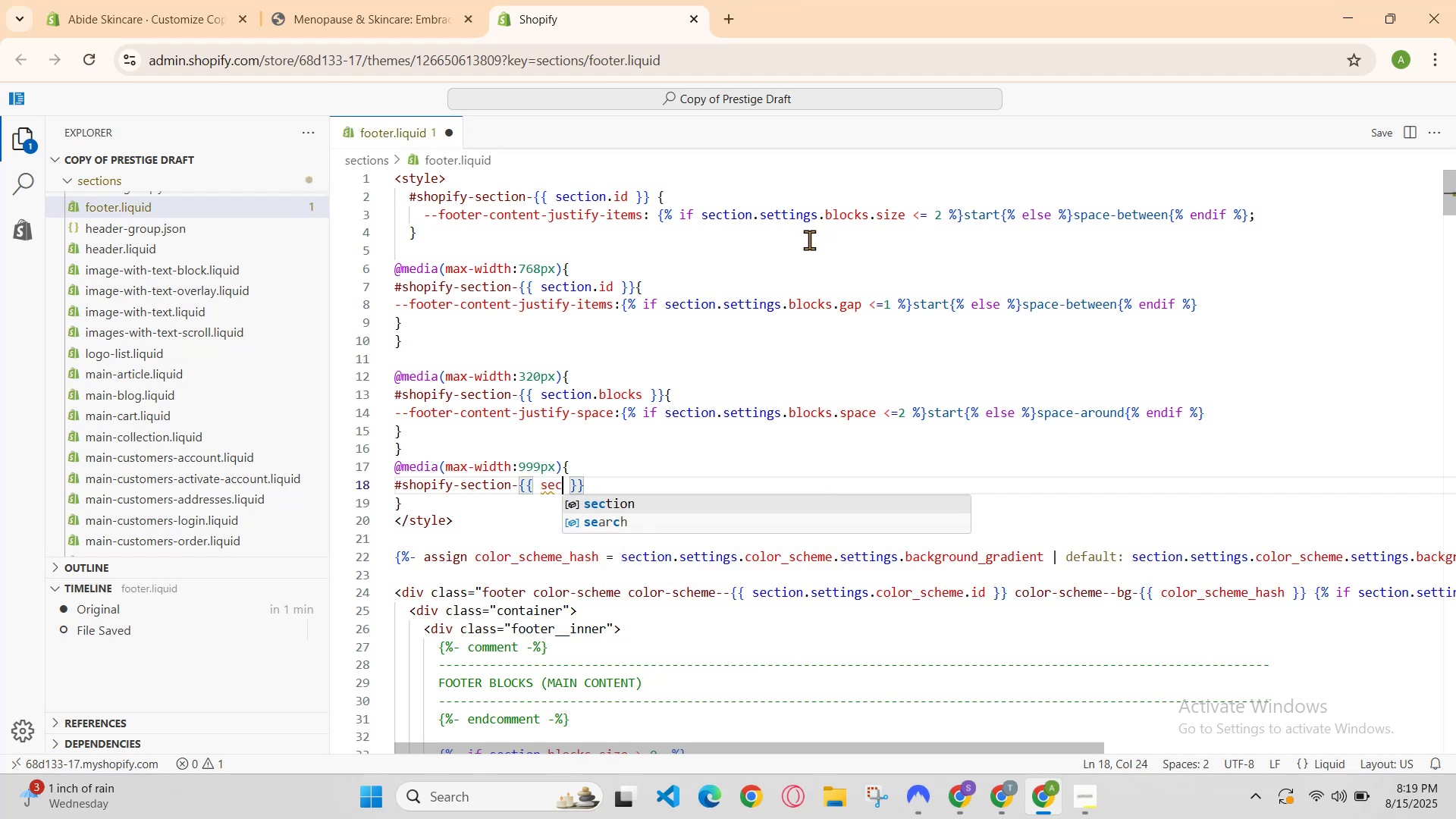 
key(Enter)
 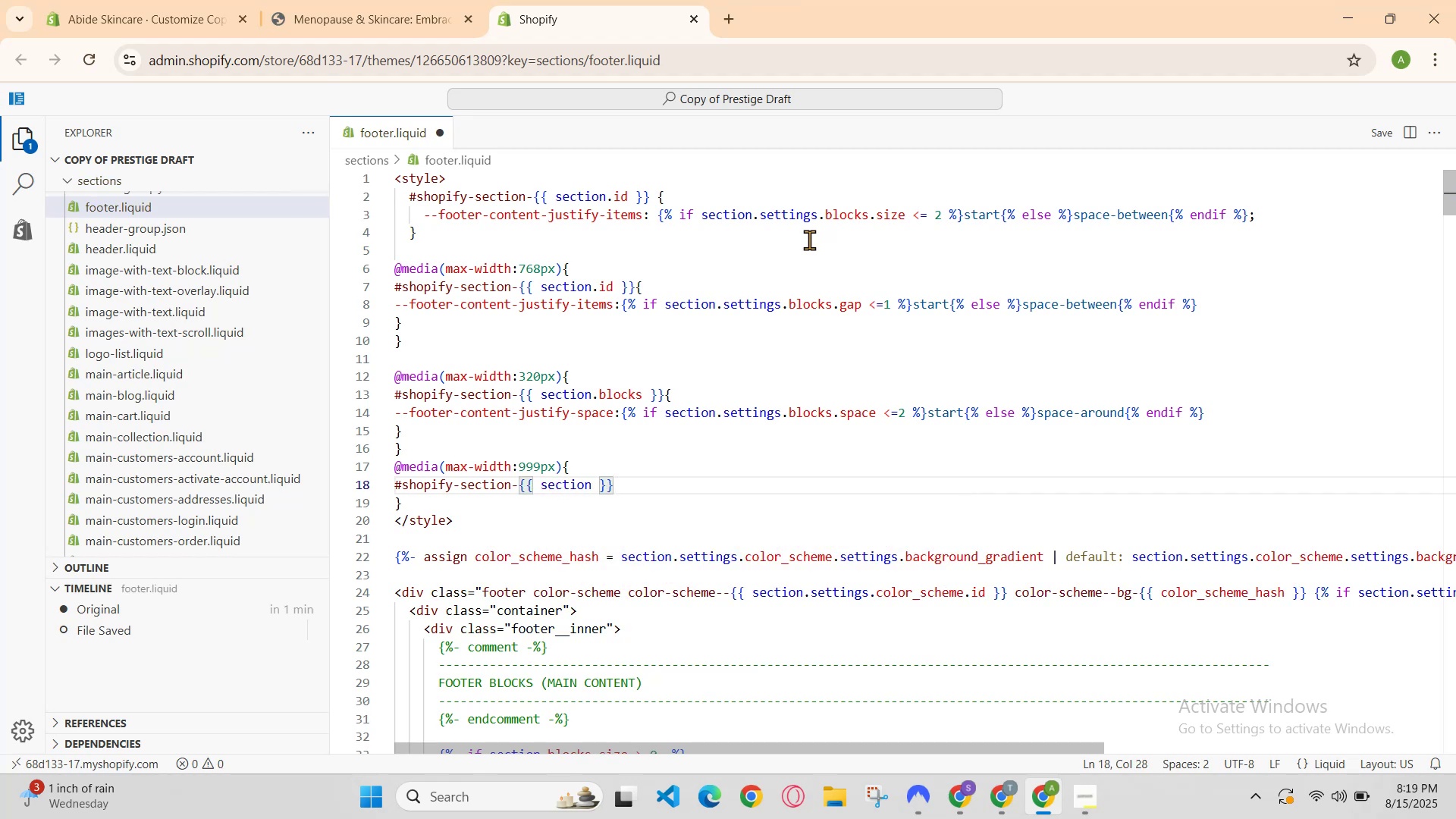 
type(.id)
 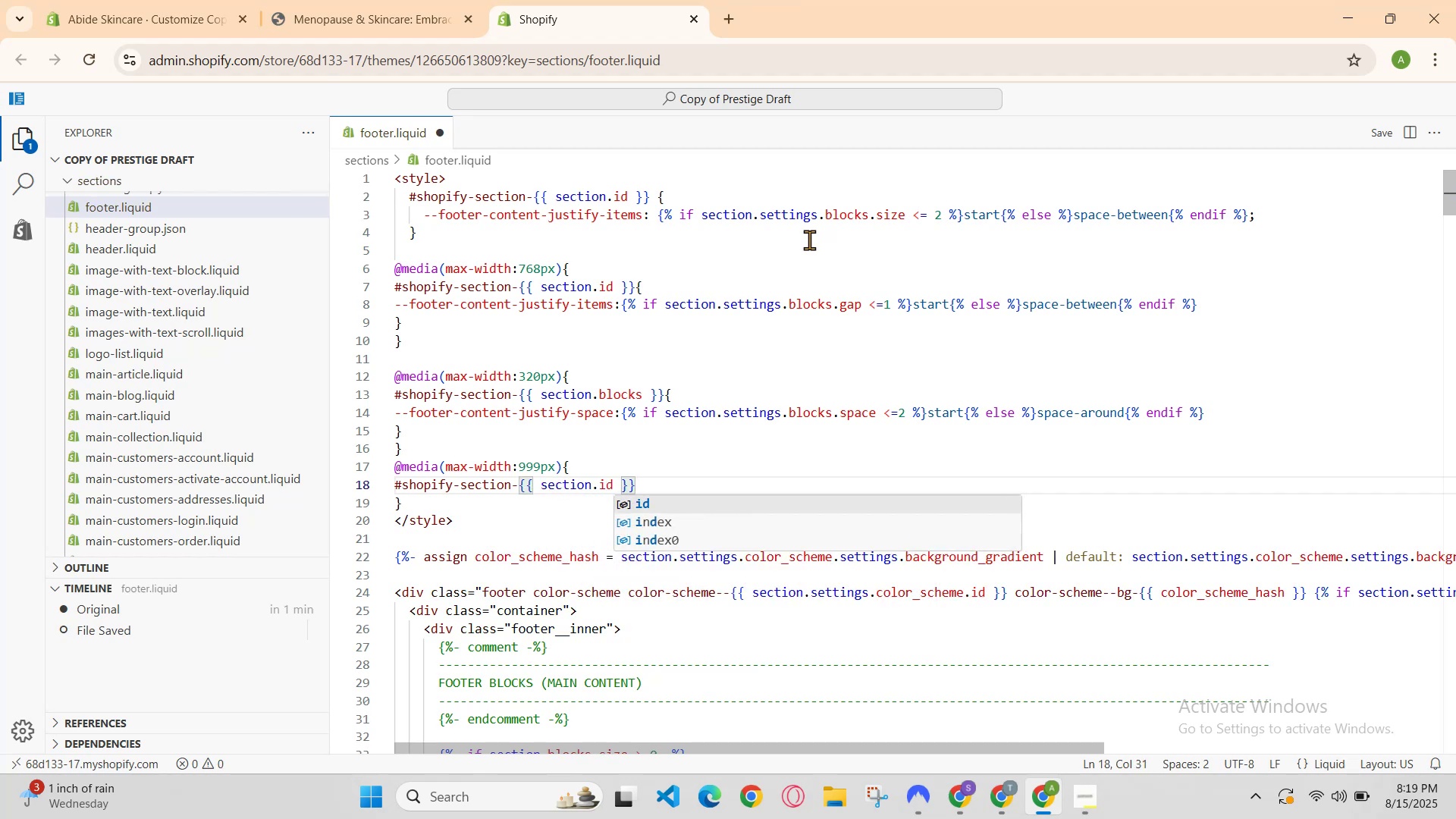 
key(ArrowRight)
 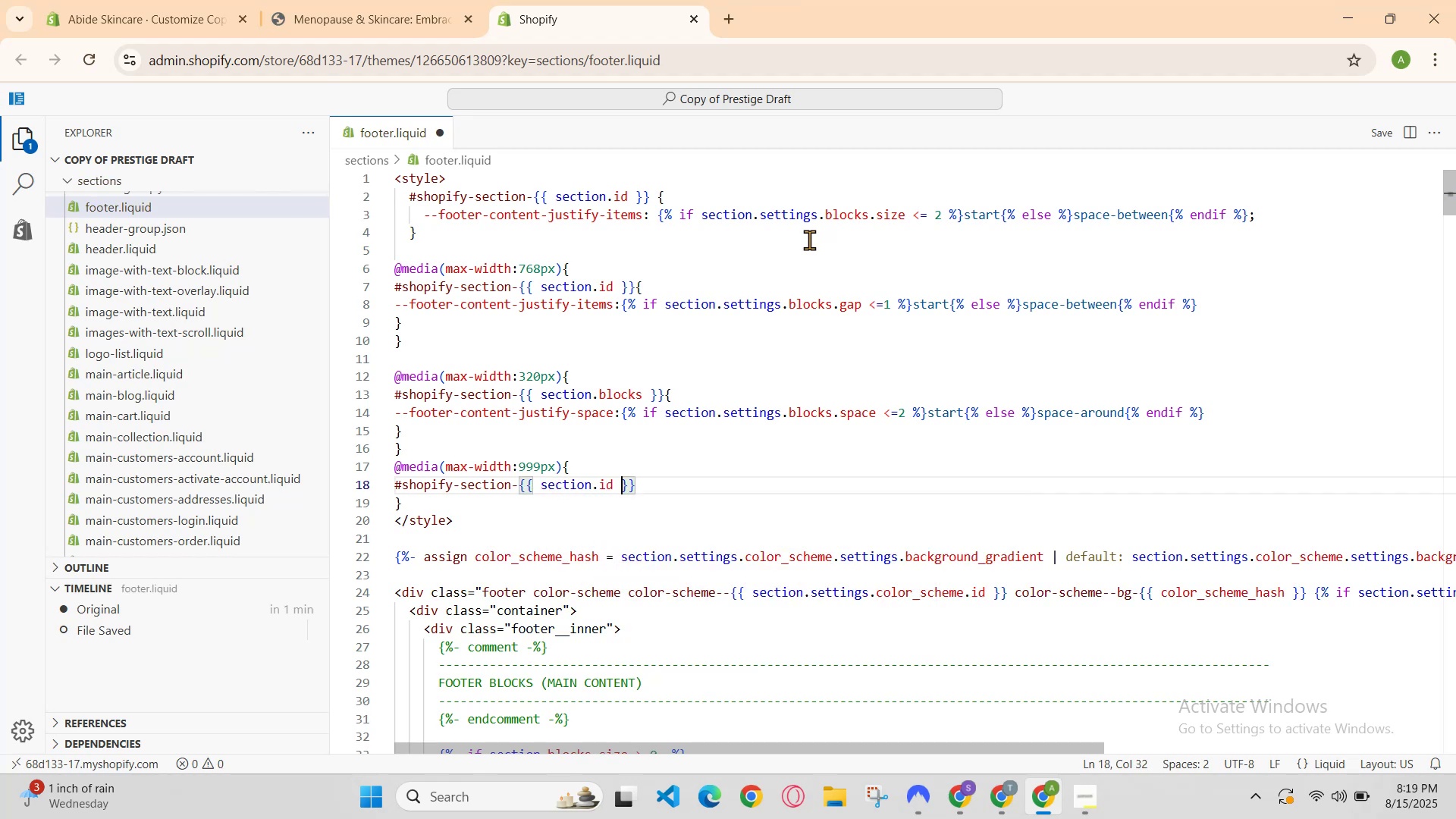 
key(ArrowRight)
 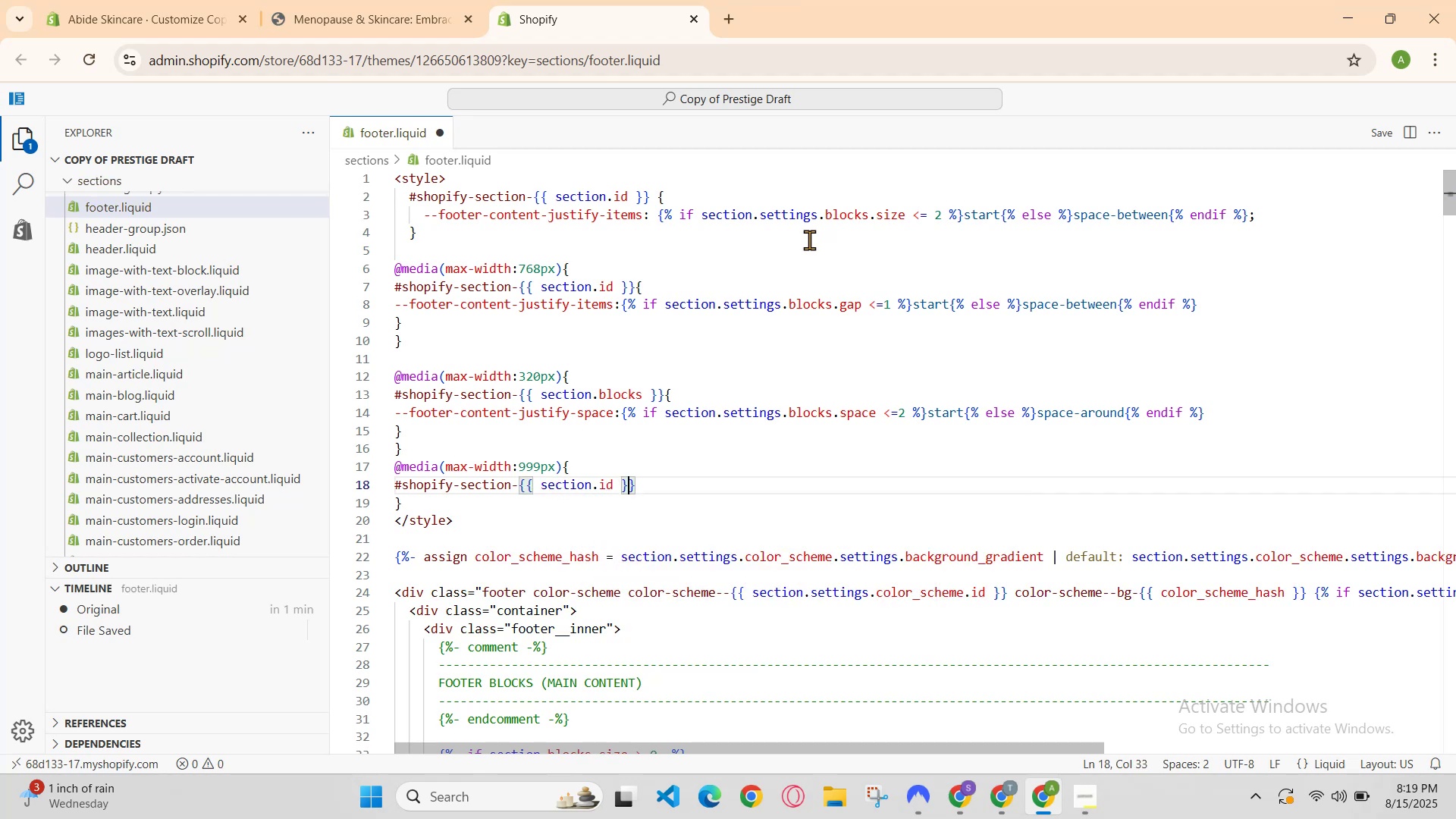 
key(ArrowRight)
 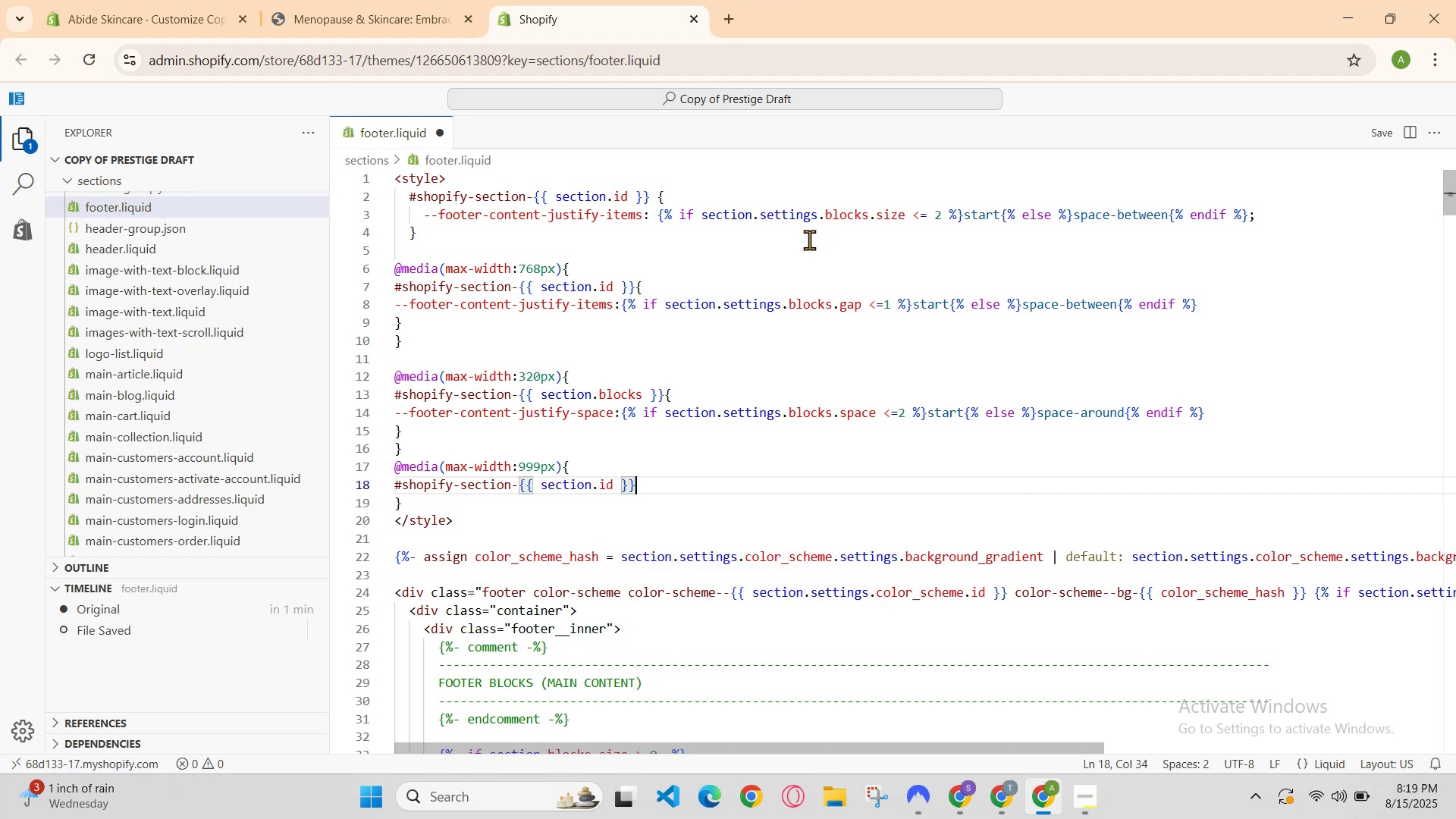 
key(Shift+BracketLeft)
 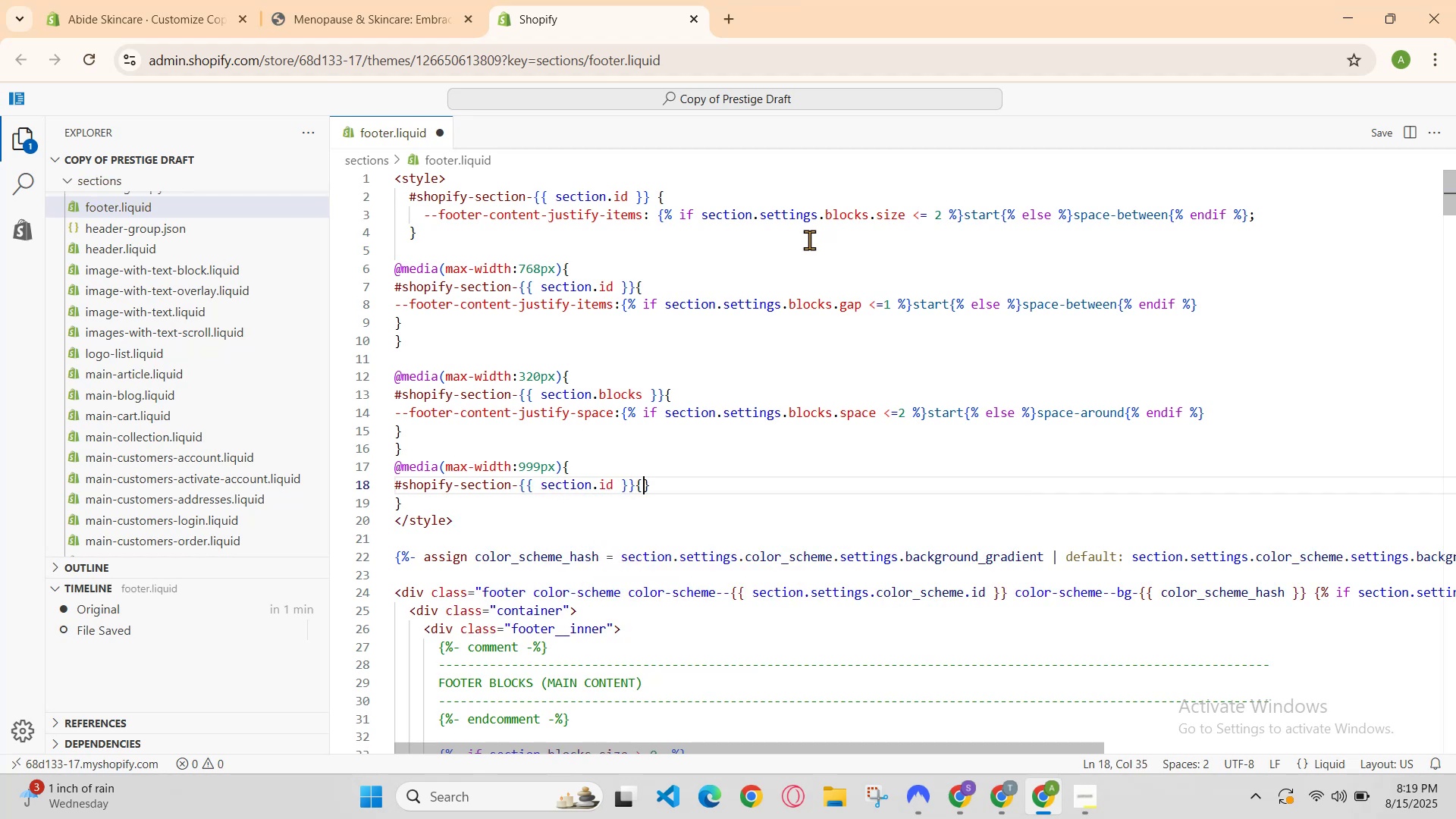 
key(Enter)
 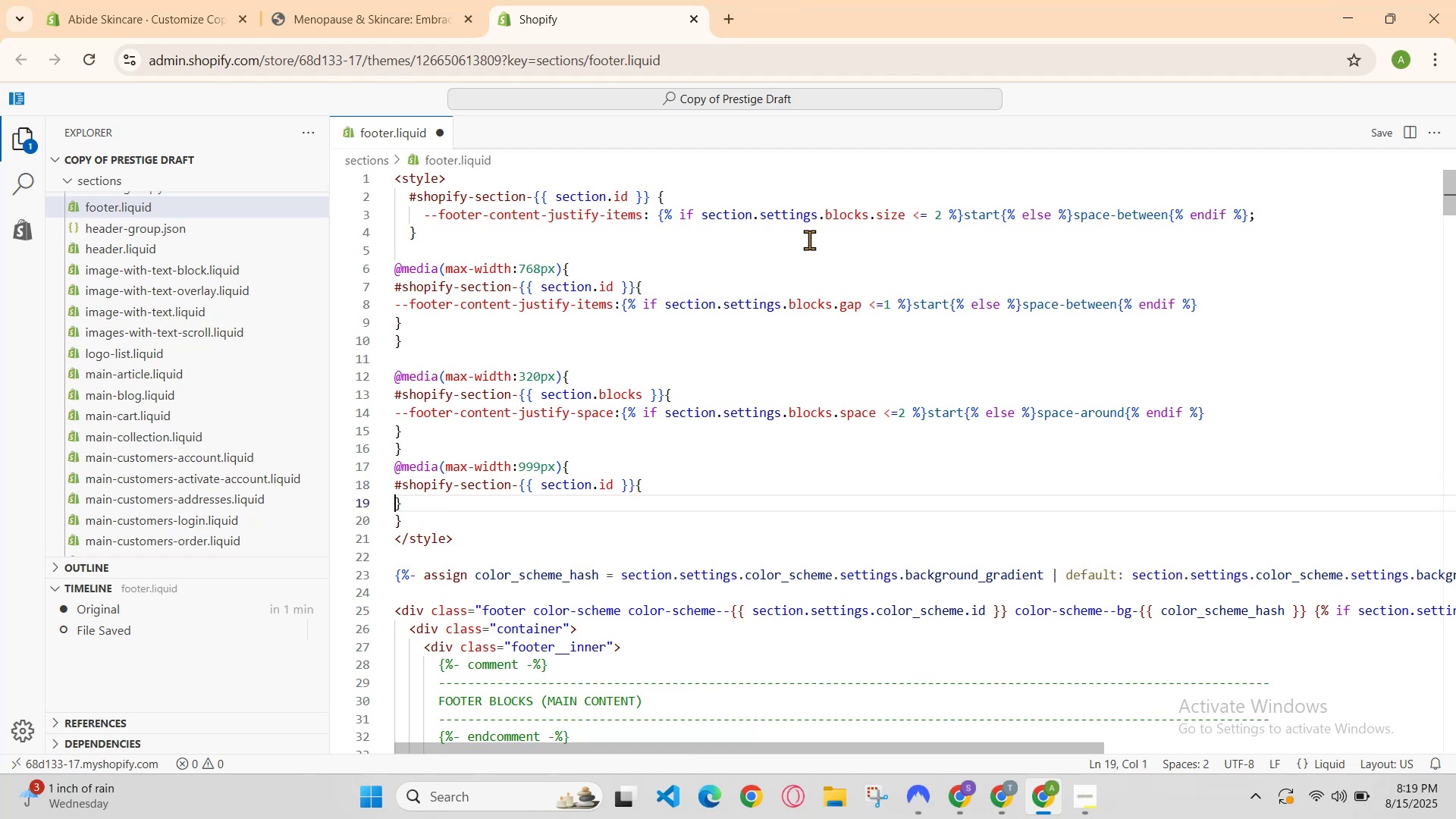 
key(Enter)
 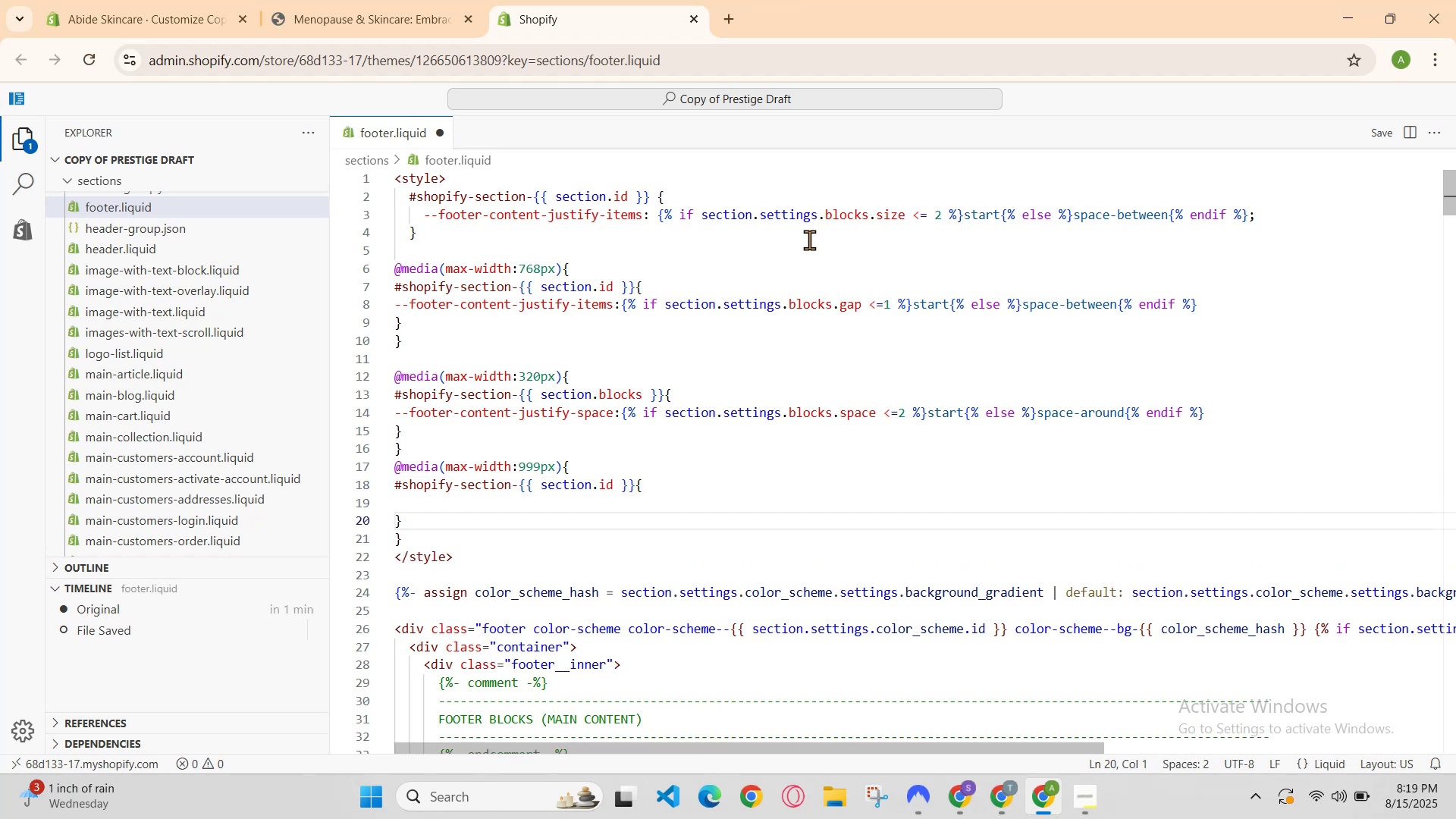 
key(ArrowUp)
 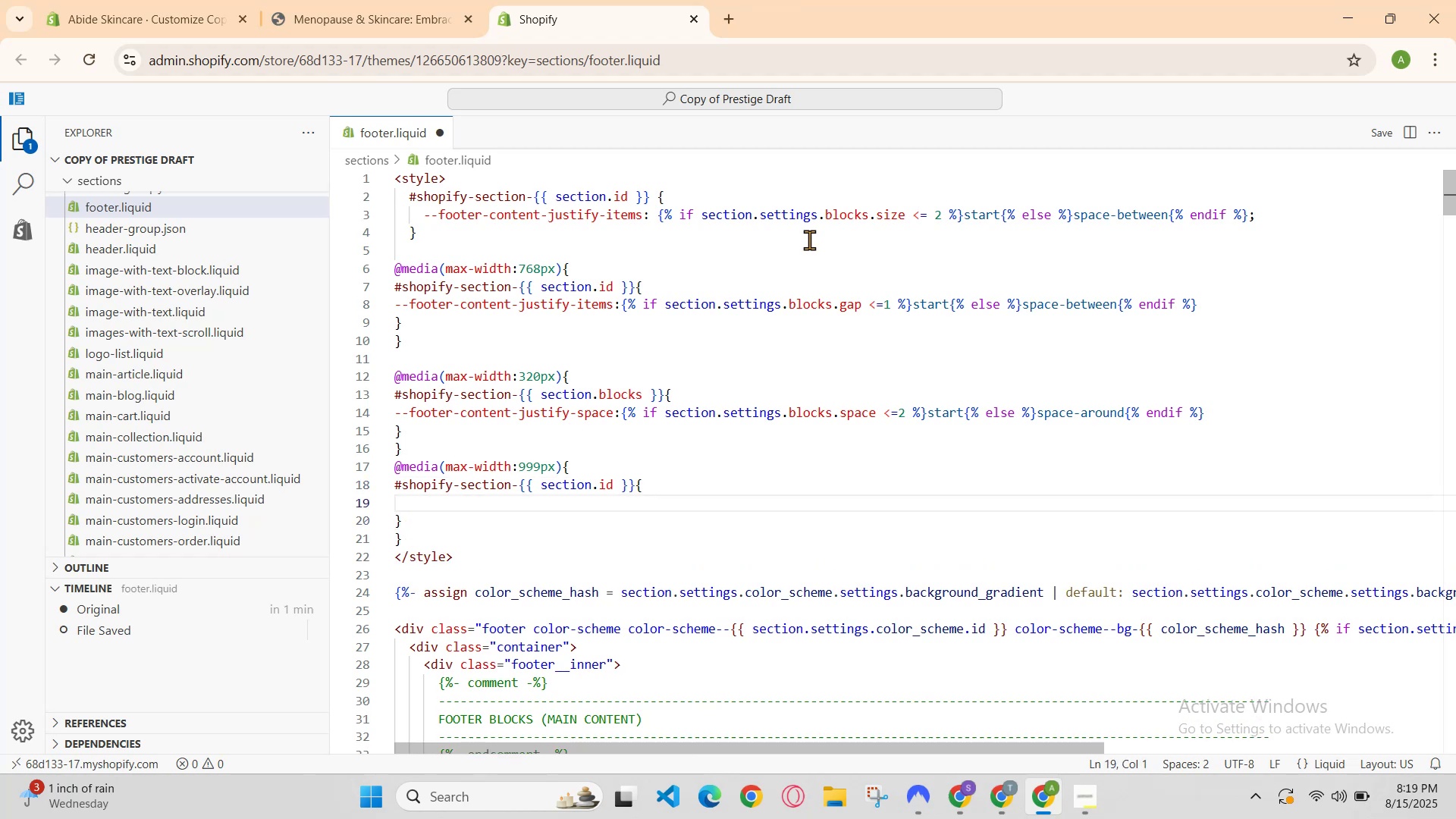 
type(--footer-content-jus)
 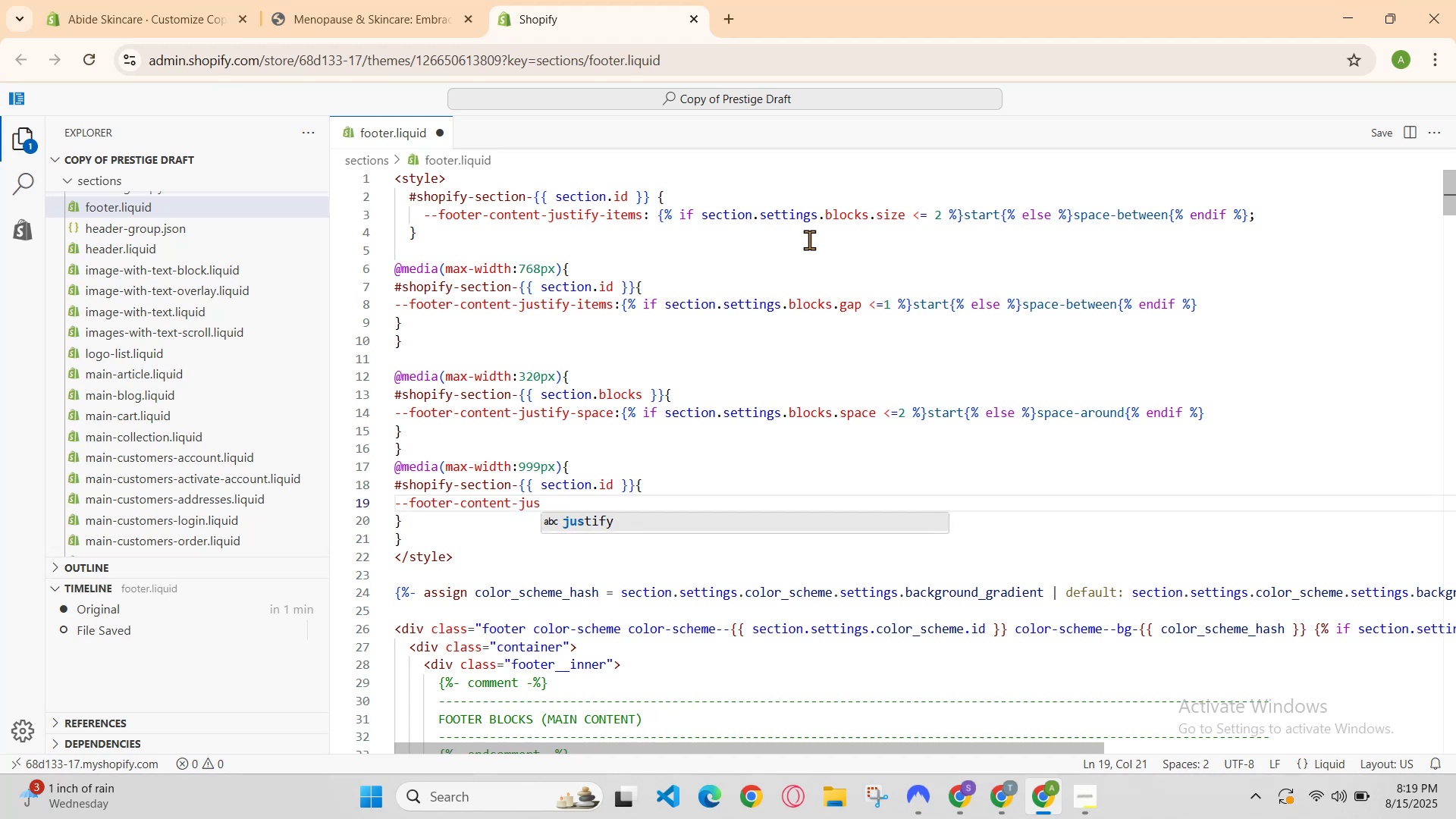 
key(Enter)
 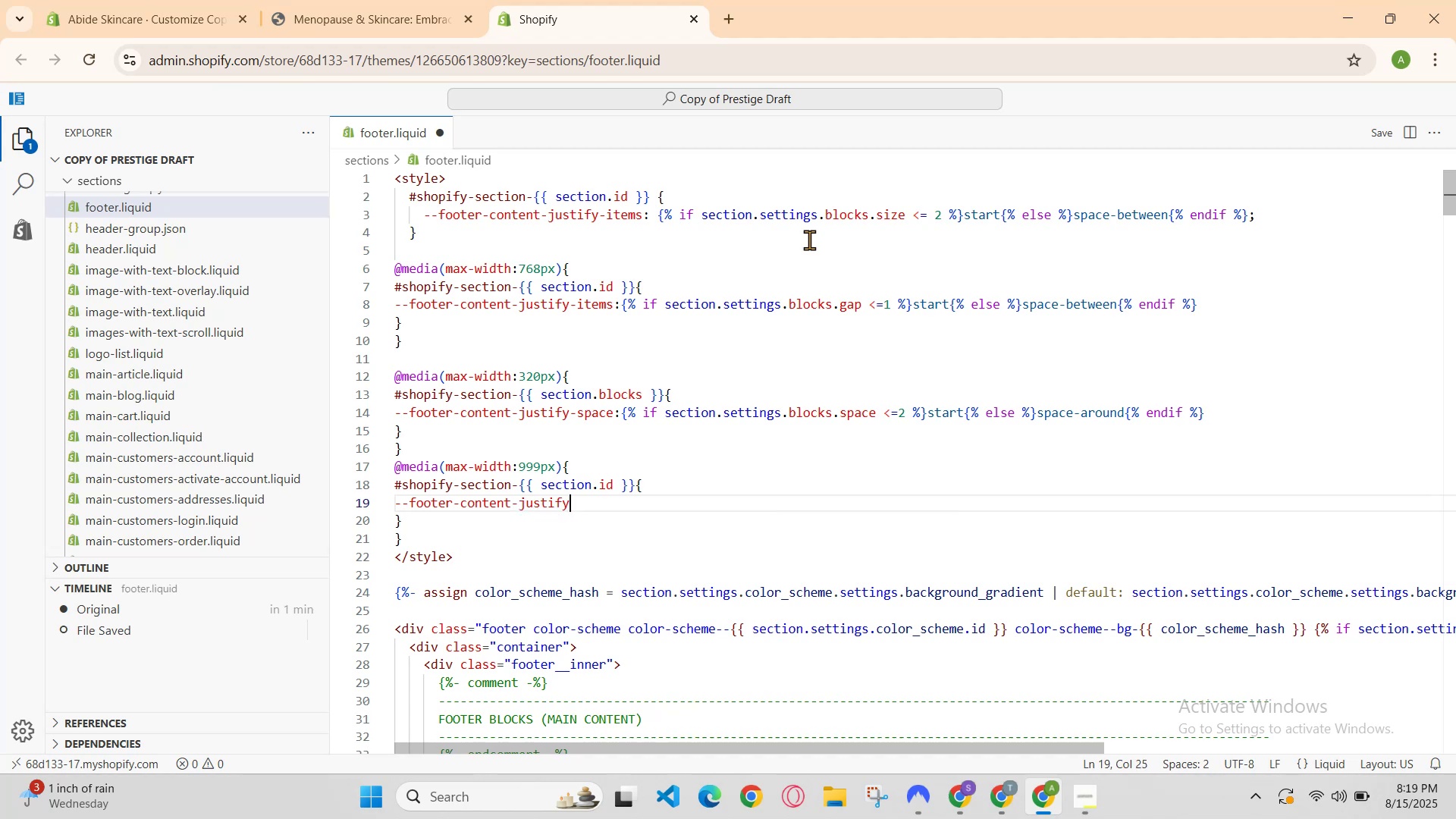 
type(-gap:%if sec)
 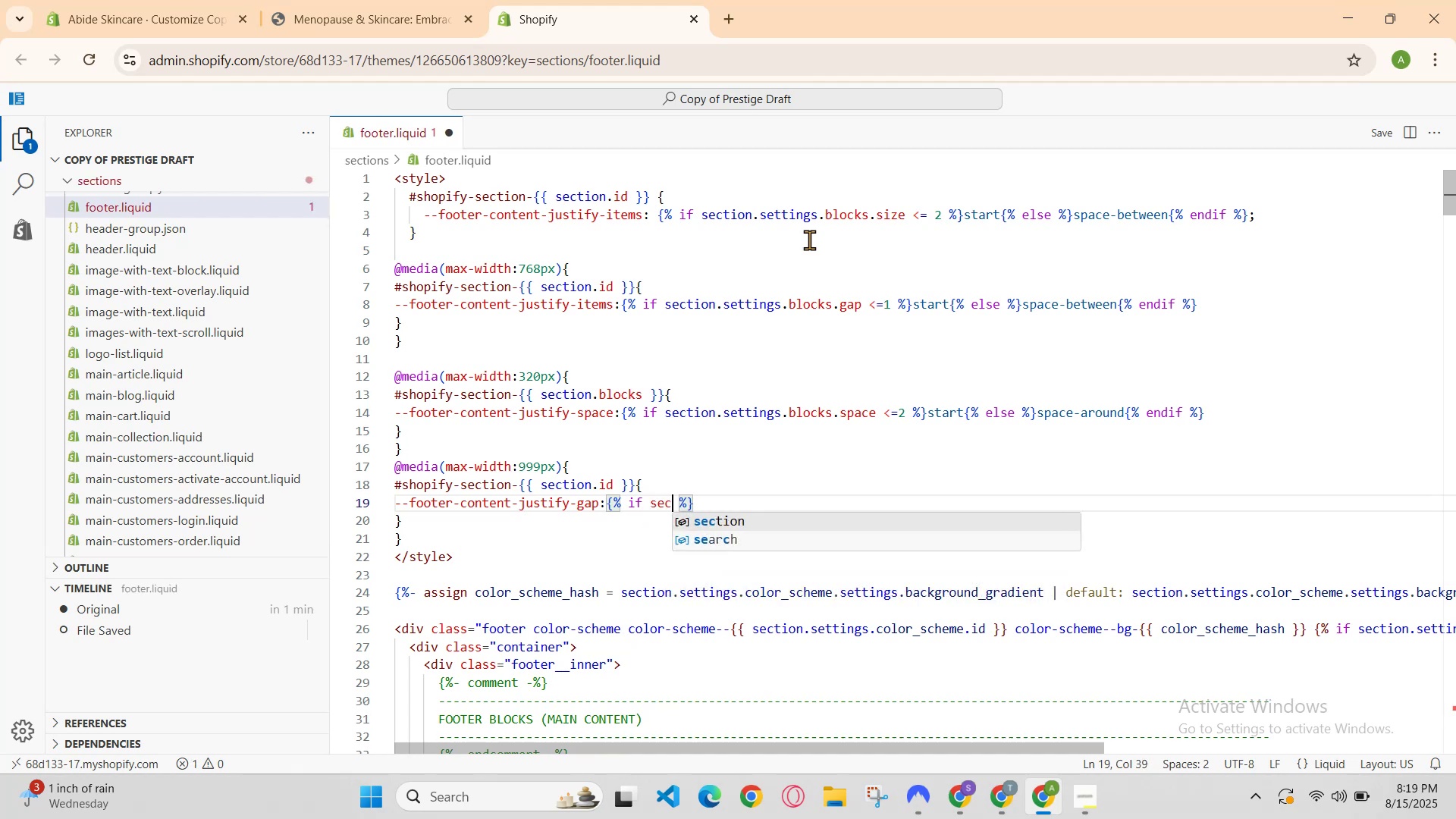 
hold_key(key=BracketLeft, duration=0.31)
 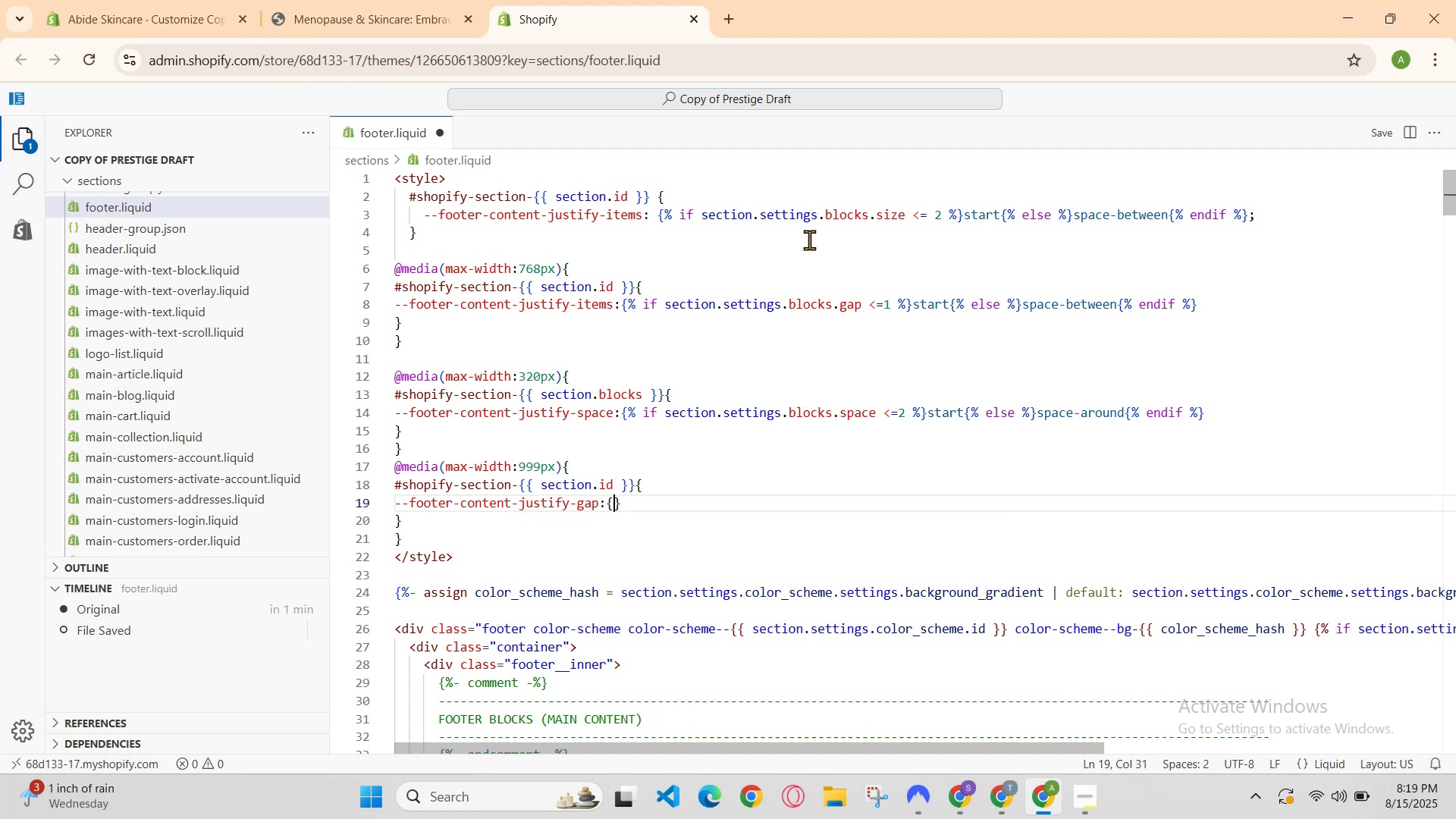 
key(Enter)
 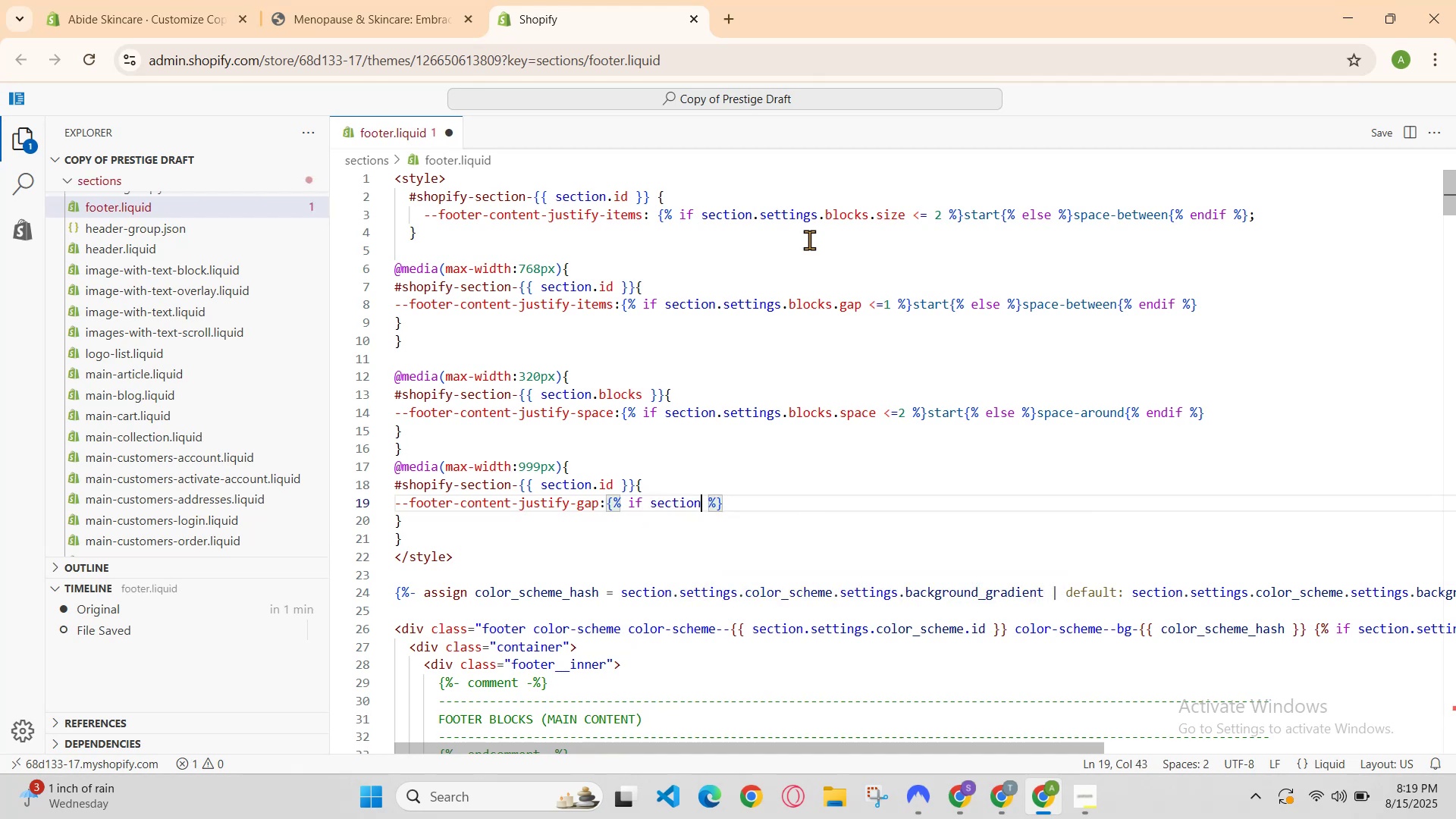 
type(.sr)
key(Backspace)
 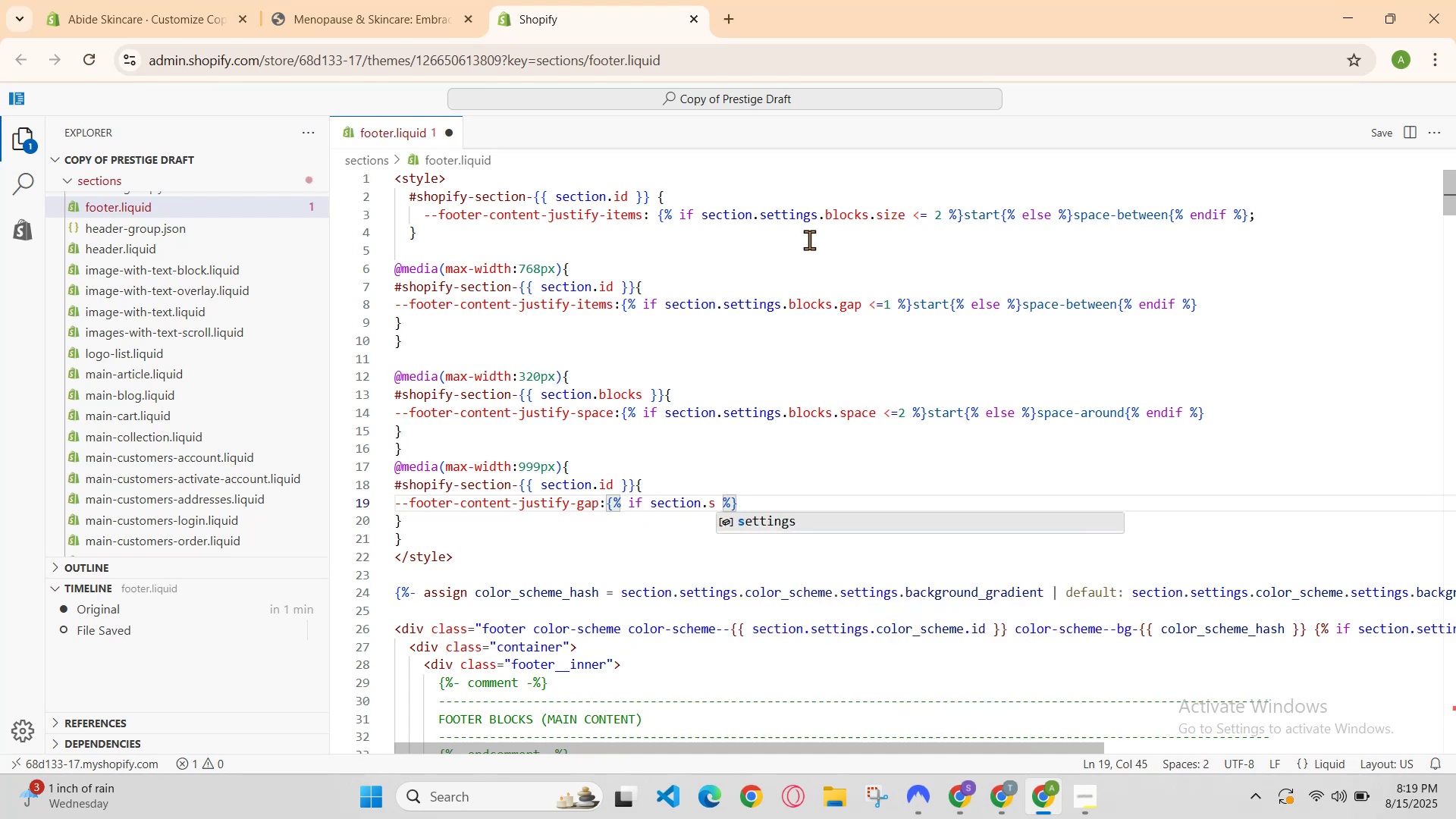 
key(Enter)
 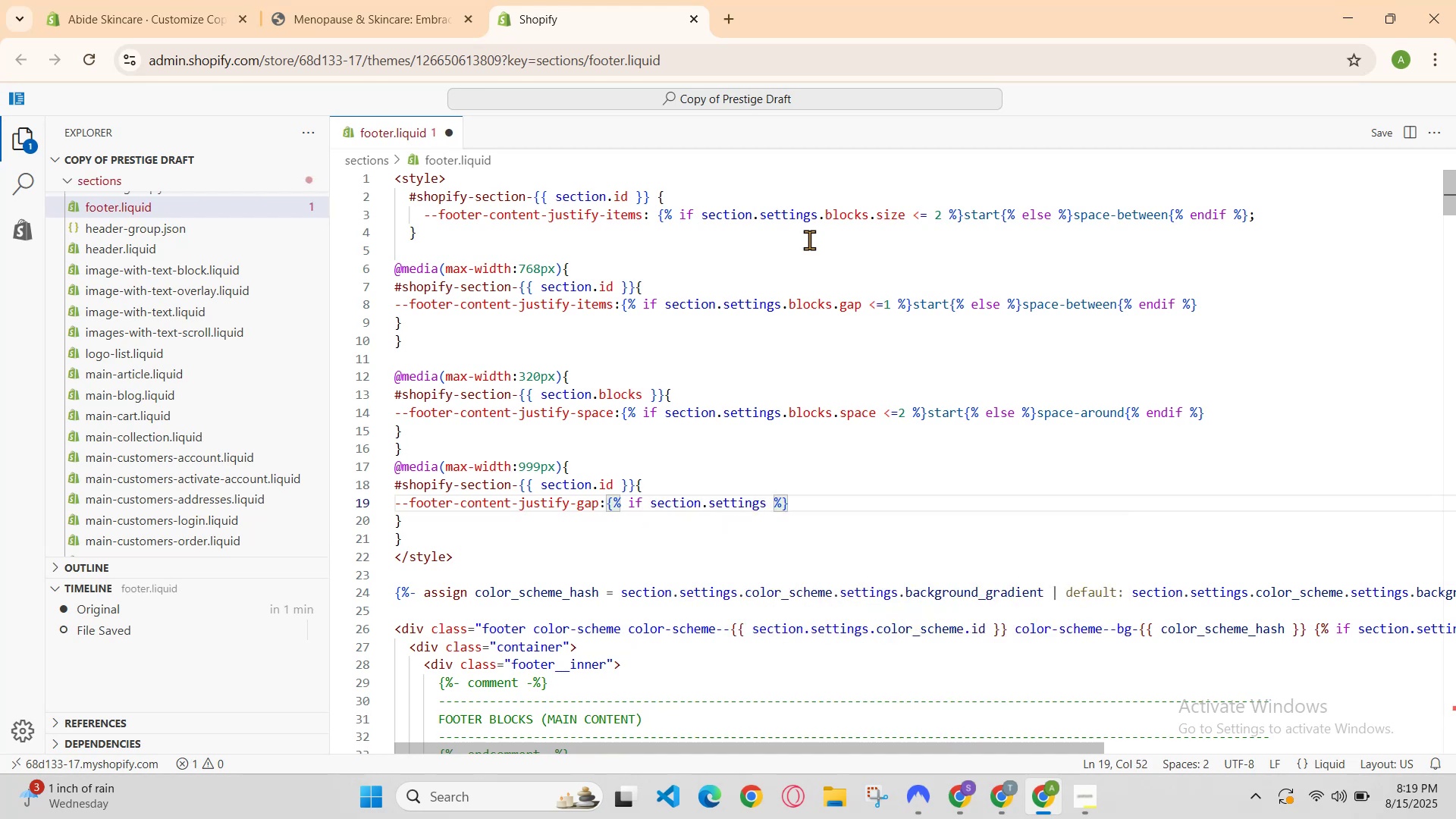 
type(.blac)
key(Backspace)
key(Backspace)
key(Backspace)
key(Backspace)
type(id.gap)
 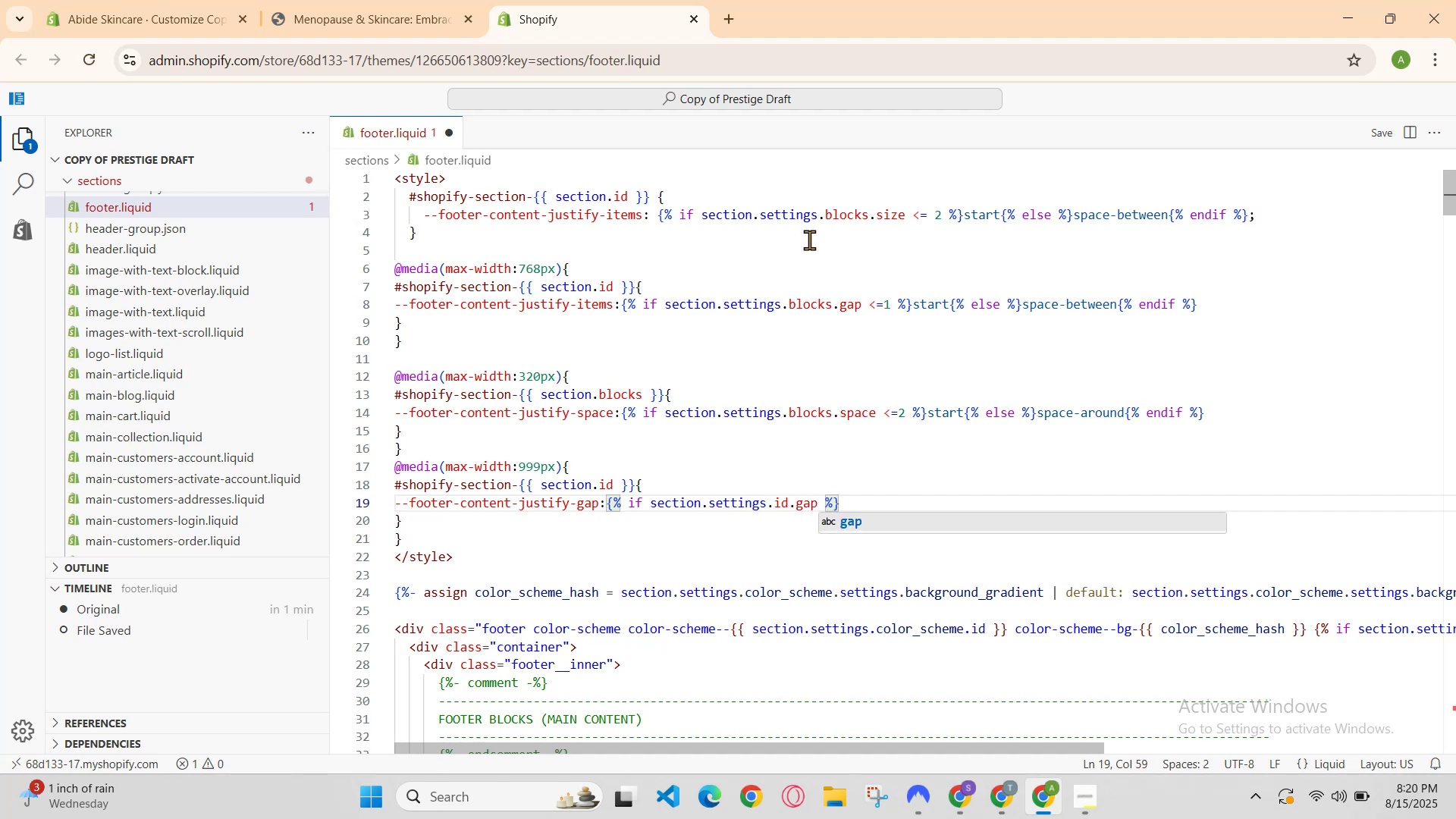 
key(ArrowRight)
 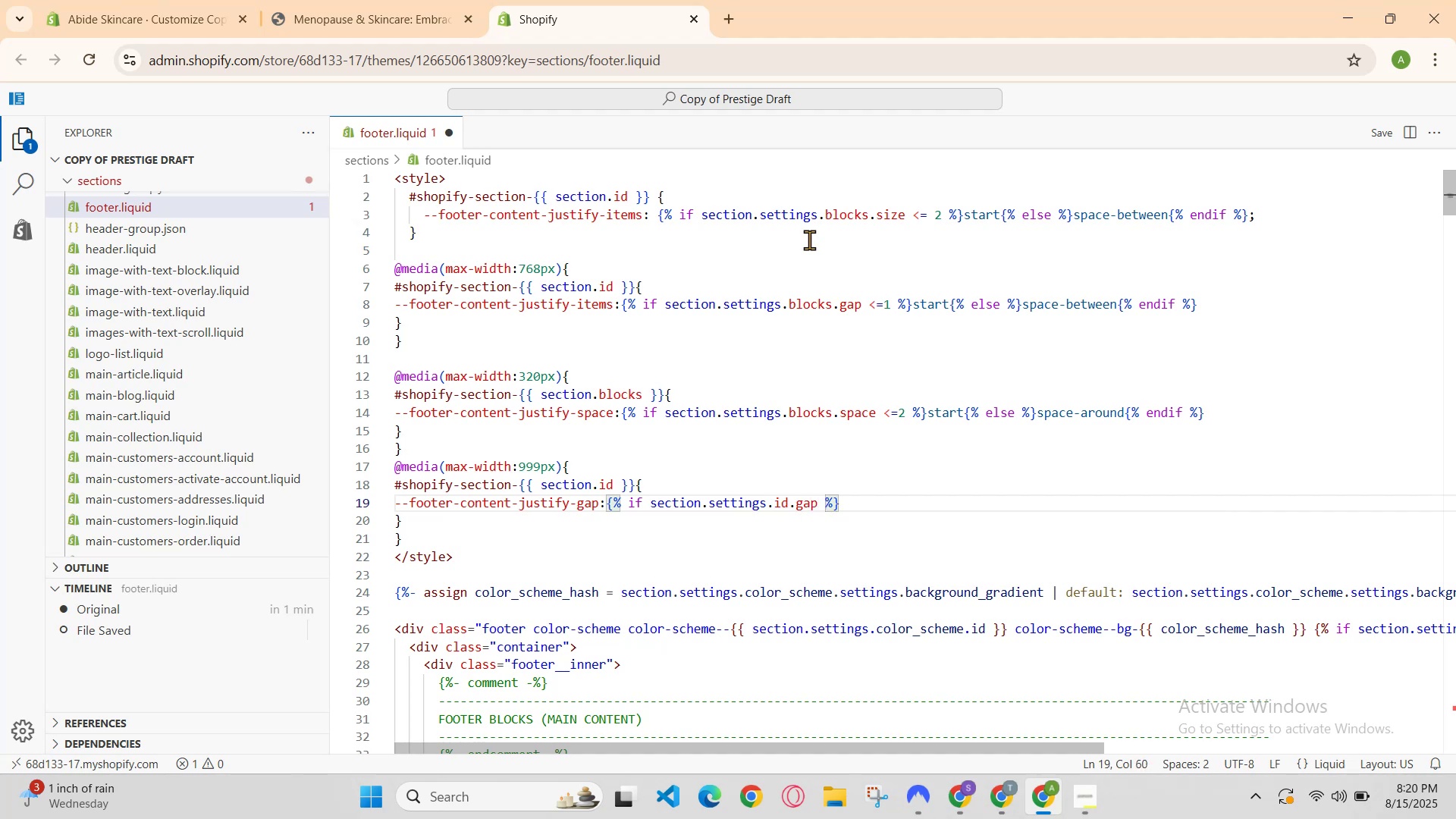 
key(ArrowLeft)
 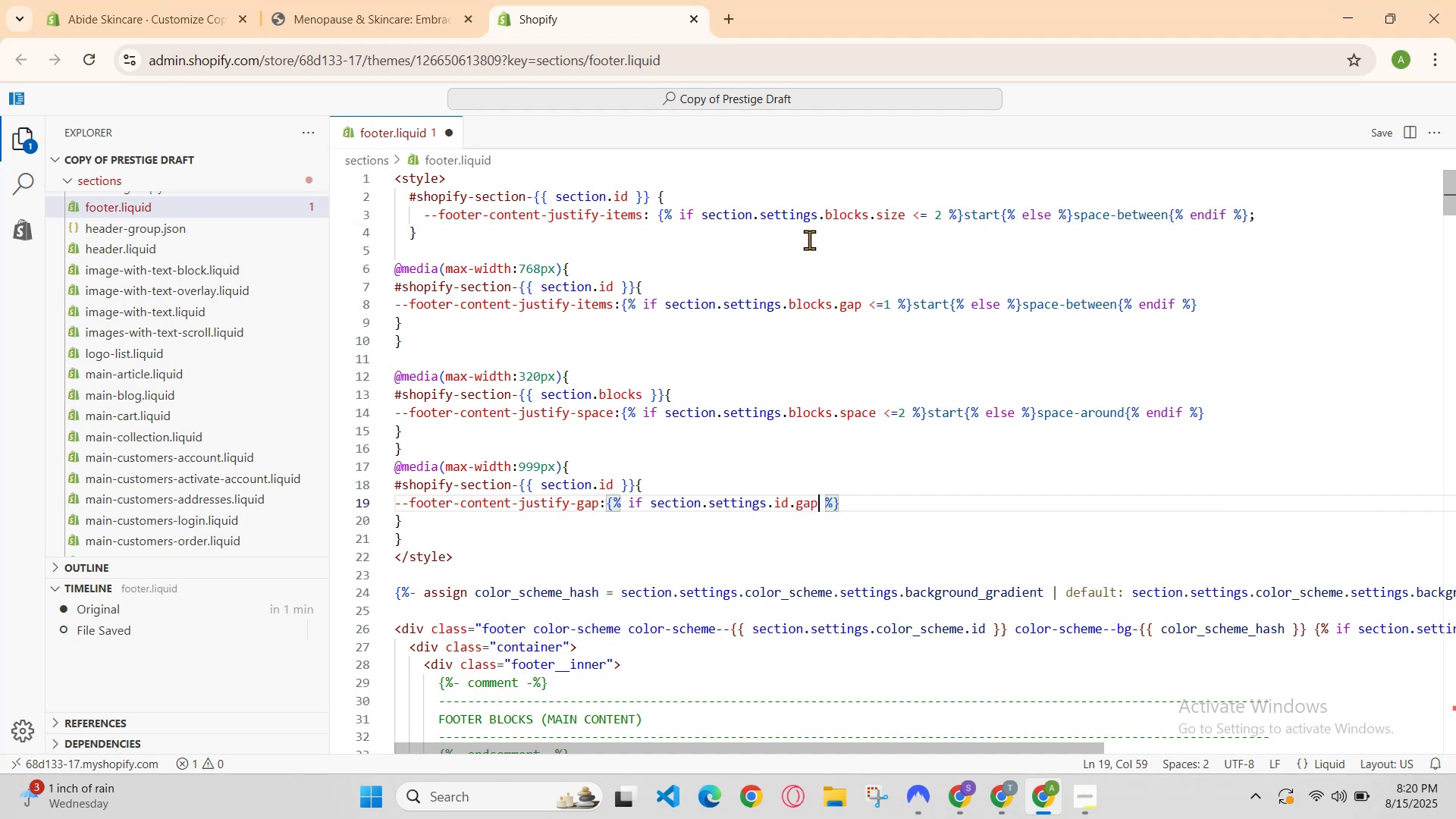 
key(Space)
 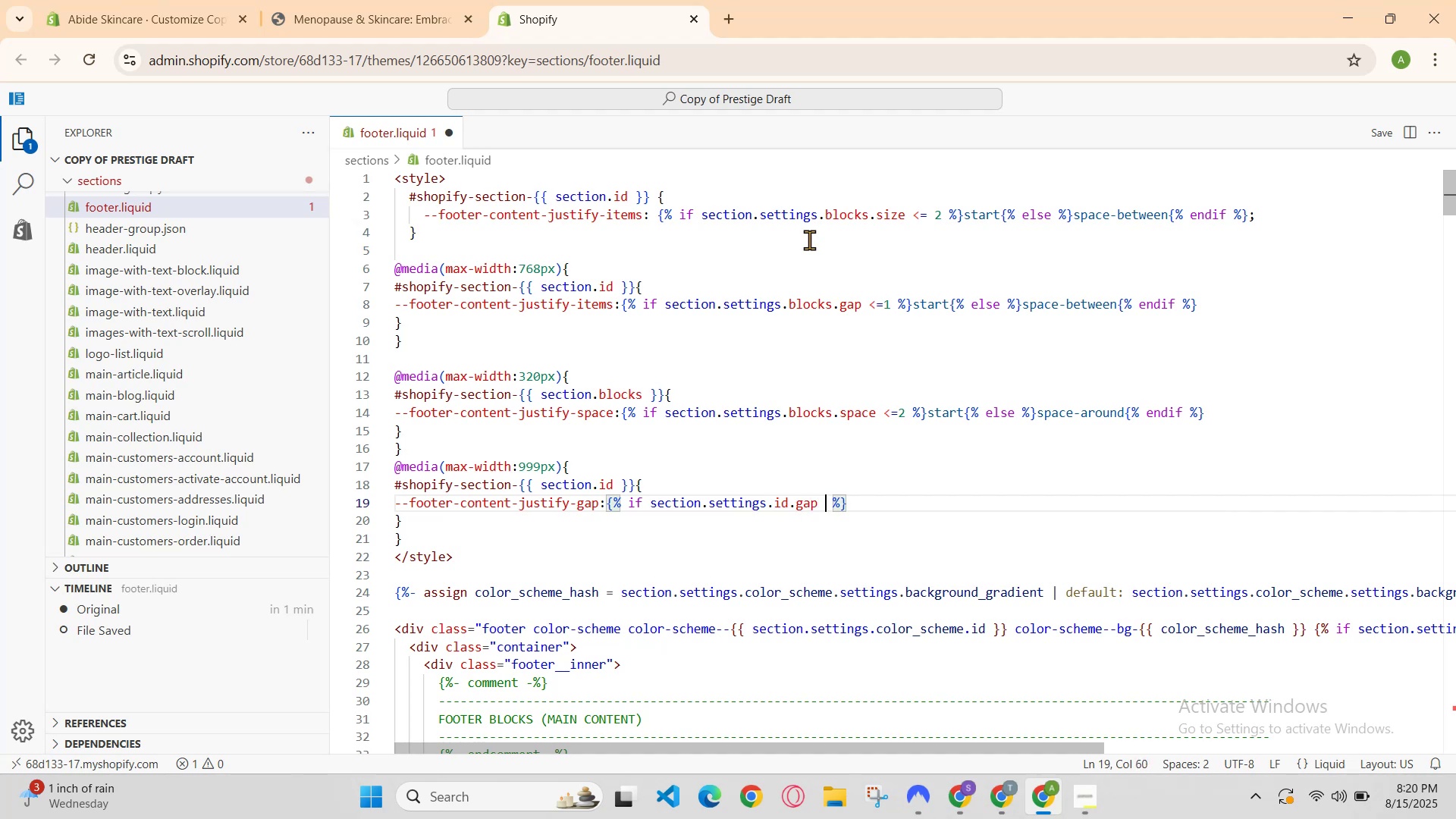 
key(Shift+Comma)
 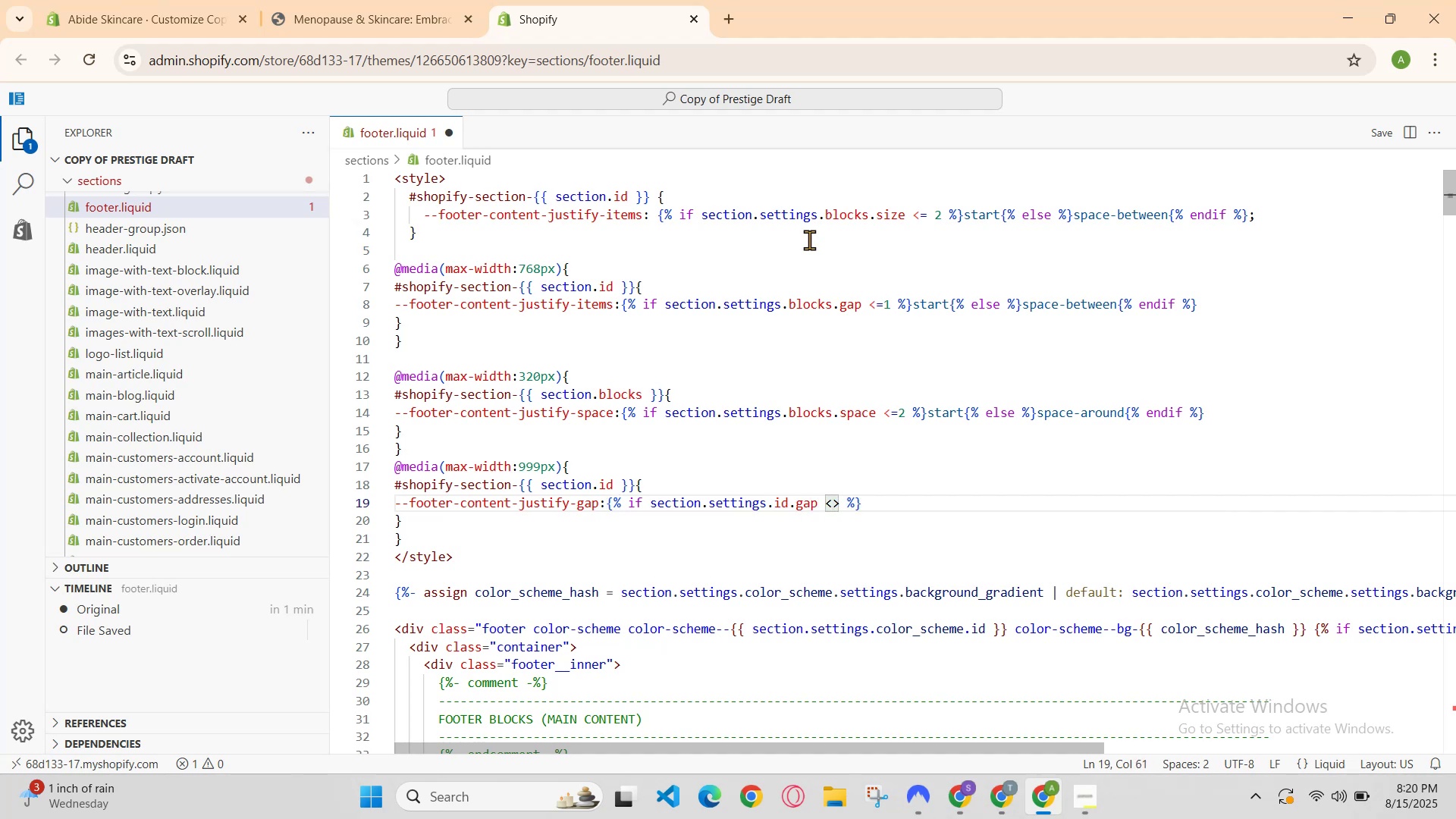 
key(1)
 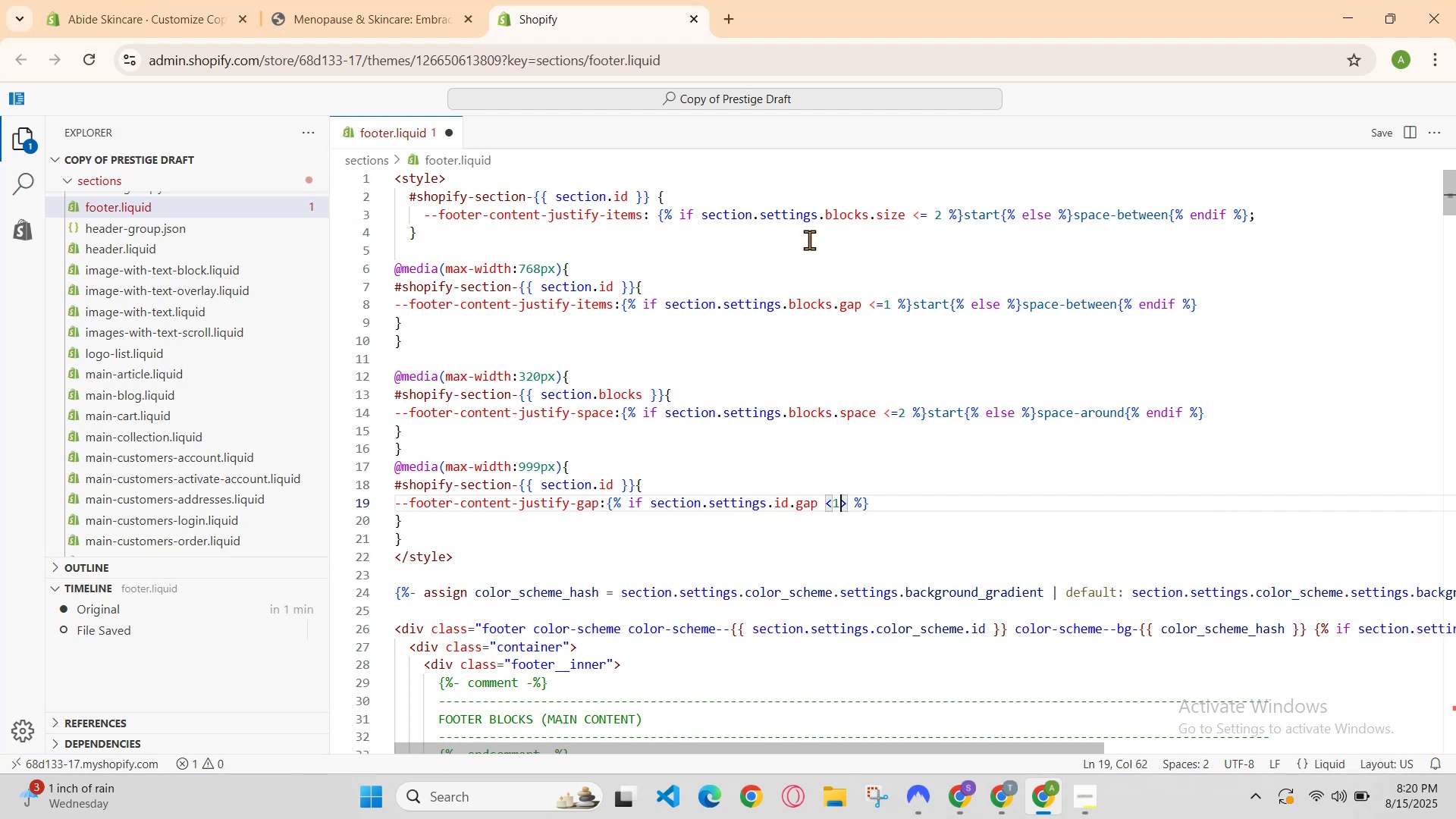 
key(Backspace)
 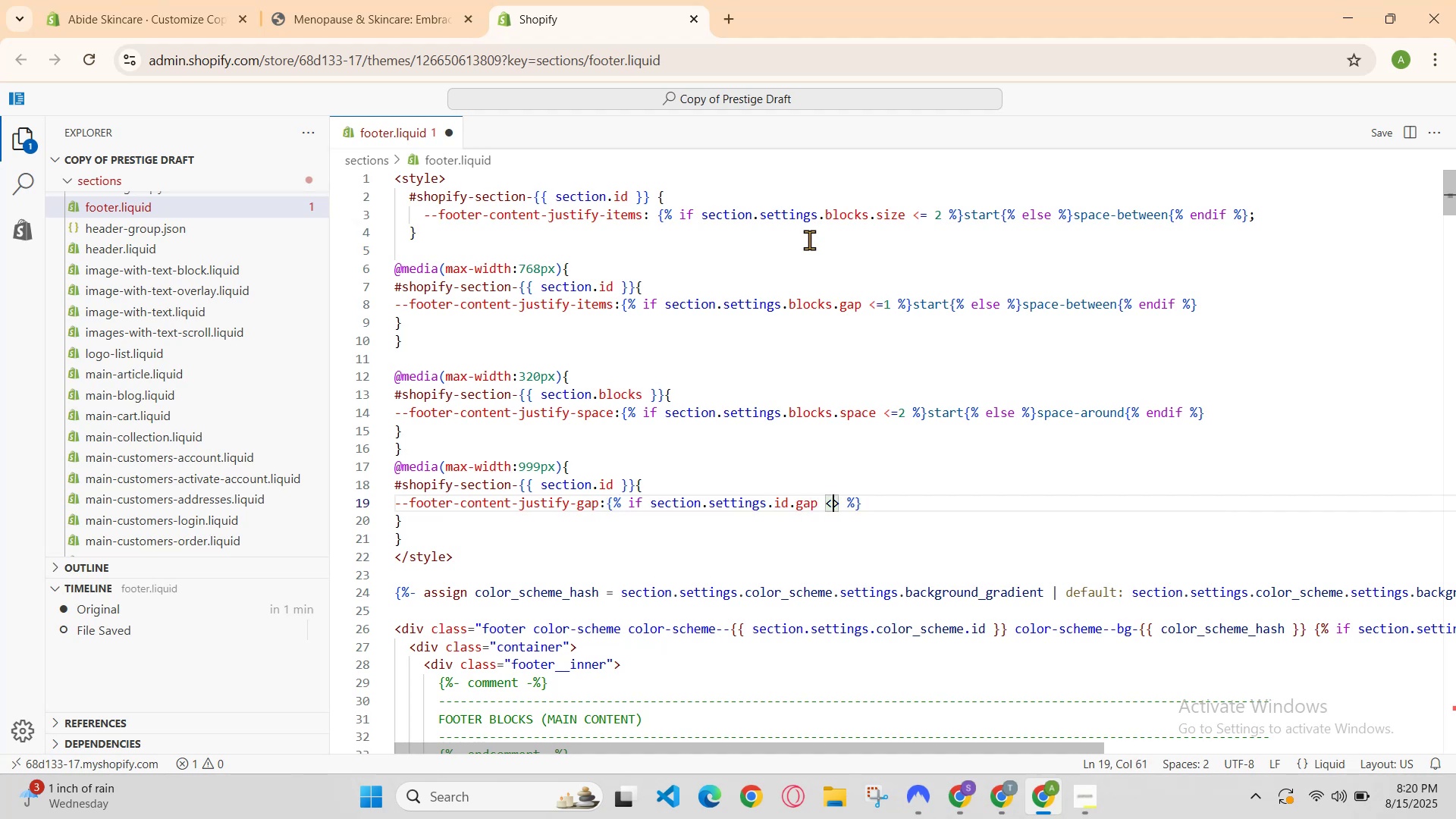 
key(Backspace)
 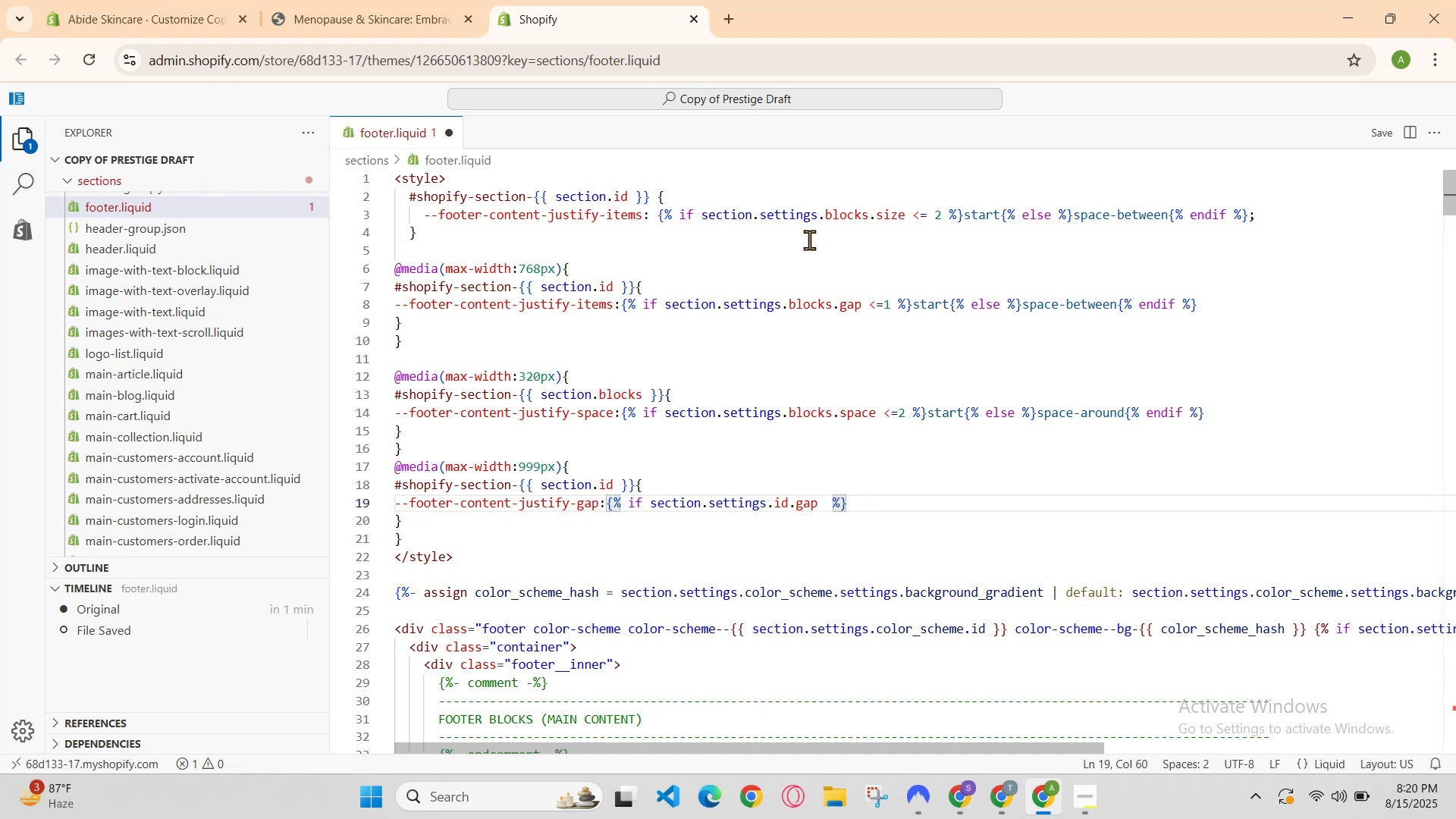 
key(Shift+Comma)
 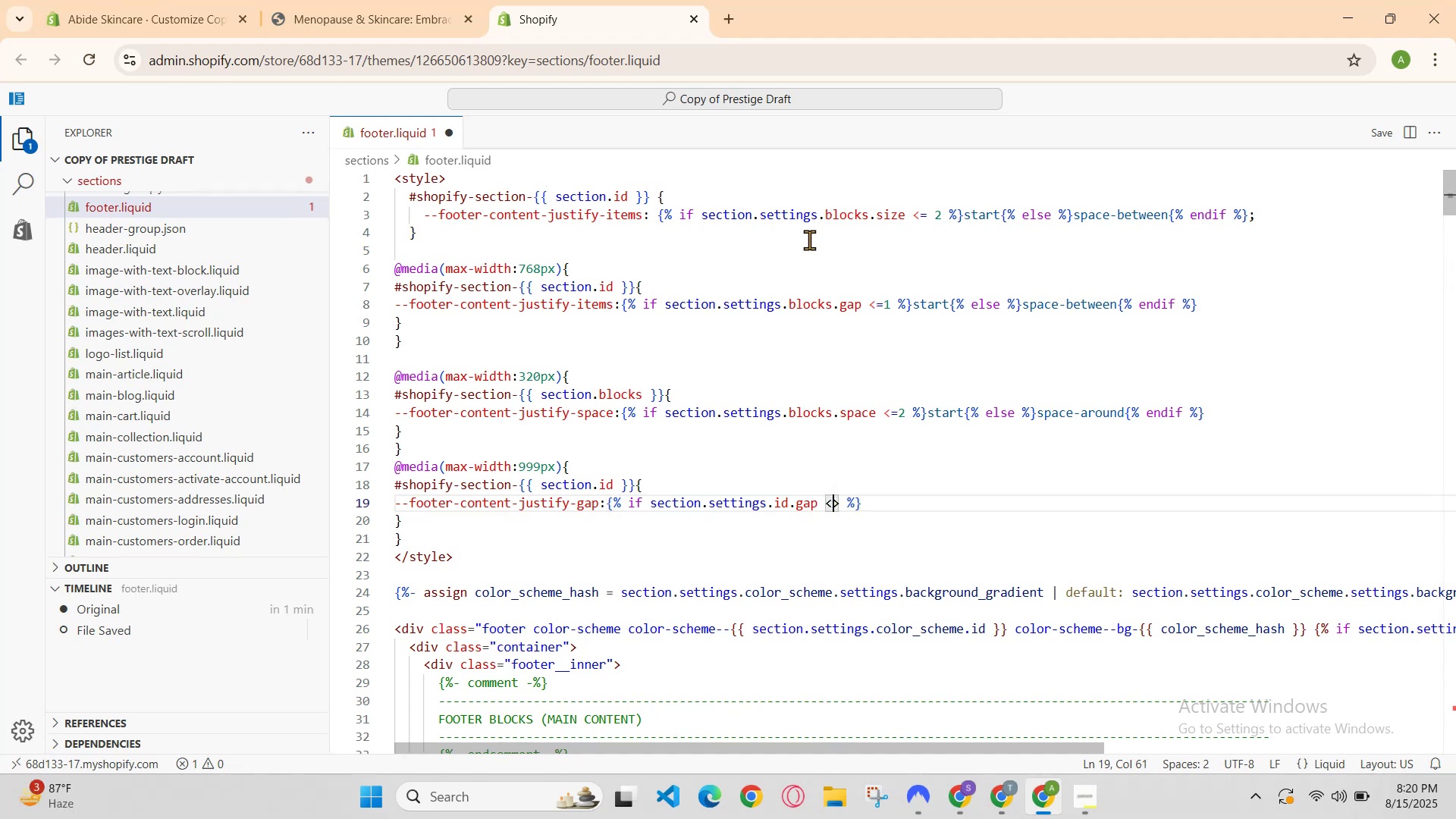 
key(Equal)
 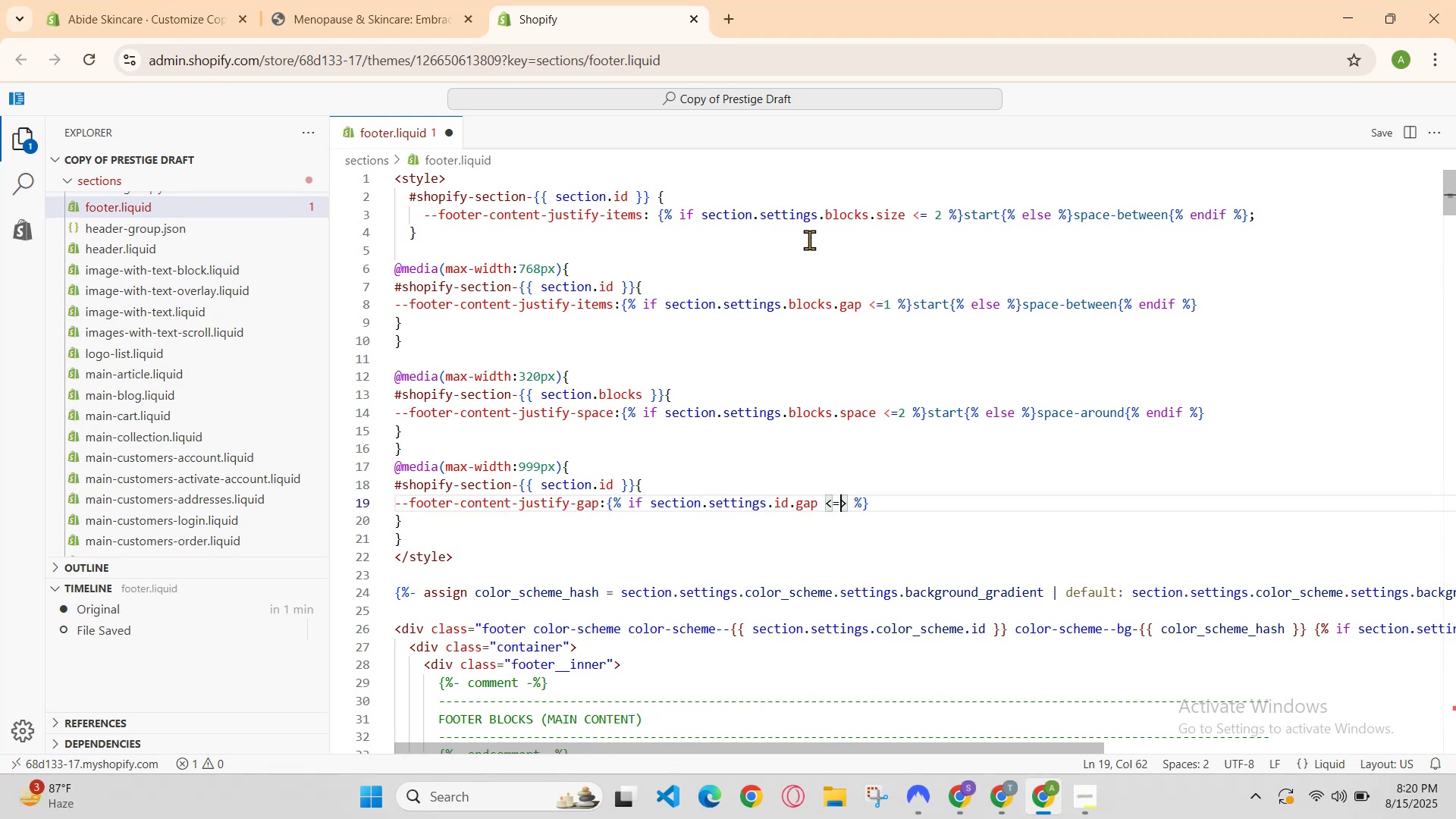 
key(1)
 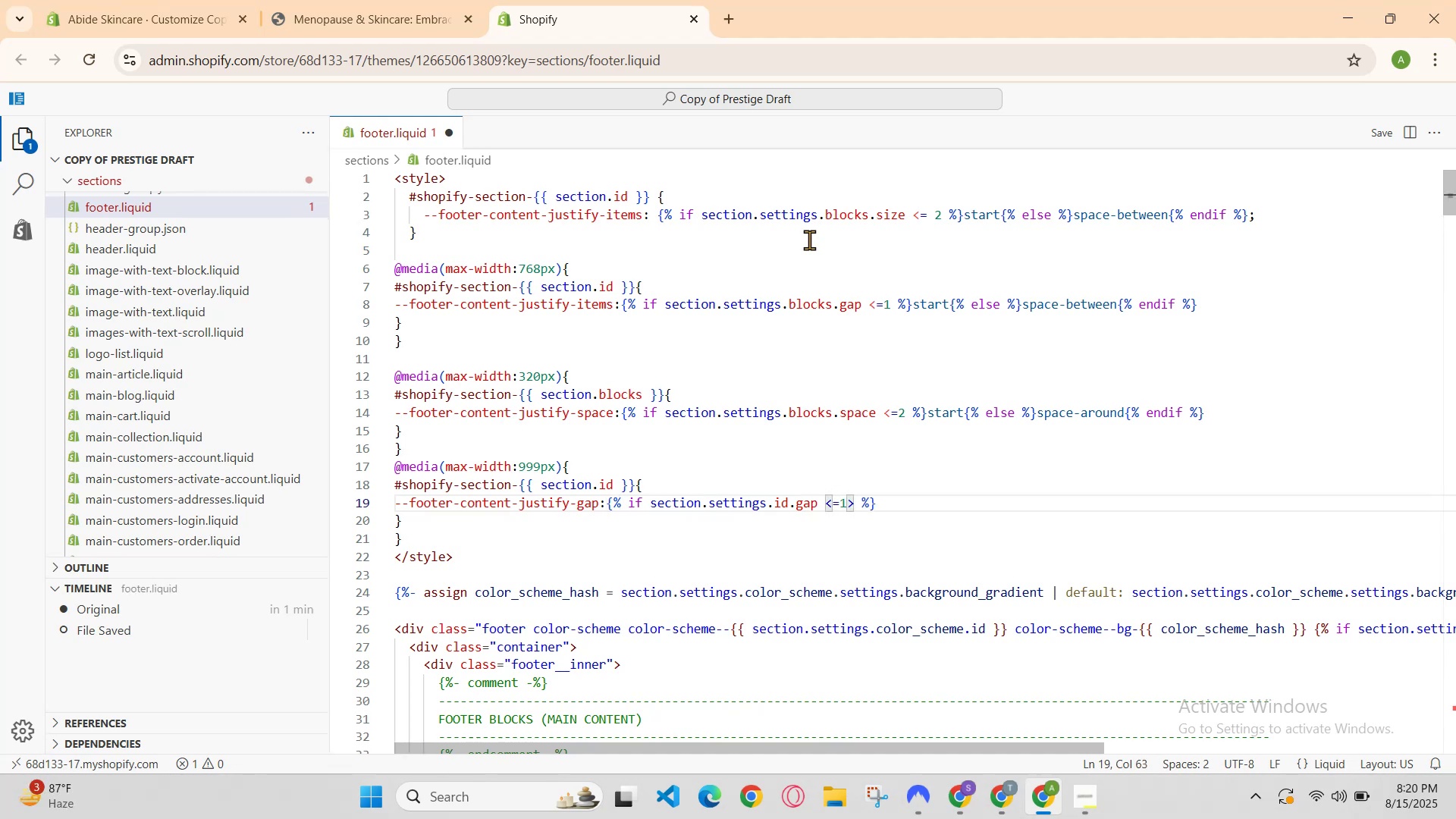 
key(ArrowRight)
 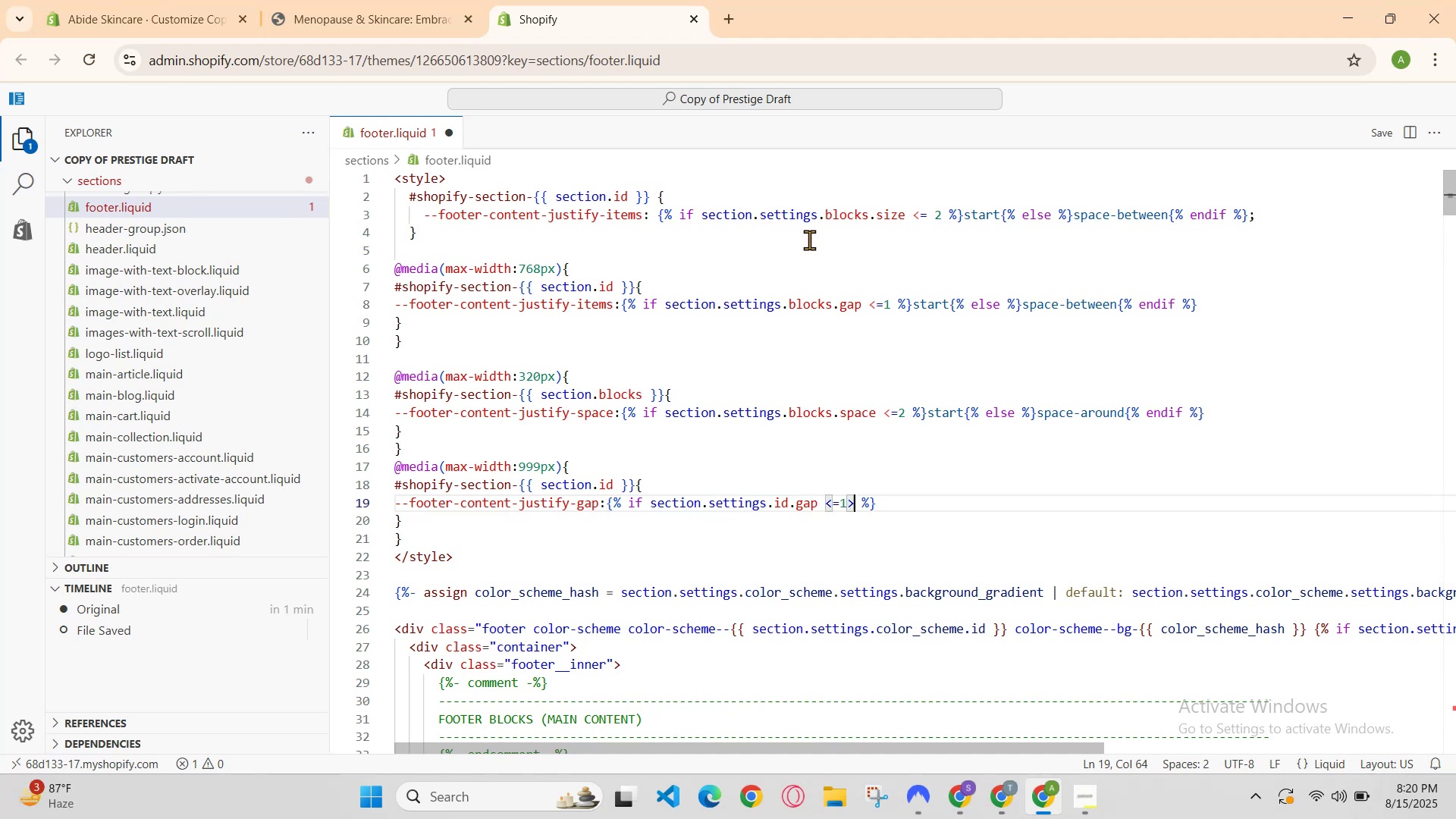 
key(ArrowRight)
 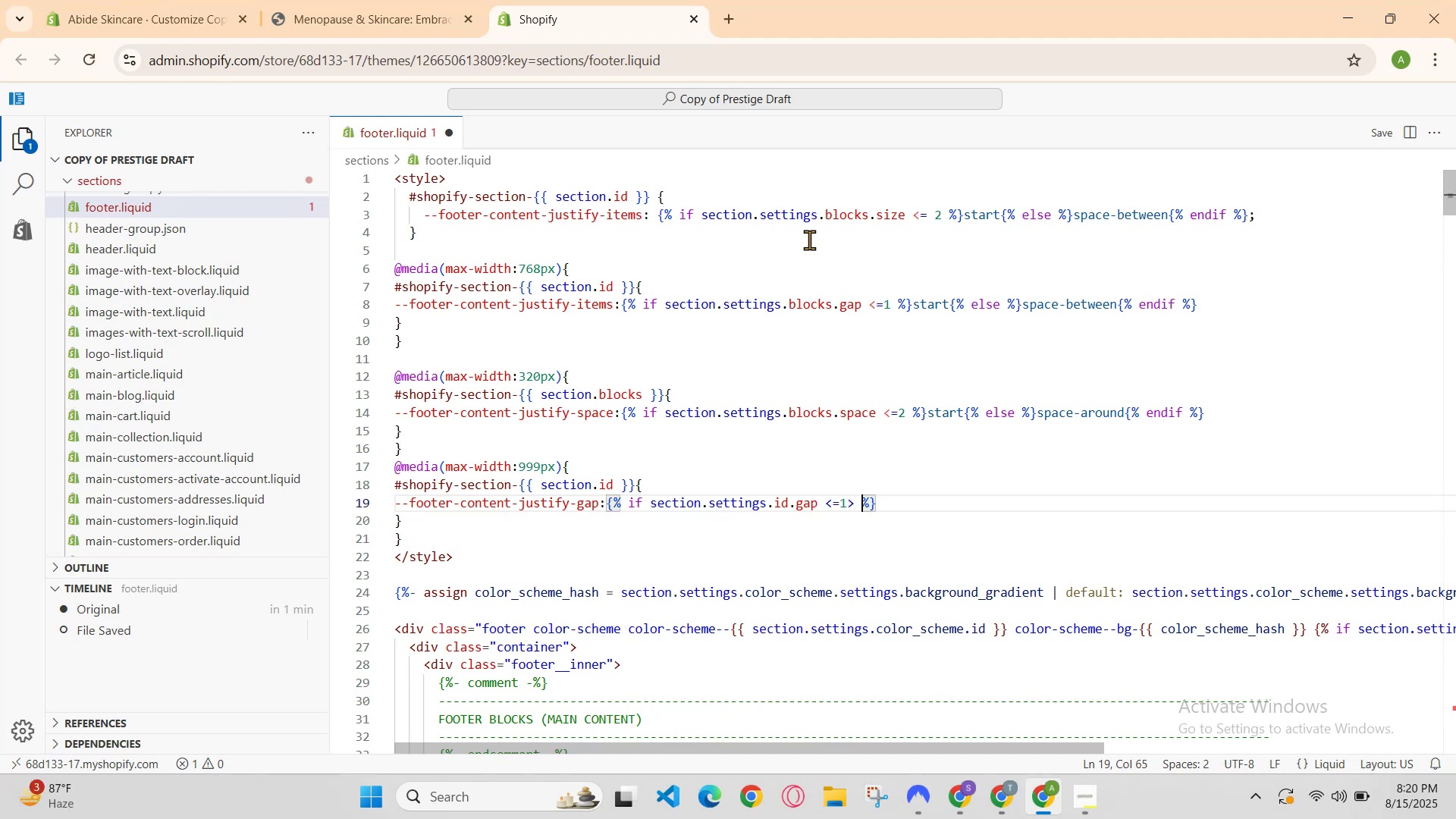 
key(ArrowRight)
 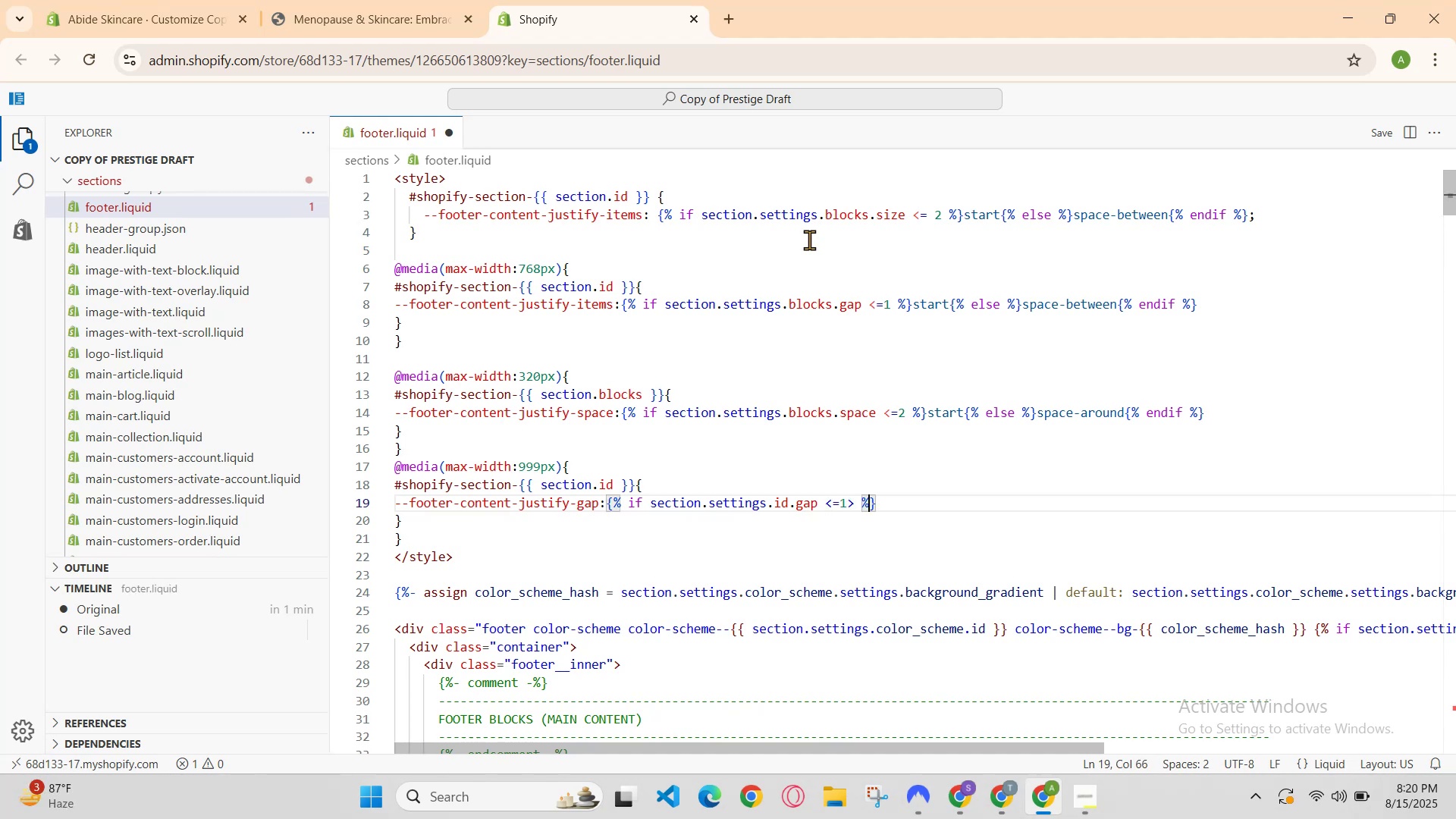 
key(ArrowRight)
 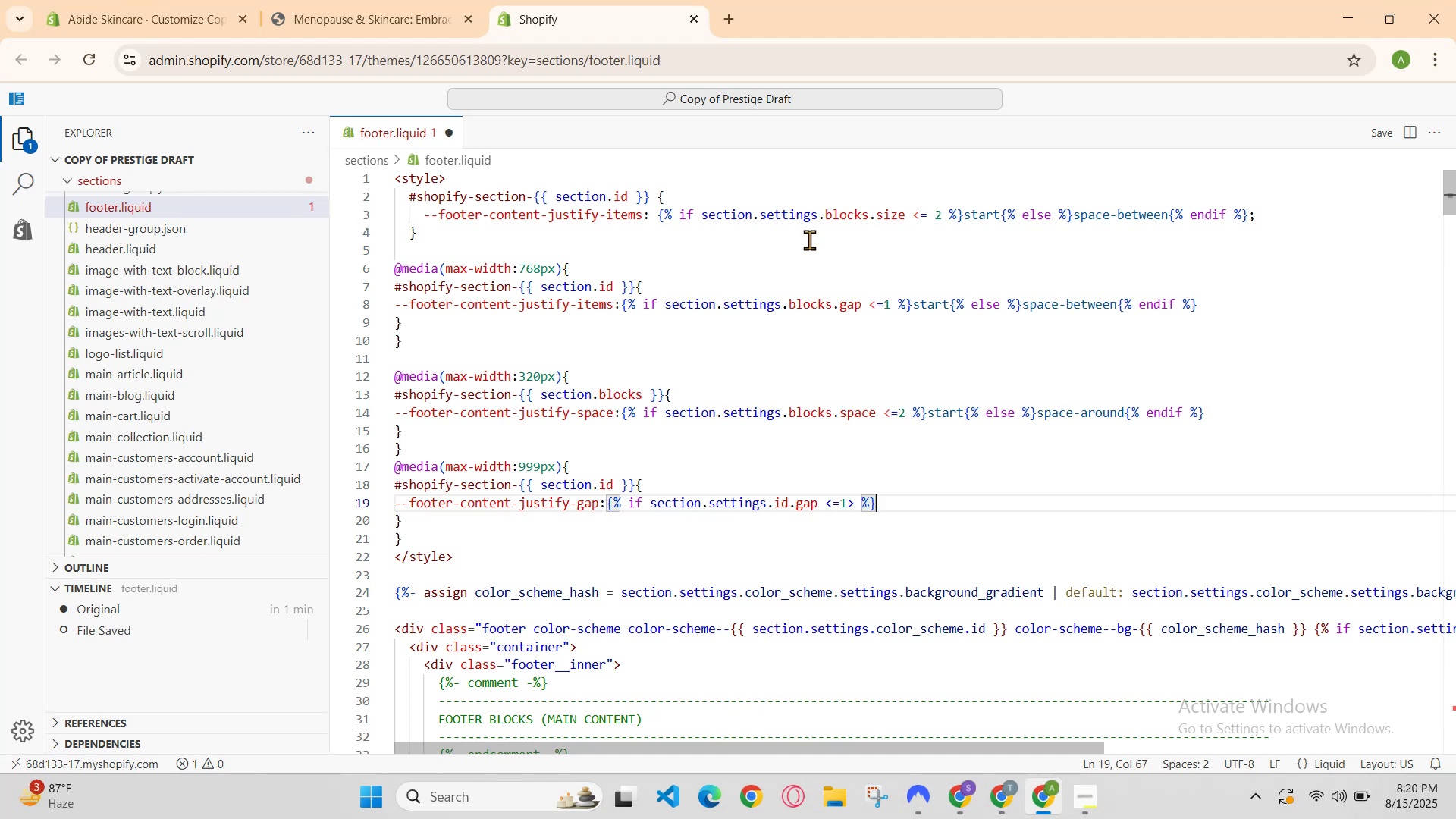 
type(satrat)
key(Backspace)
key(Backspace)
key(Backspace)
key(Backspace)
key(Backspace)
type(tart)
 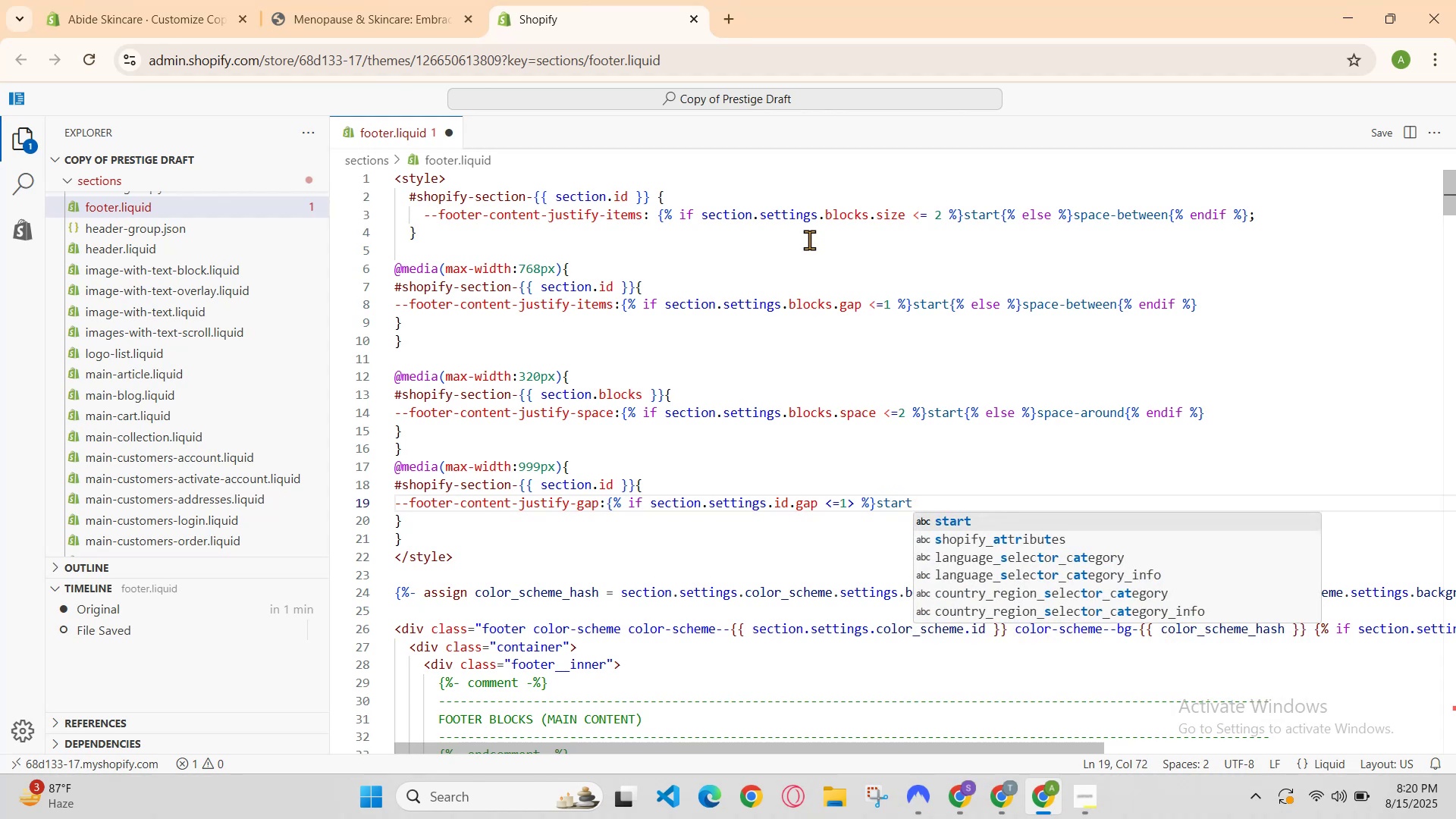 
key(ArrowRight)
 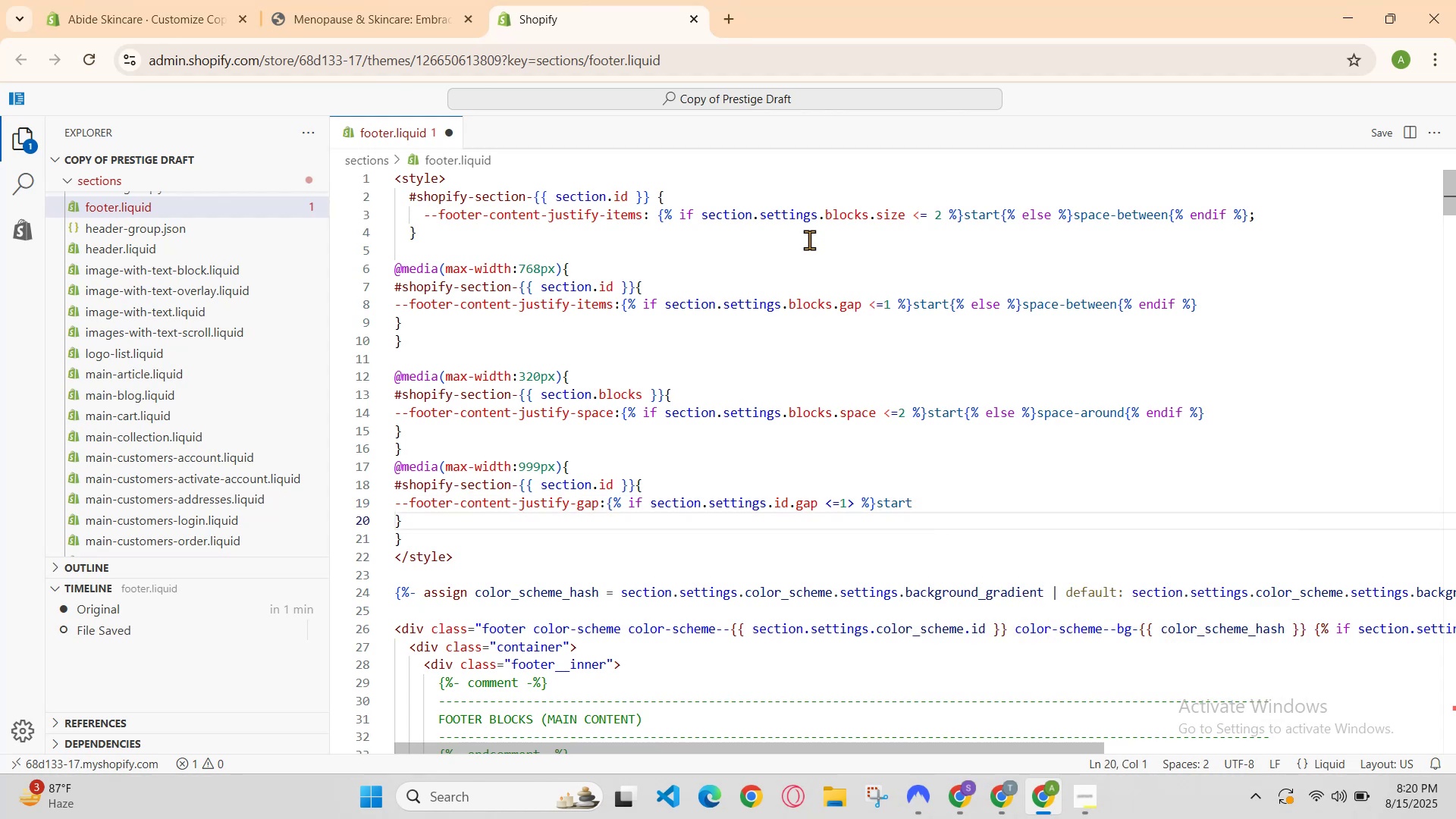 
key(ArrowLeft)
 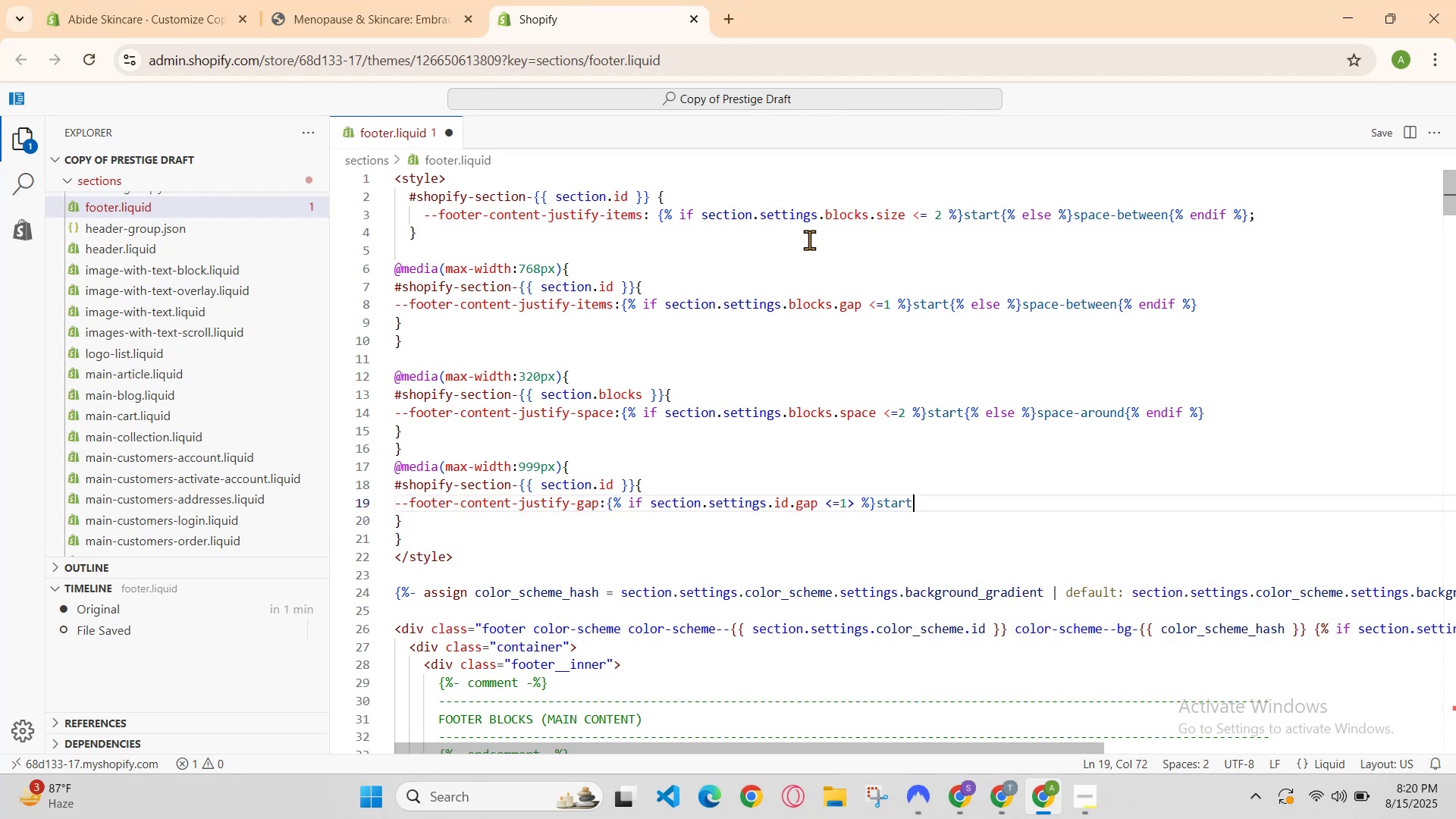 
hold_key(key=ShiftRight, duration=1.67)
 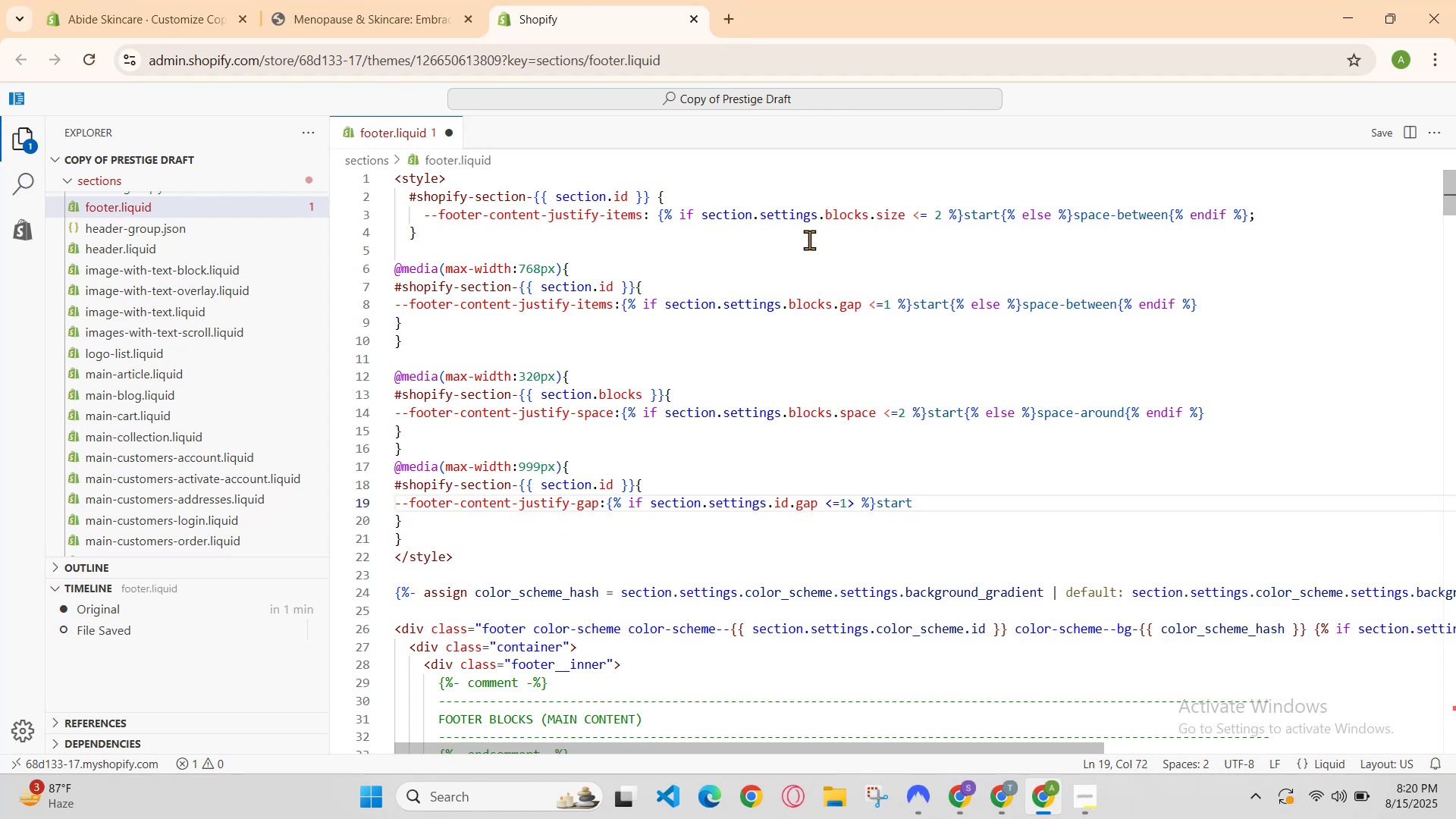 
type( )
key(Backspace)
type({ )
key(Backspace)
key(Backspace)
type( )
key(Backspace)
type({%else)
 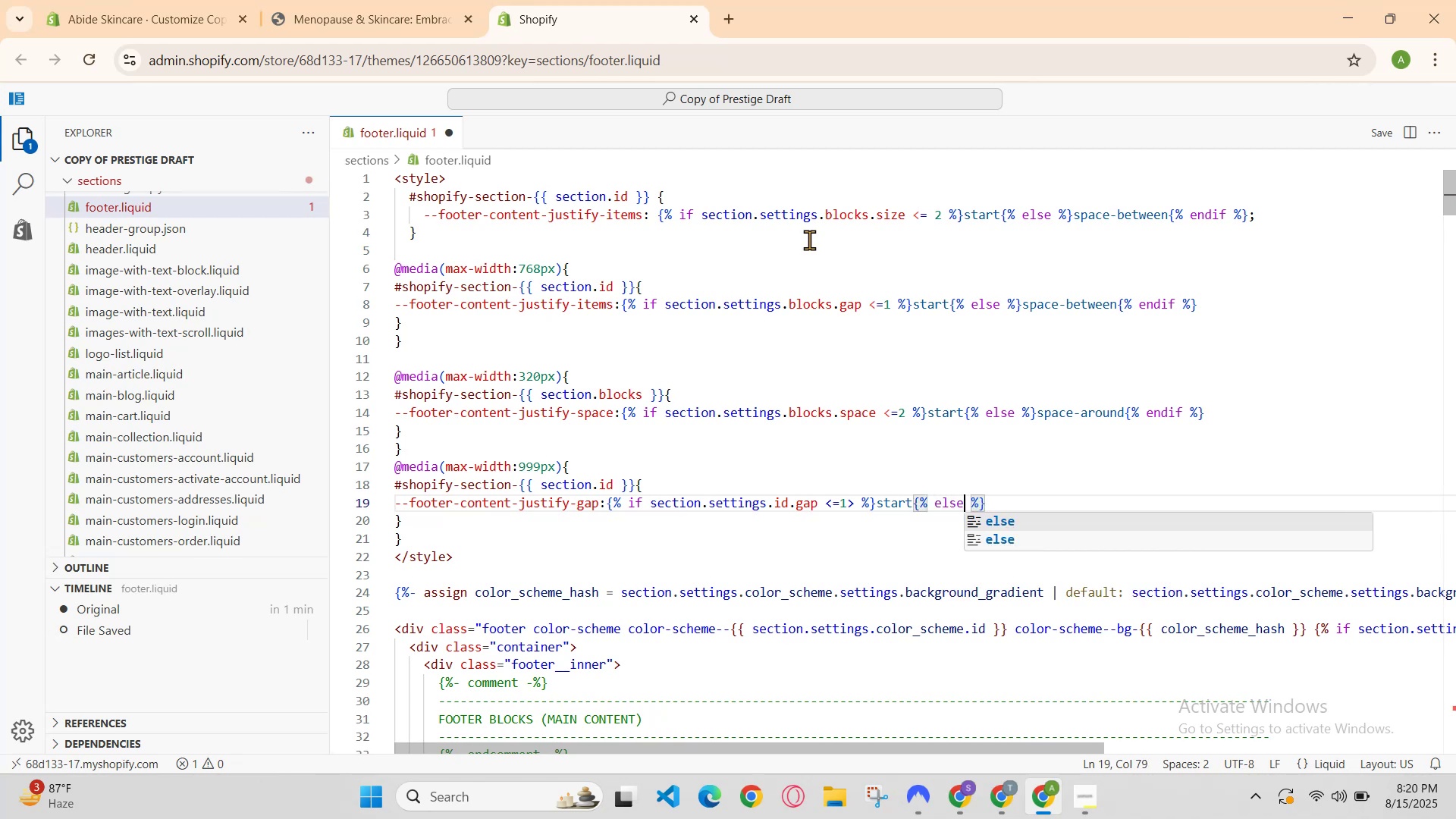 
key(ArrowRight)
 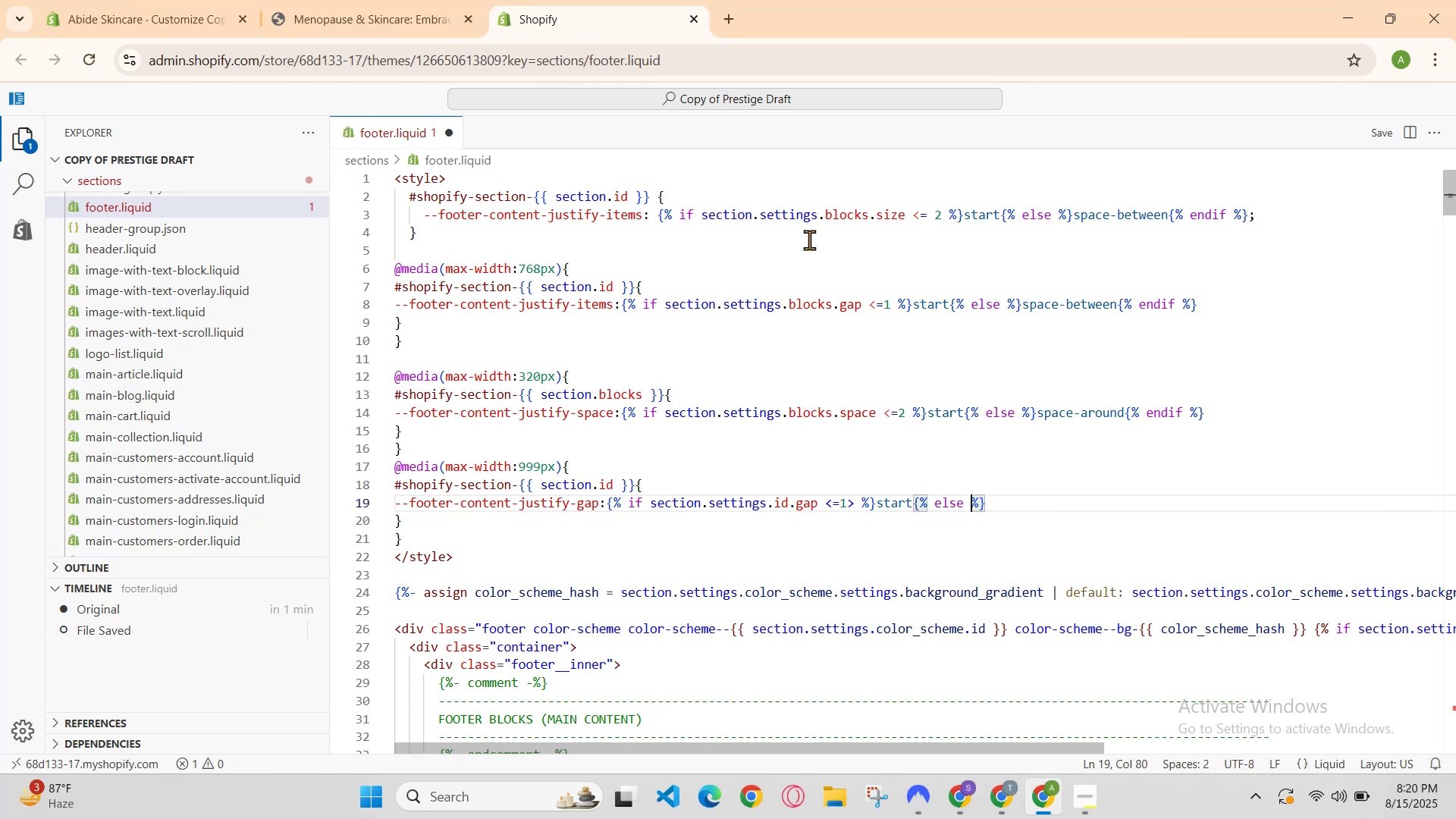 
key(ArrowRight)
 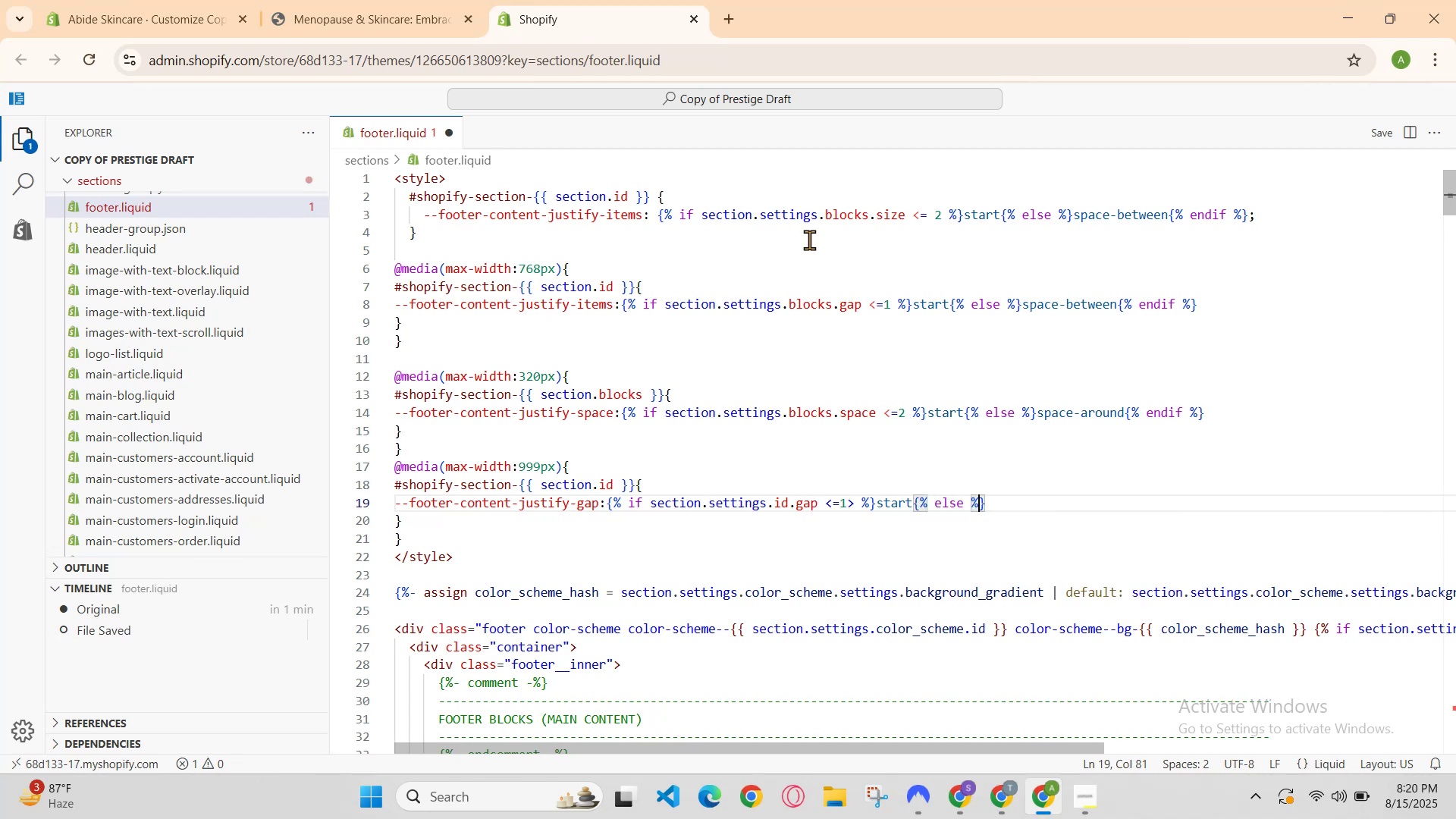 
key(ArrowRight)
 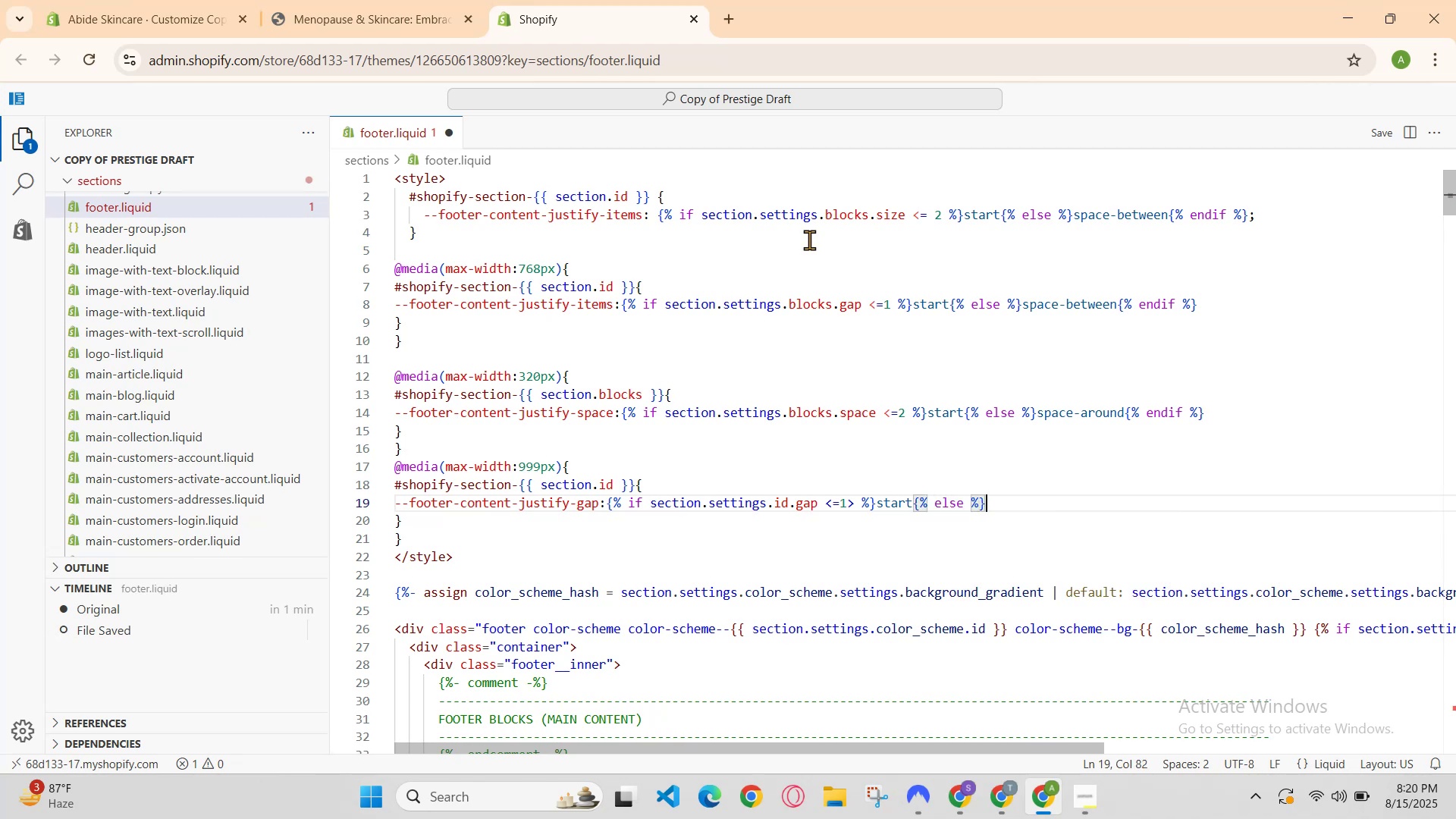 
key(S)
 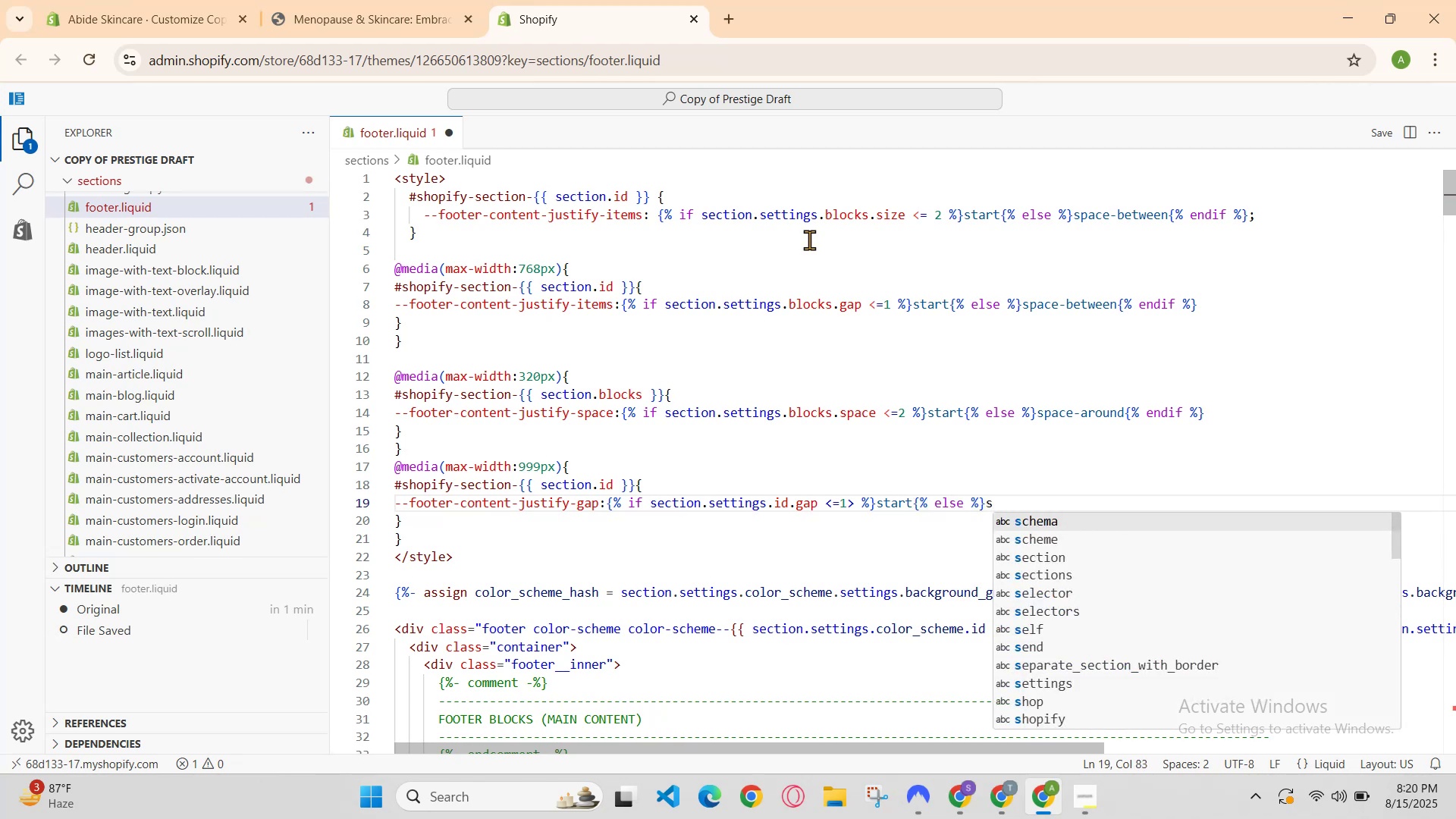 
key(ArrowDown)
 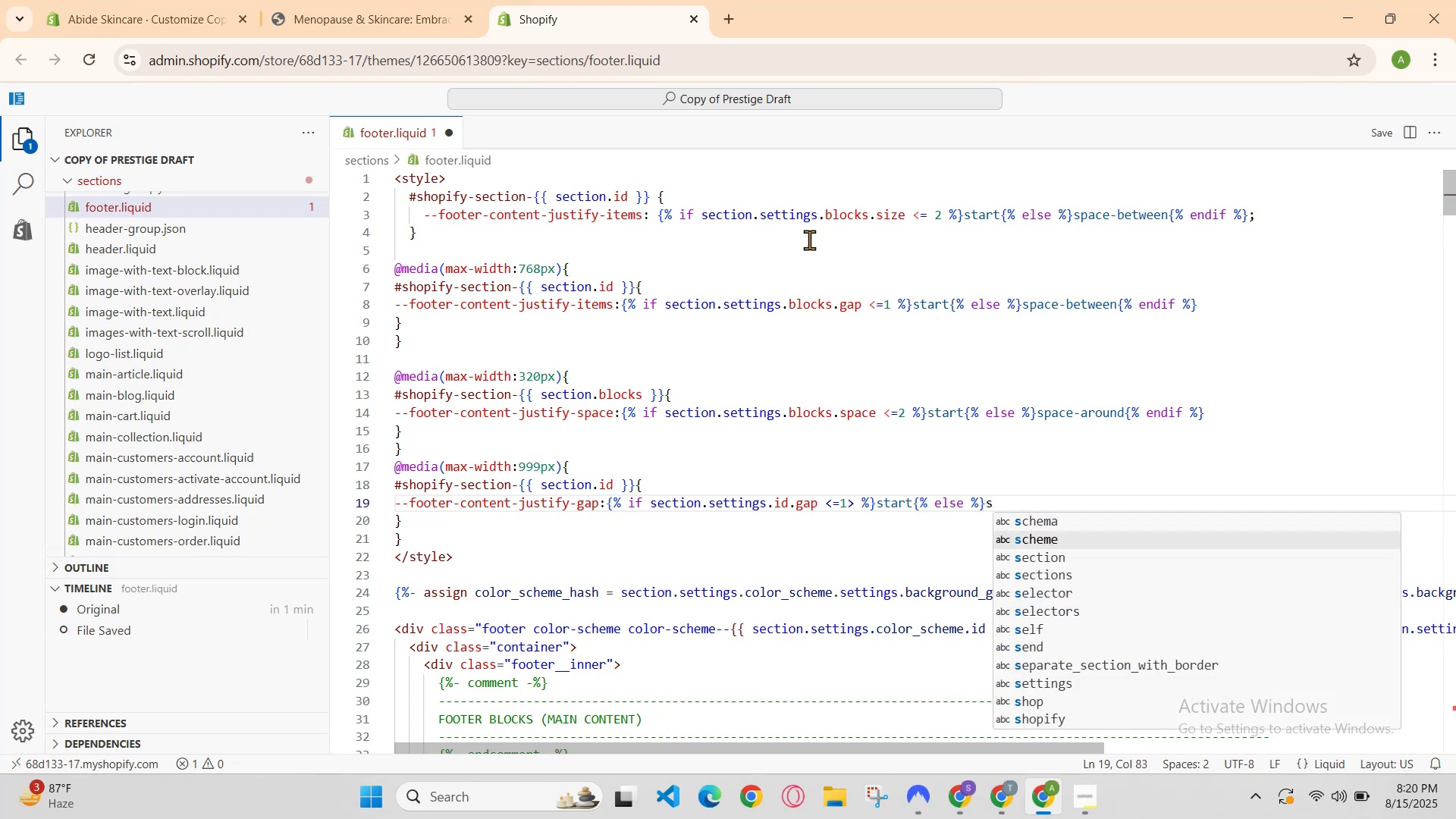 
key(ArrowDown)
 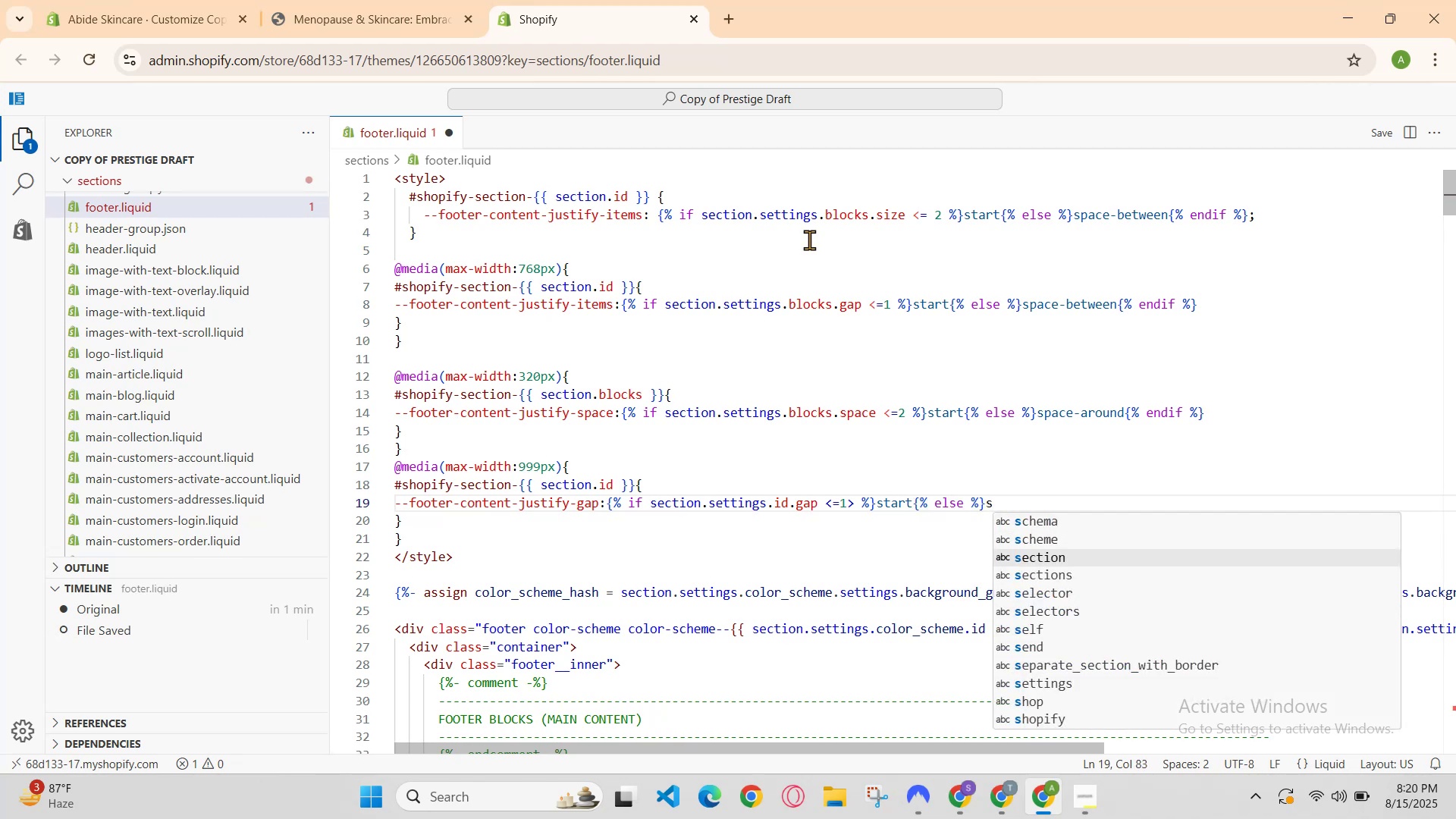 
key(ArrowDown)
 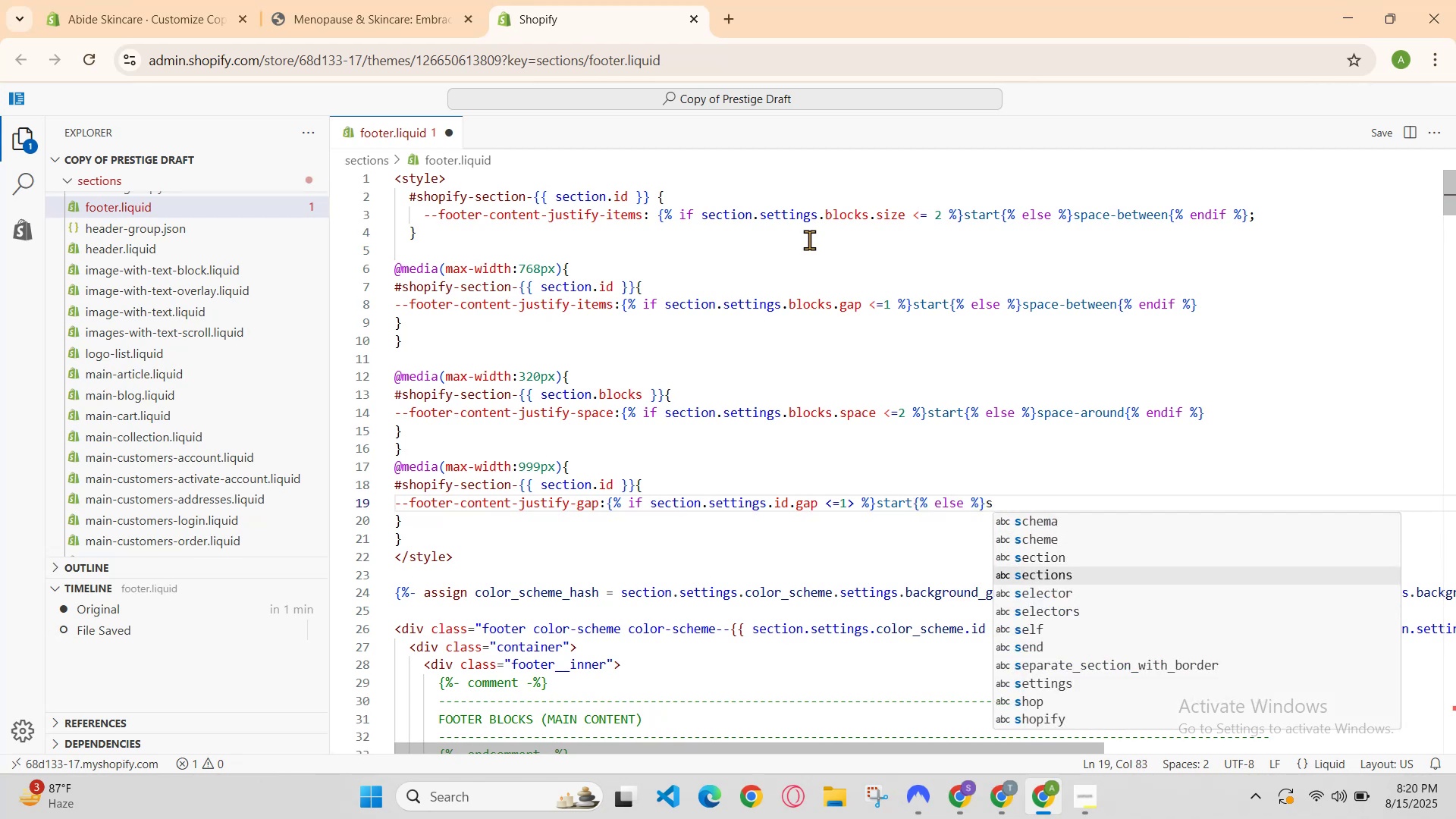 
key(ArrowDown)
 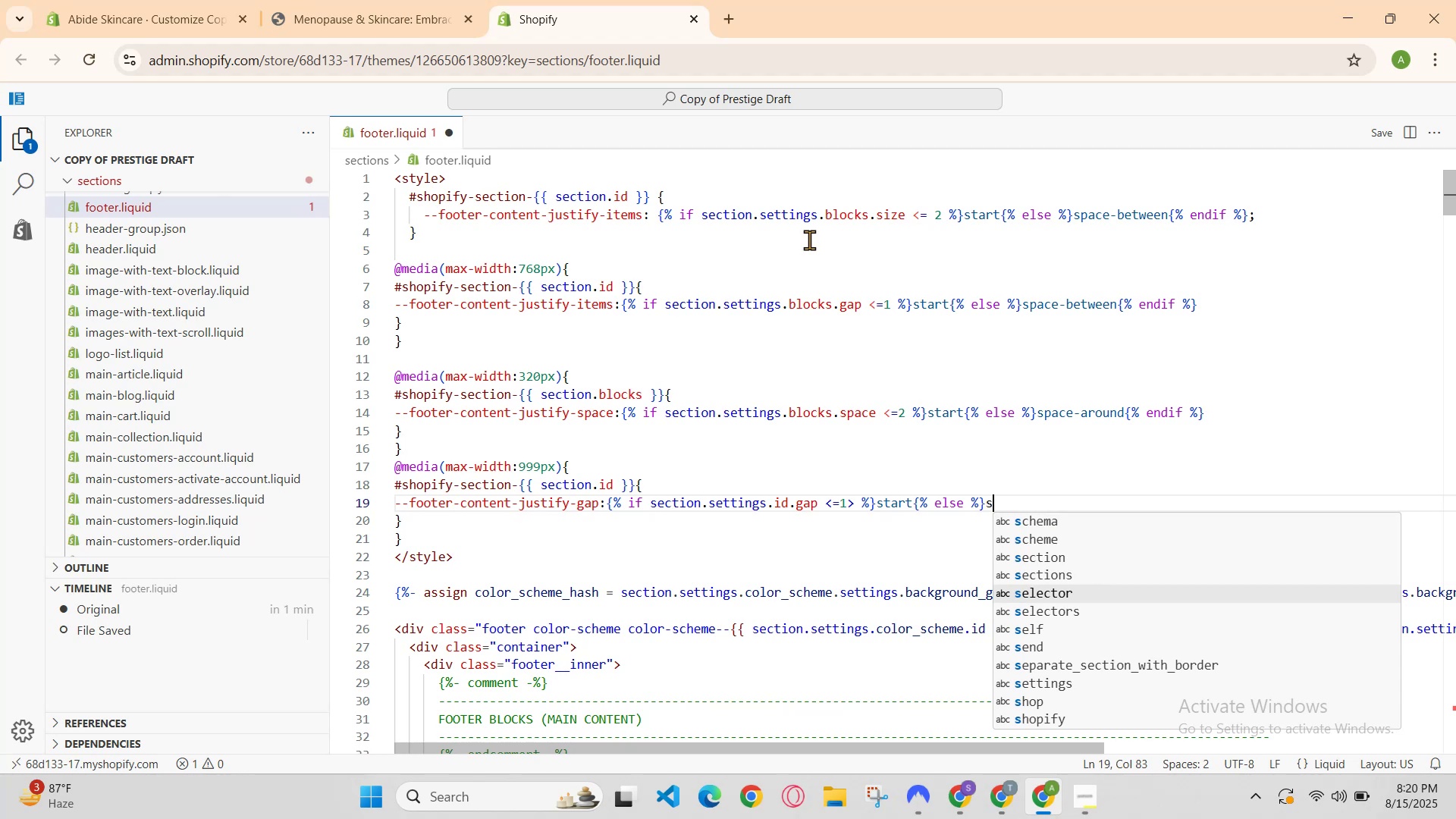 
key(ArrowDown)
 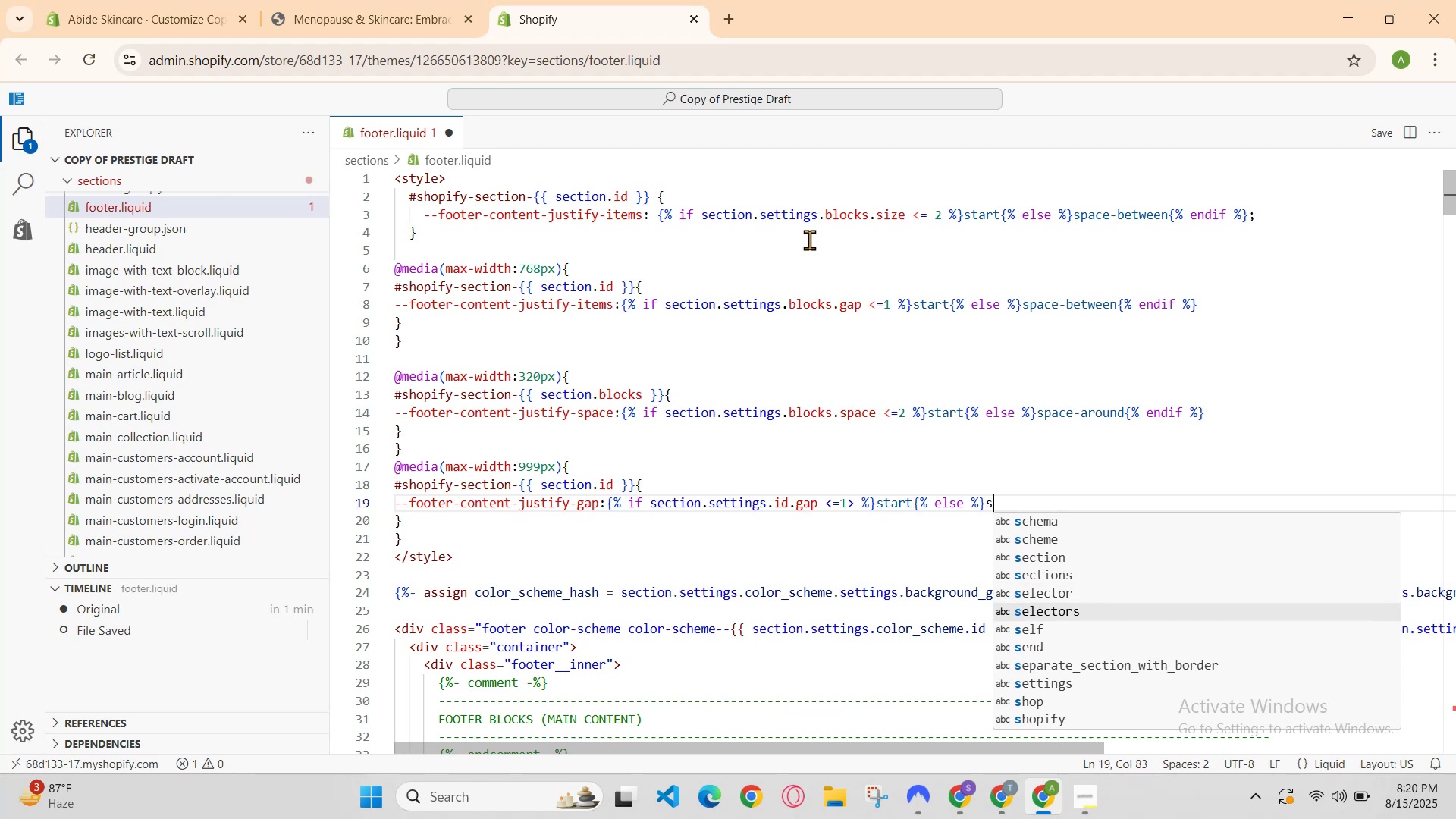 
key(ArrowDown)
 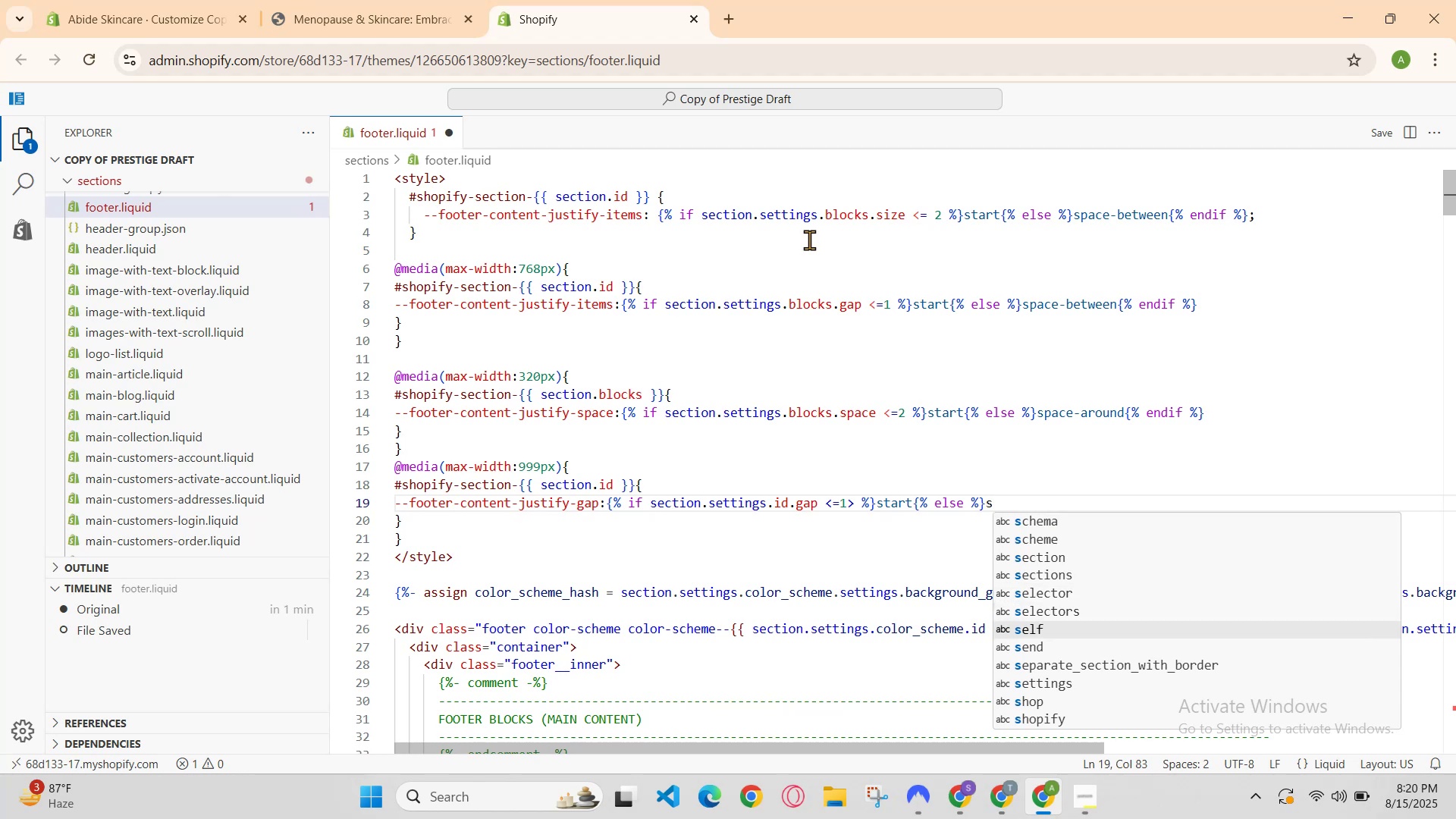 
key(ArrowDown)
 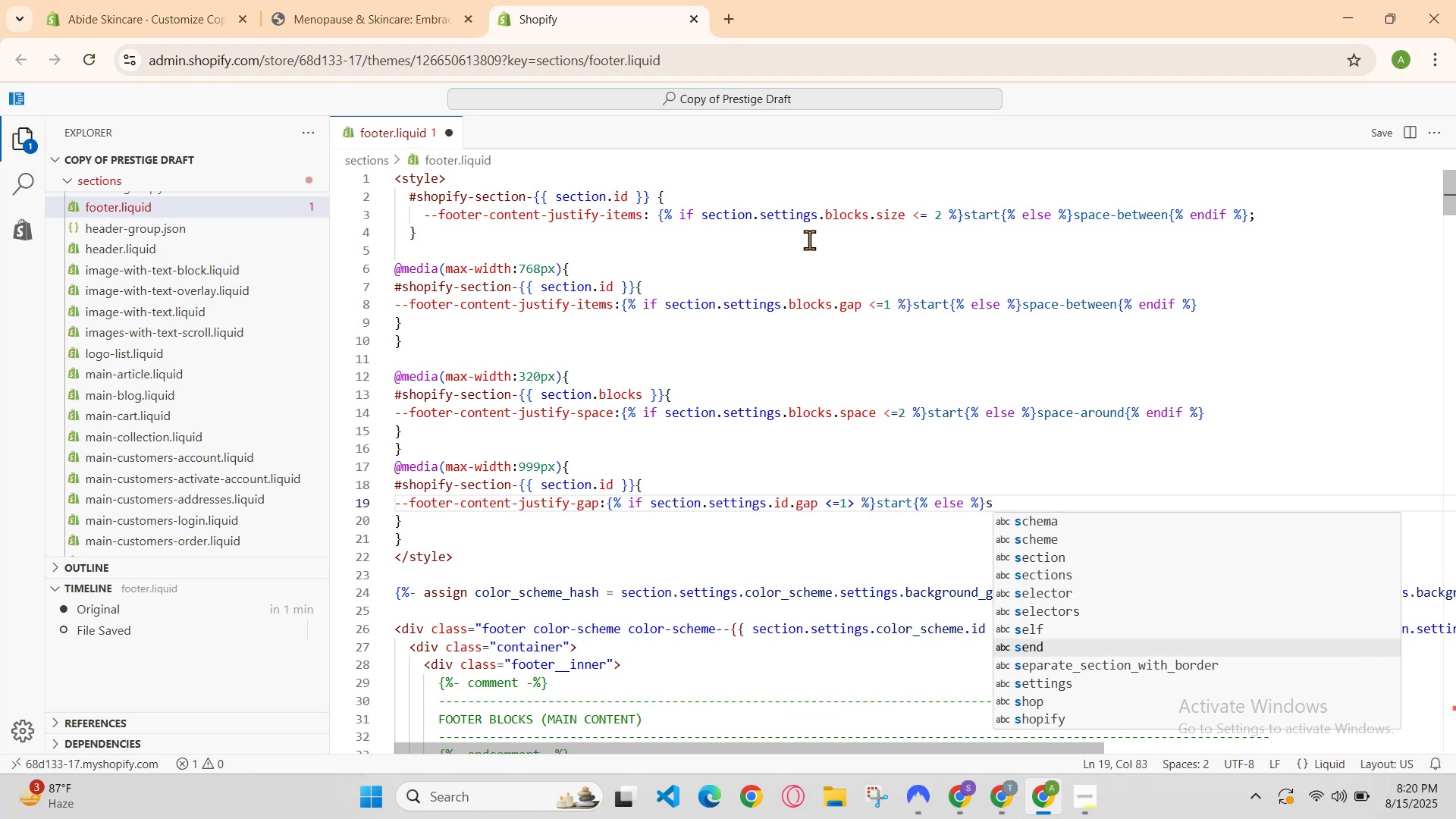 
key(ArrowDown)
 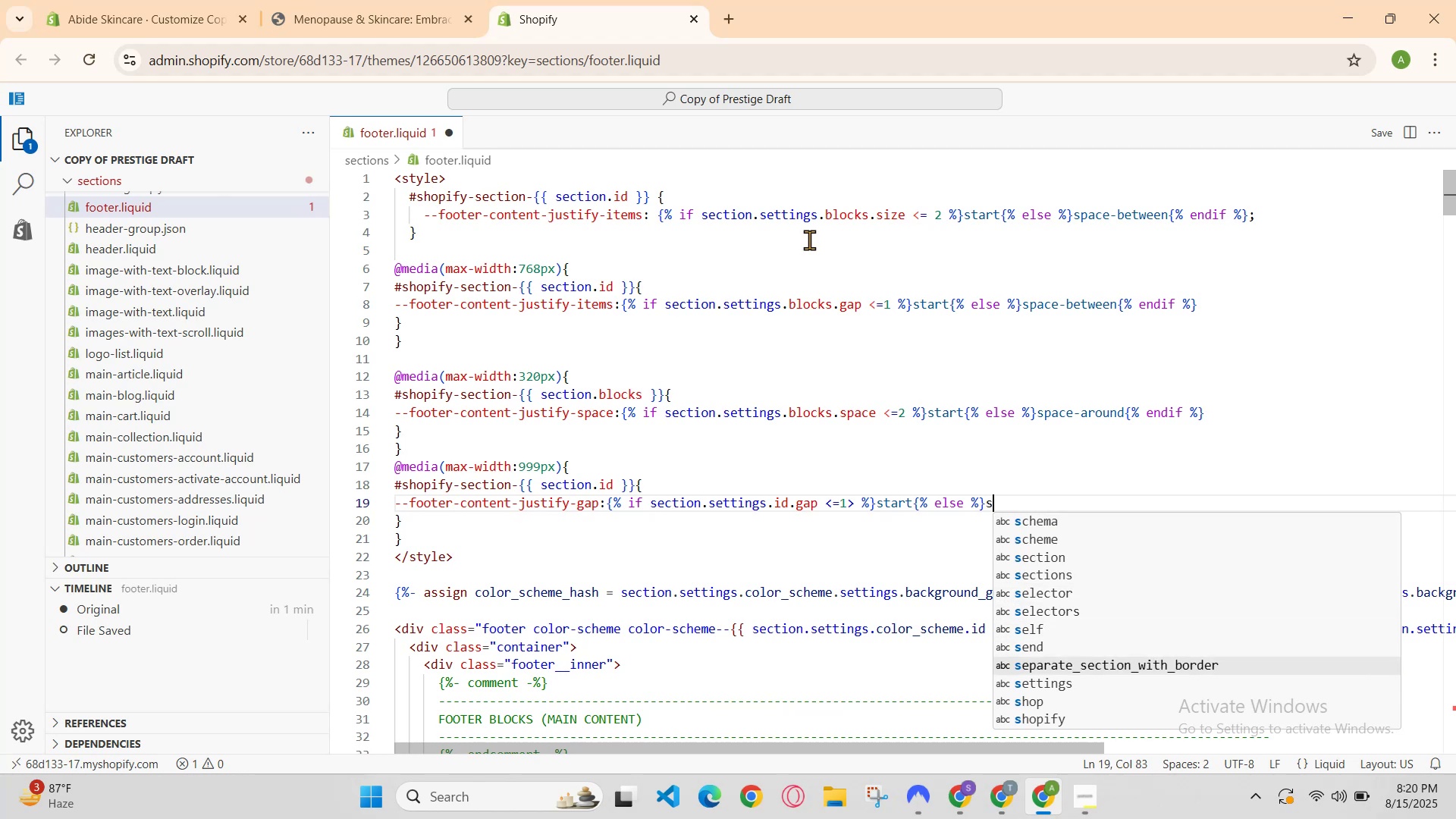 
key(ArrowDown)
 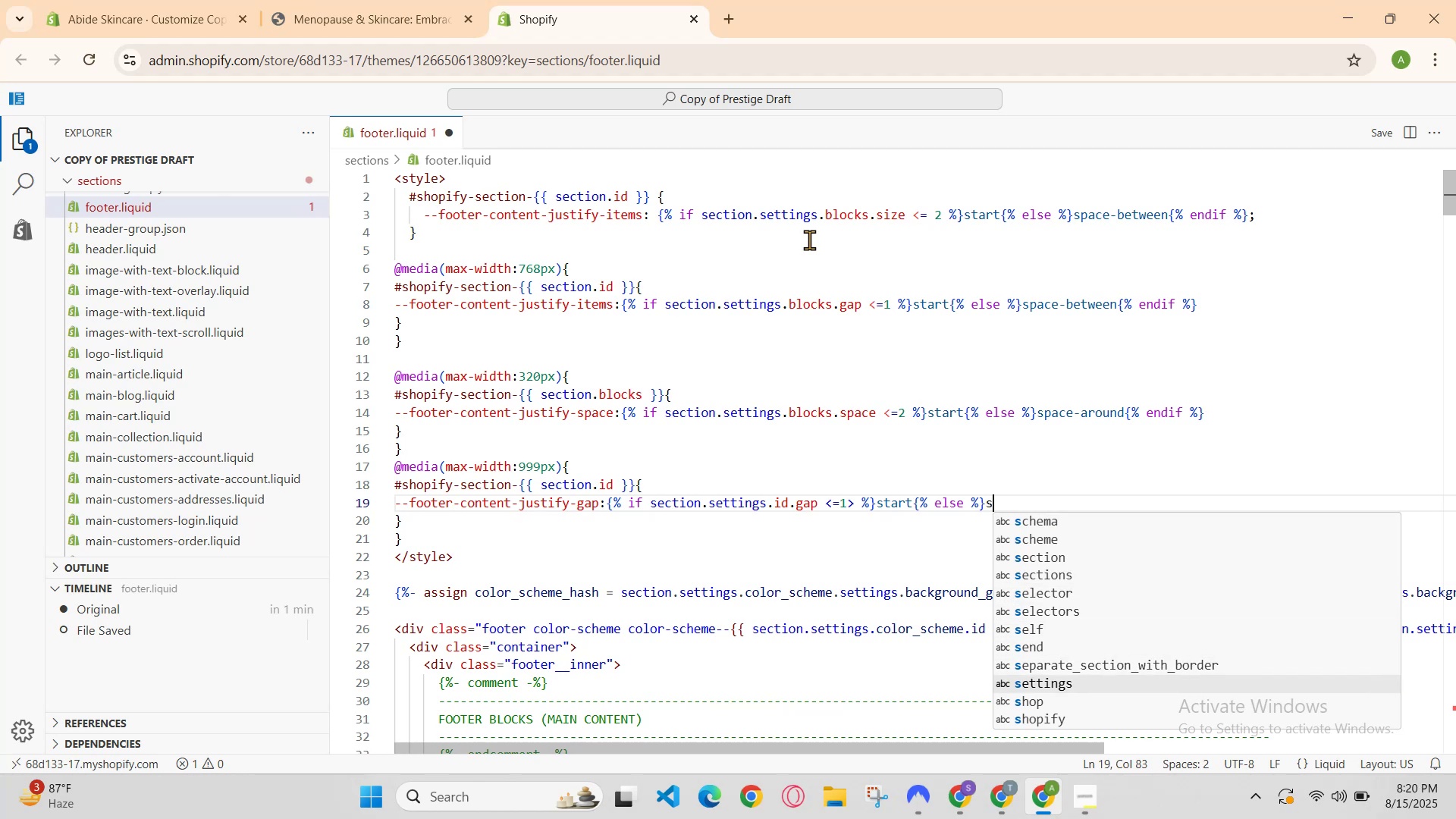 
key(ArrowDown)
 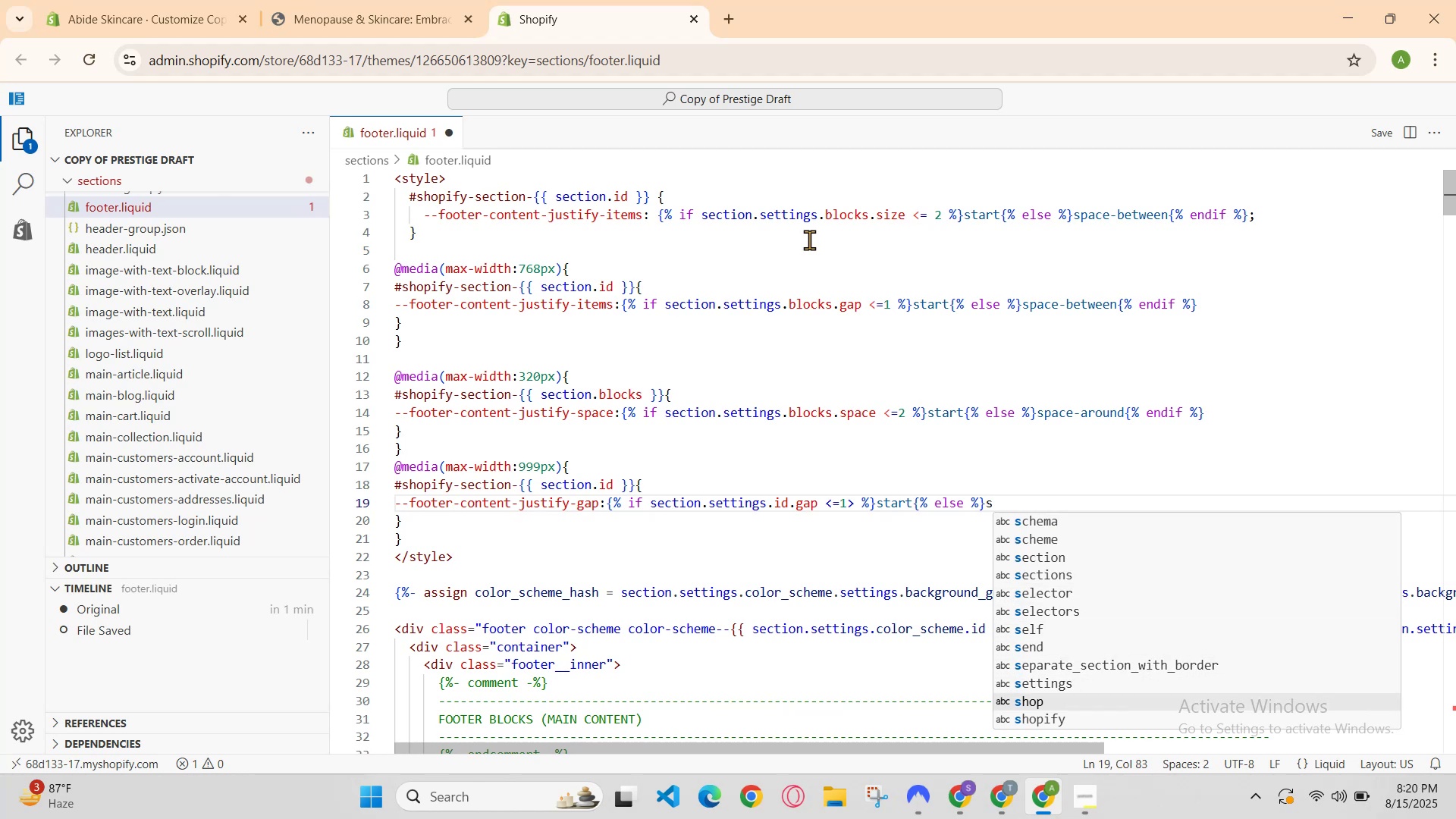 
key(ArrowDown)
 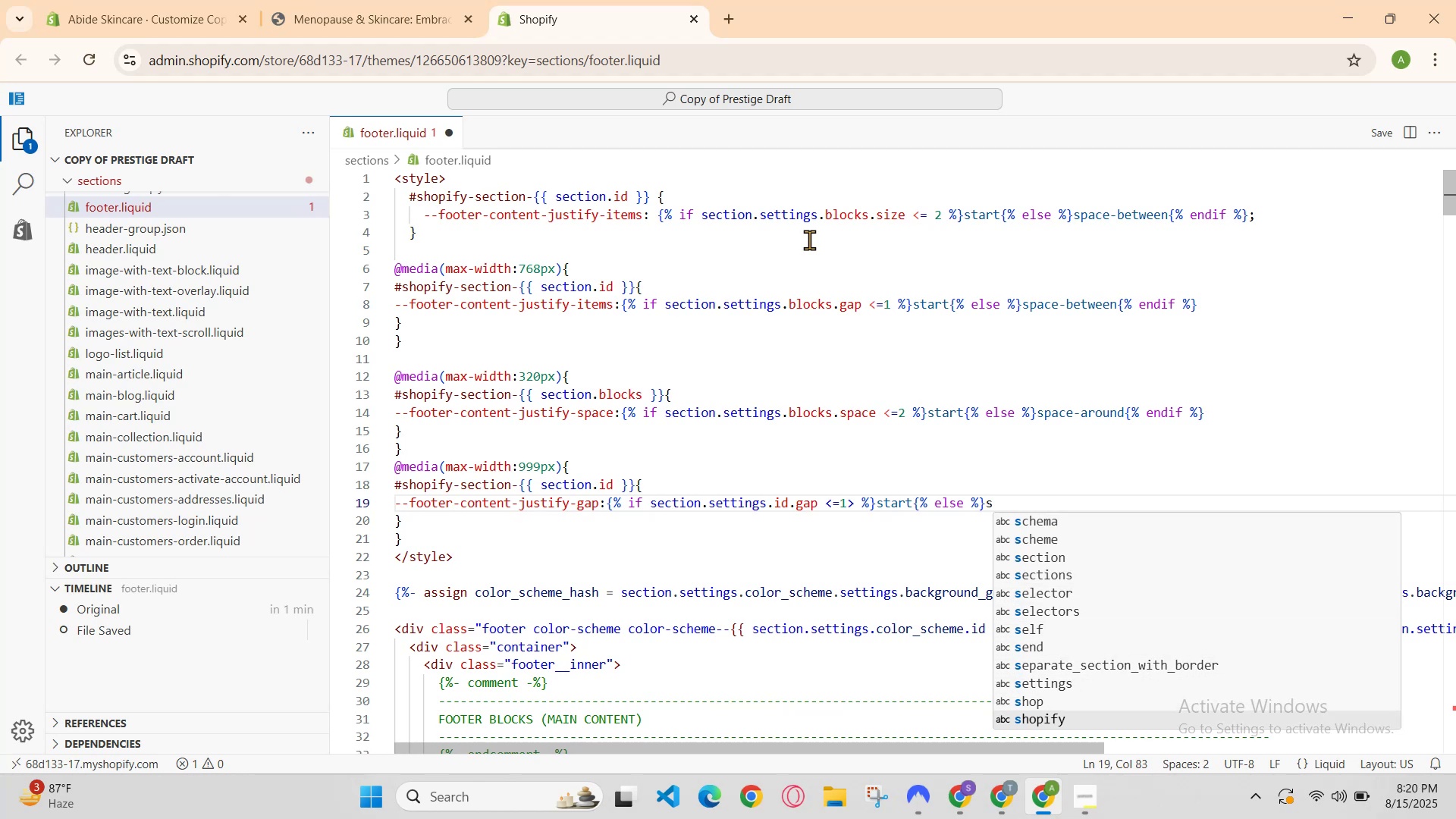 
key(ArrowDown)
 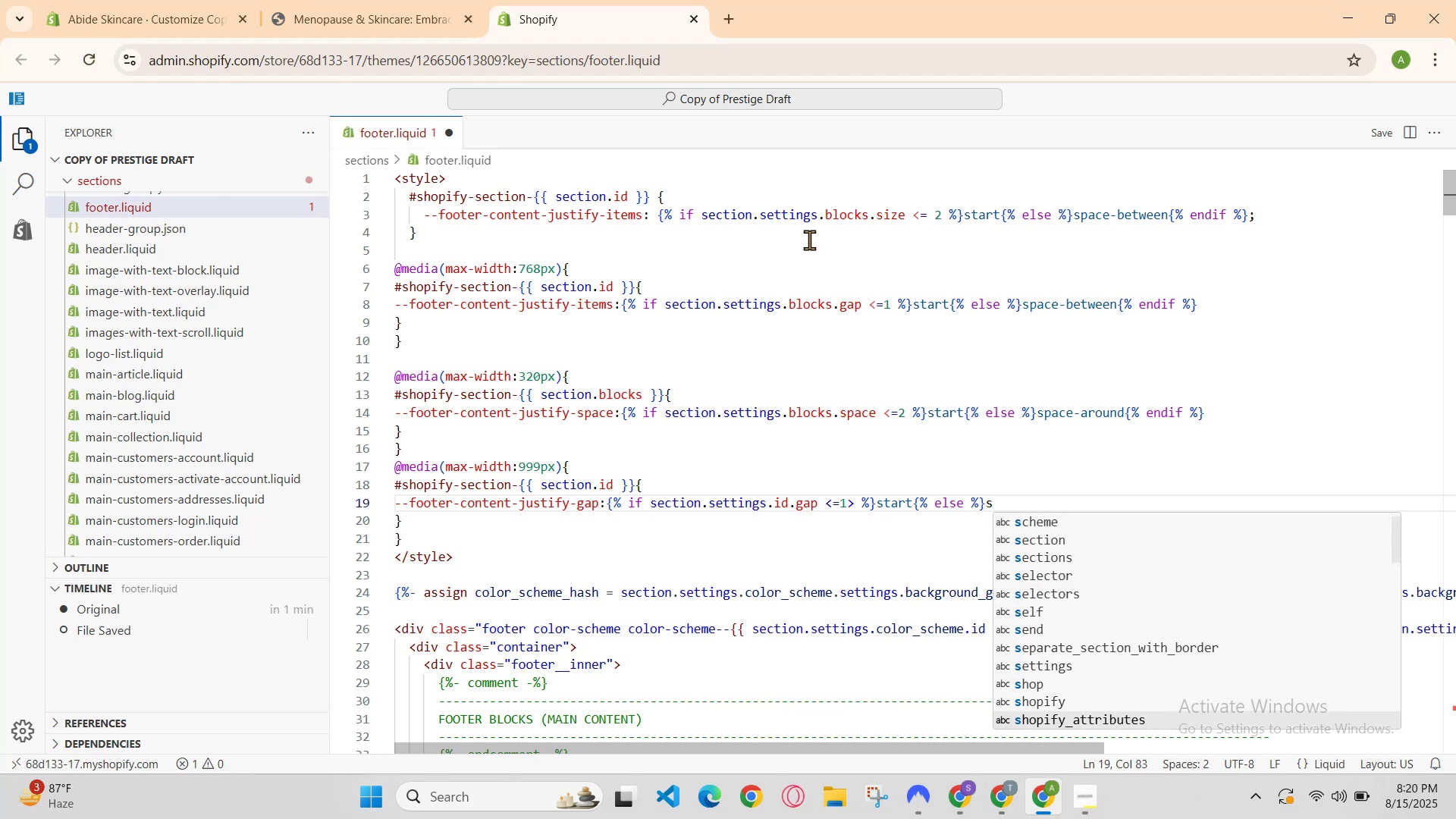 
key(ArrowDown)
 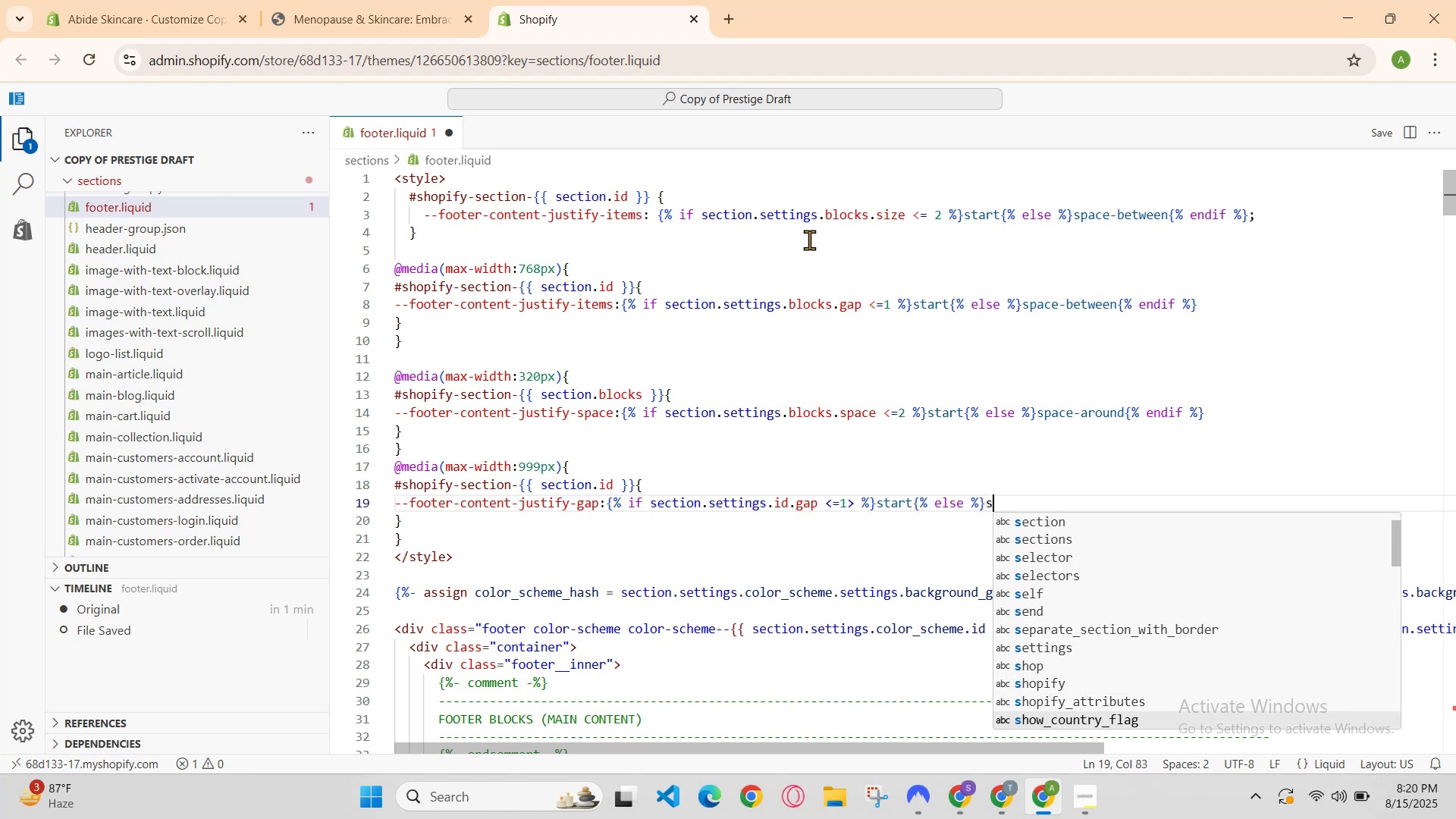 
key(ArrowDown)
 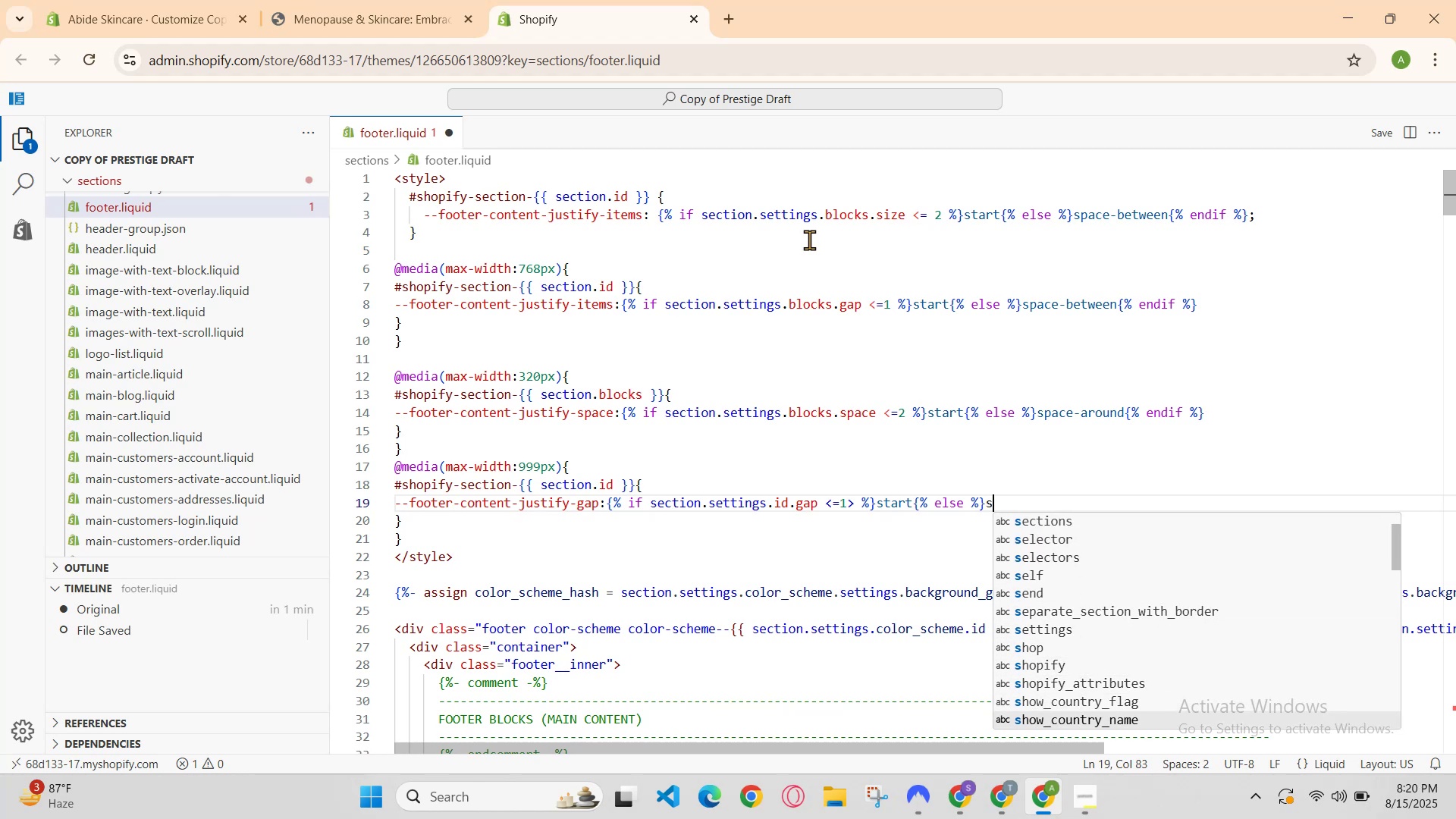 
key(ArrowDown)
 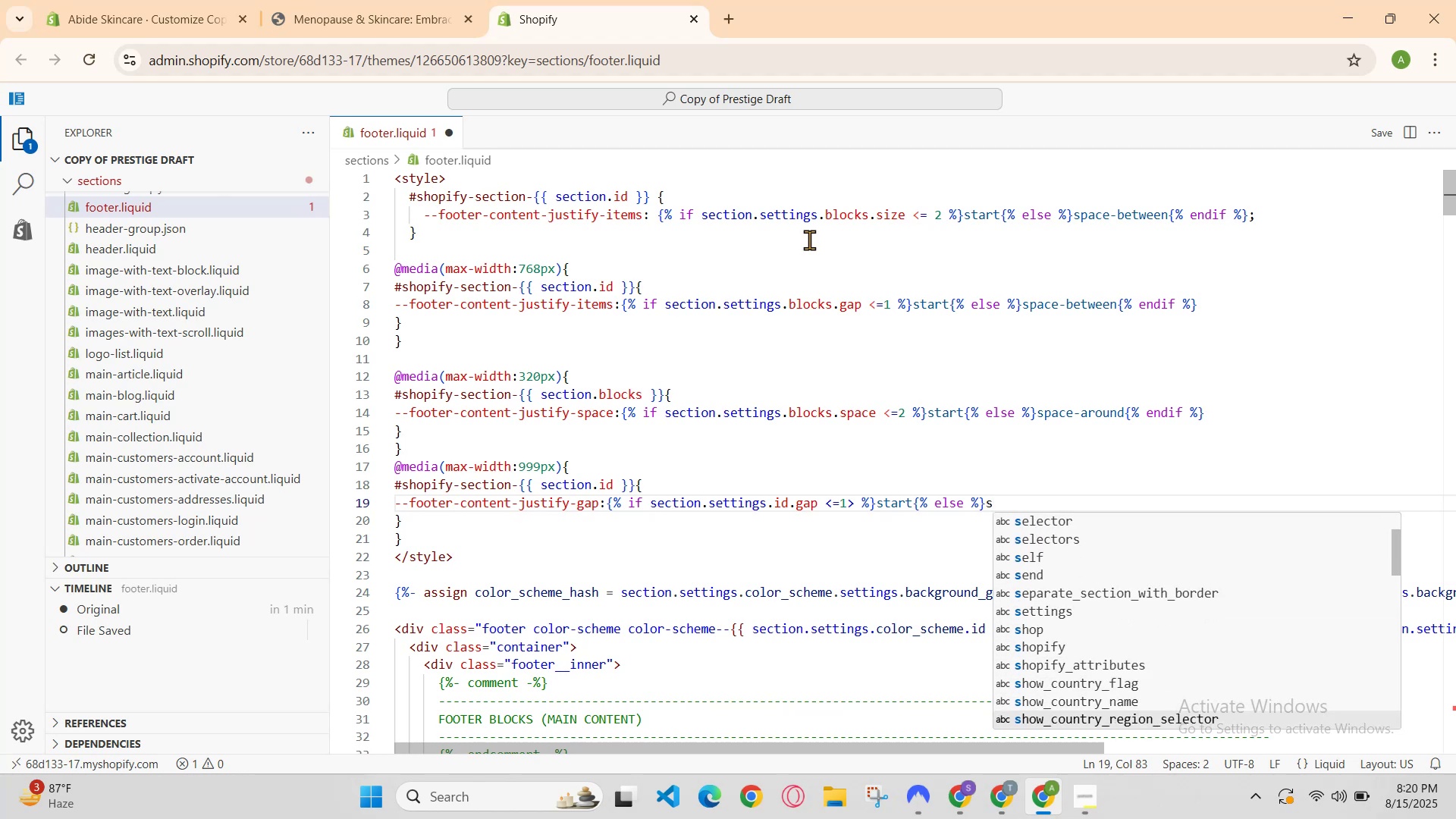 
key(ArrowDown)
 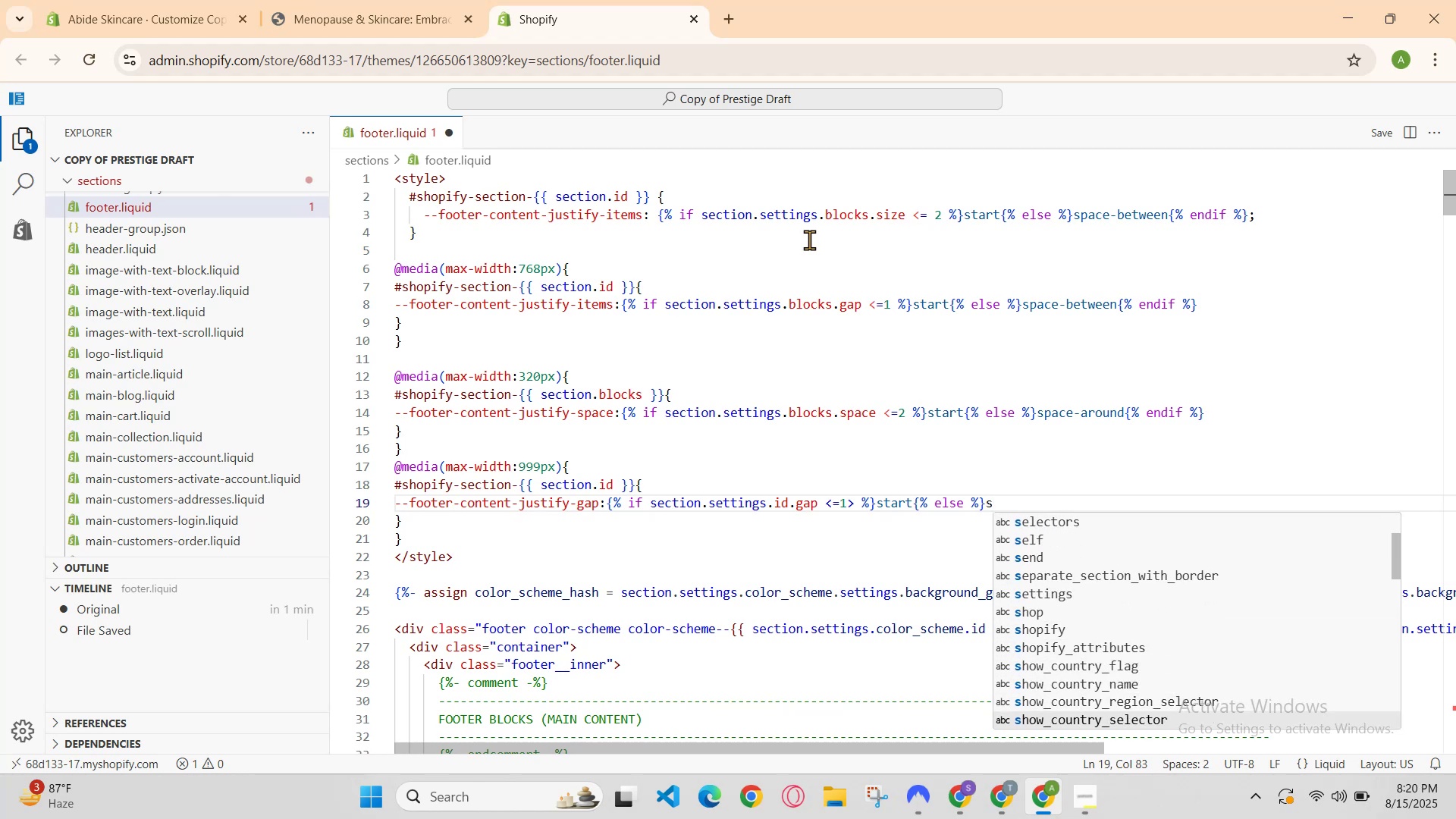 
key(ArrowDown)
 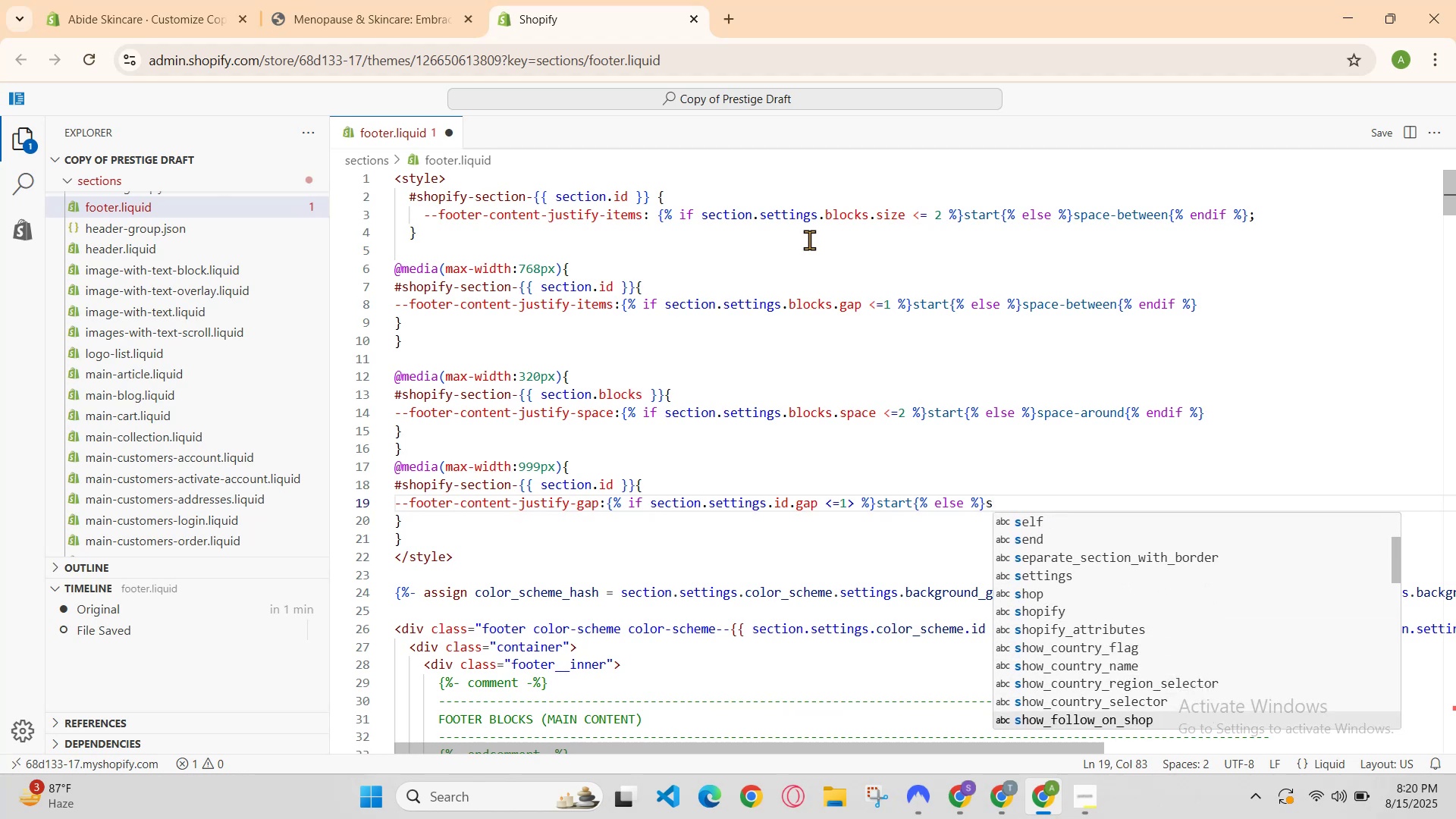 
key(ArrowDown)
 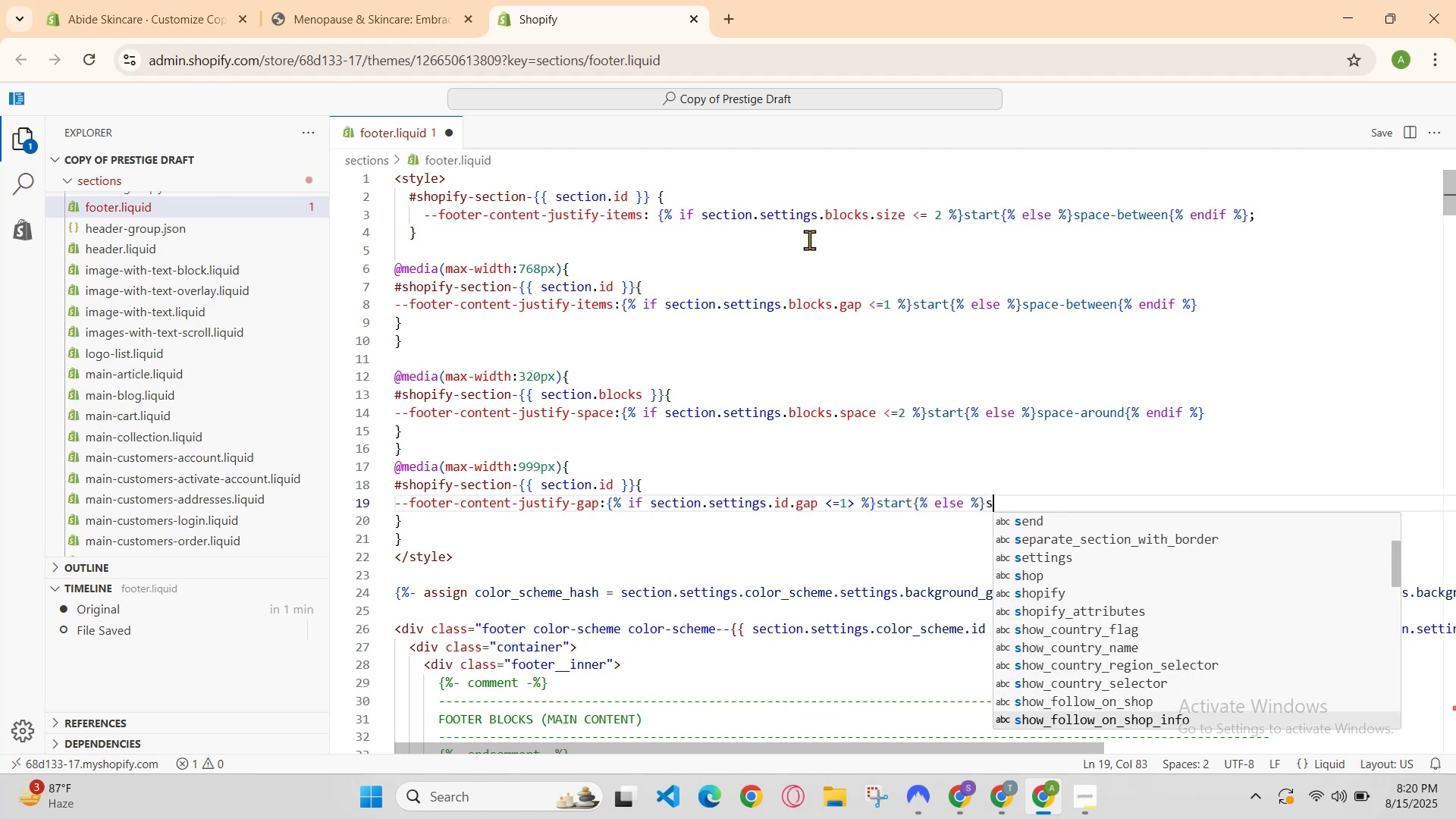 
key(ArrowDown)
 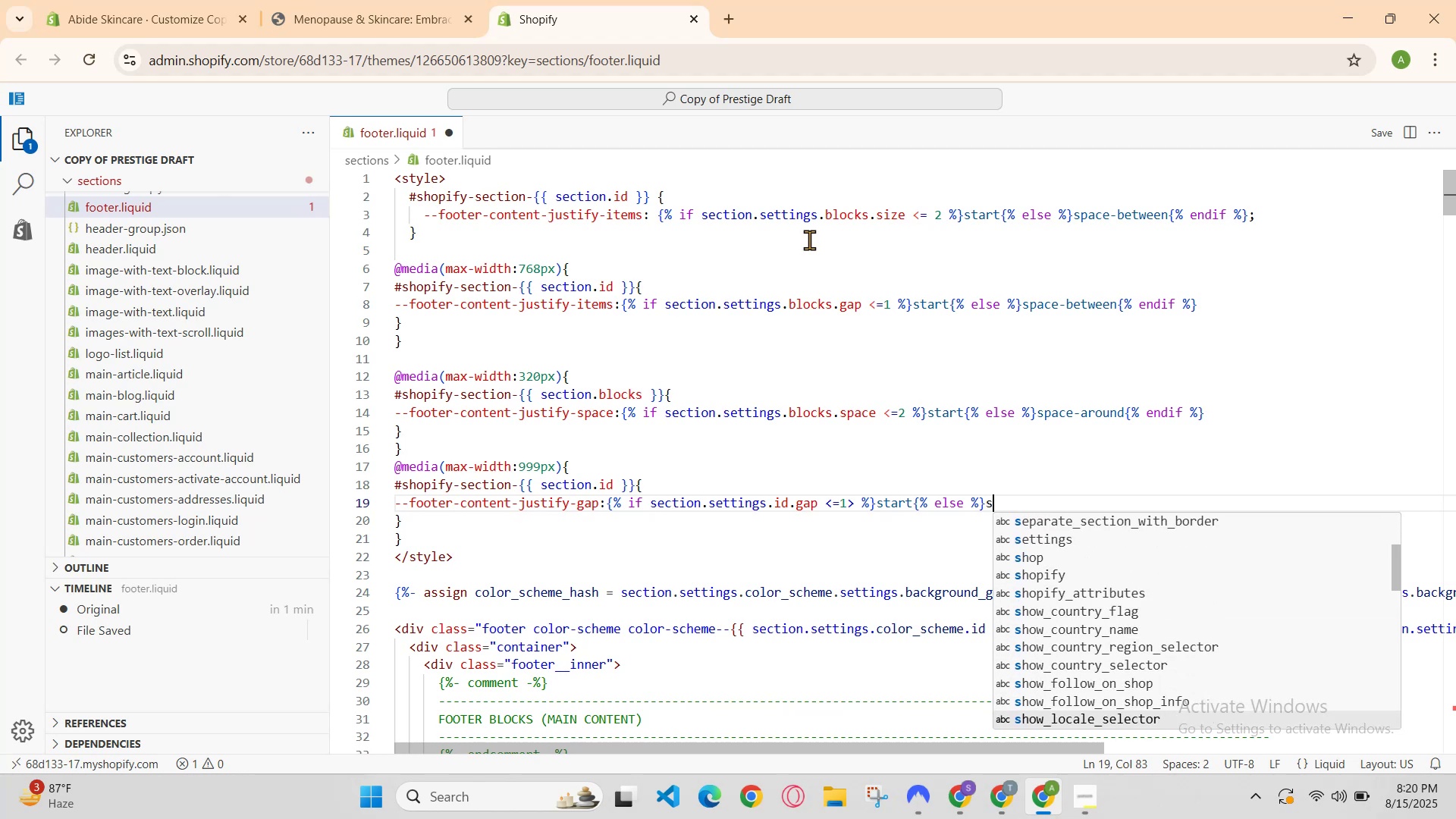 
key(ArrowDown)
 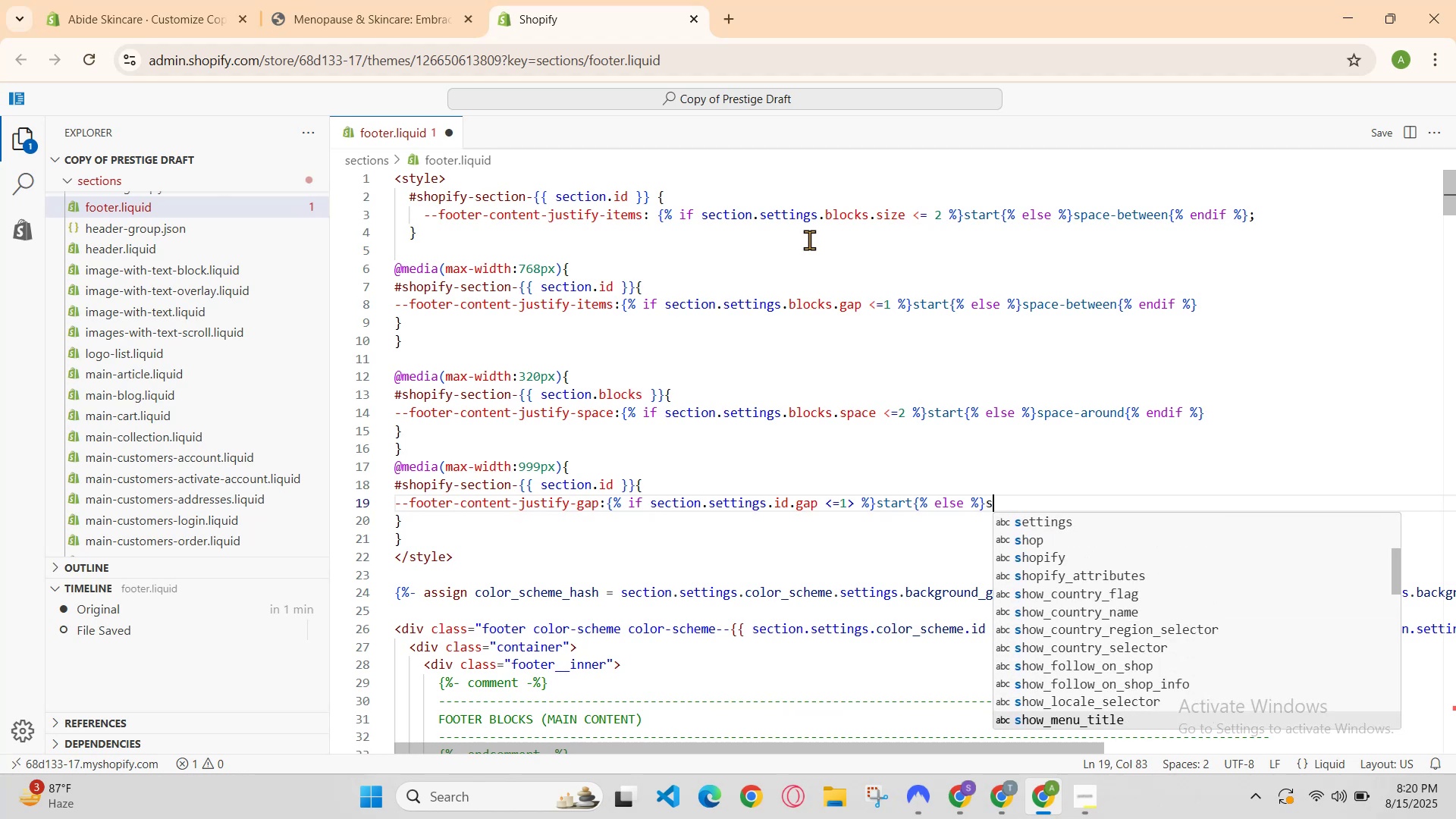 
key(ArrowDown)
 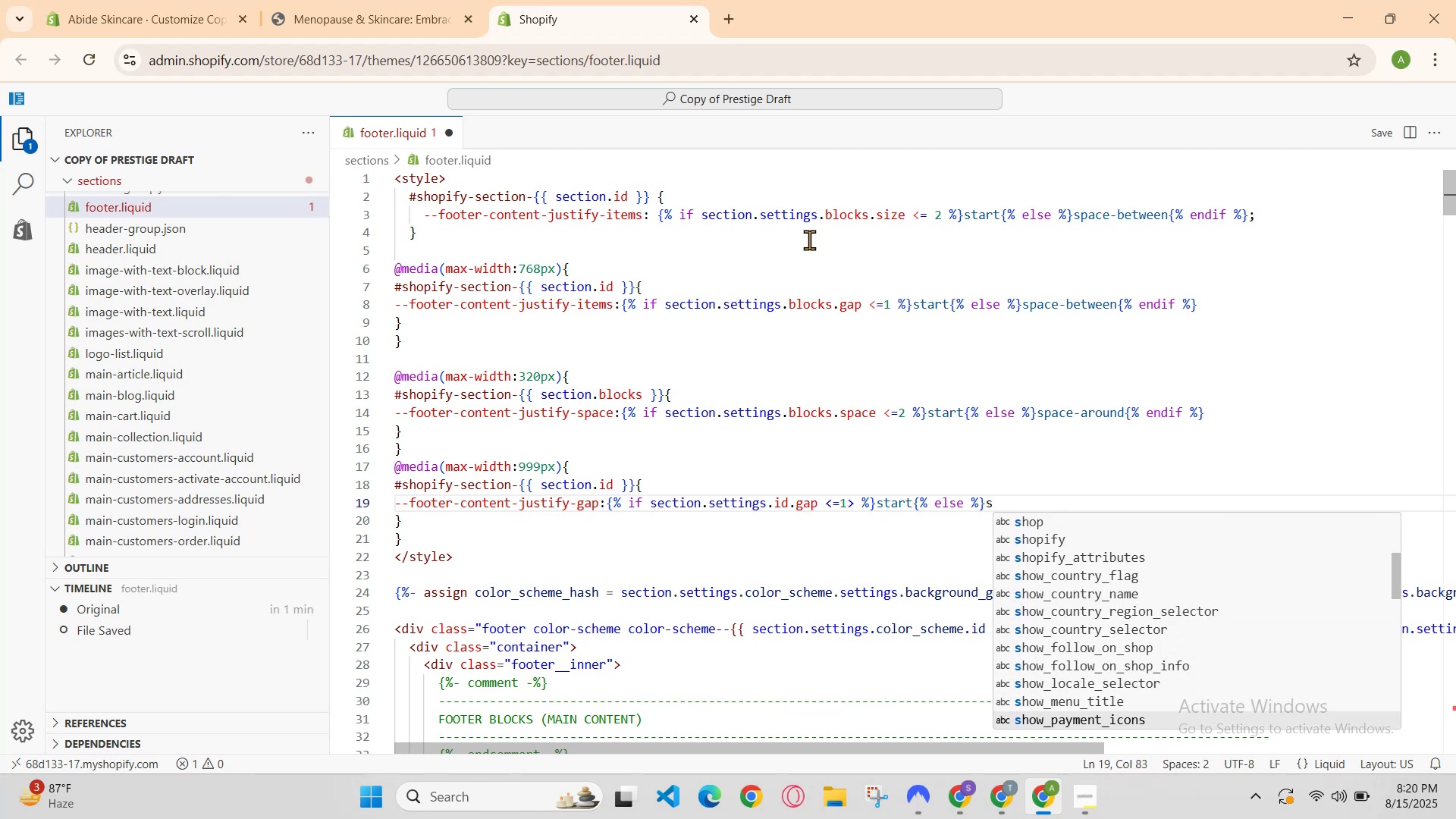 
key(ArrowDown)
 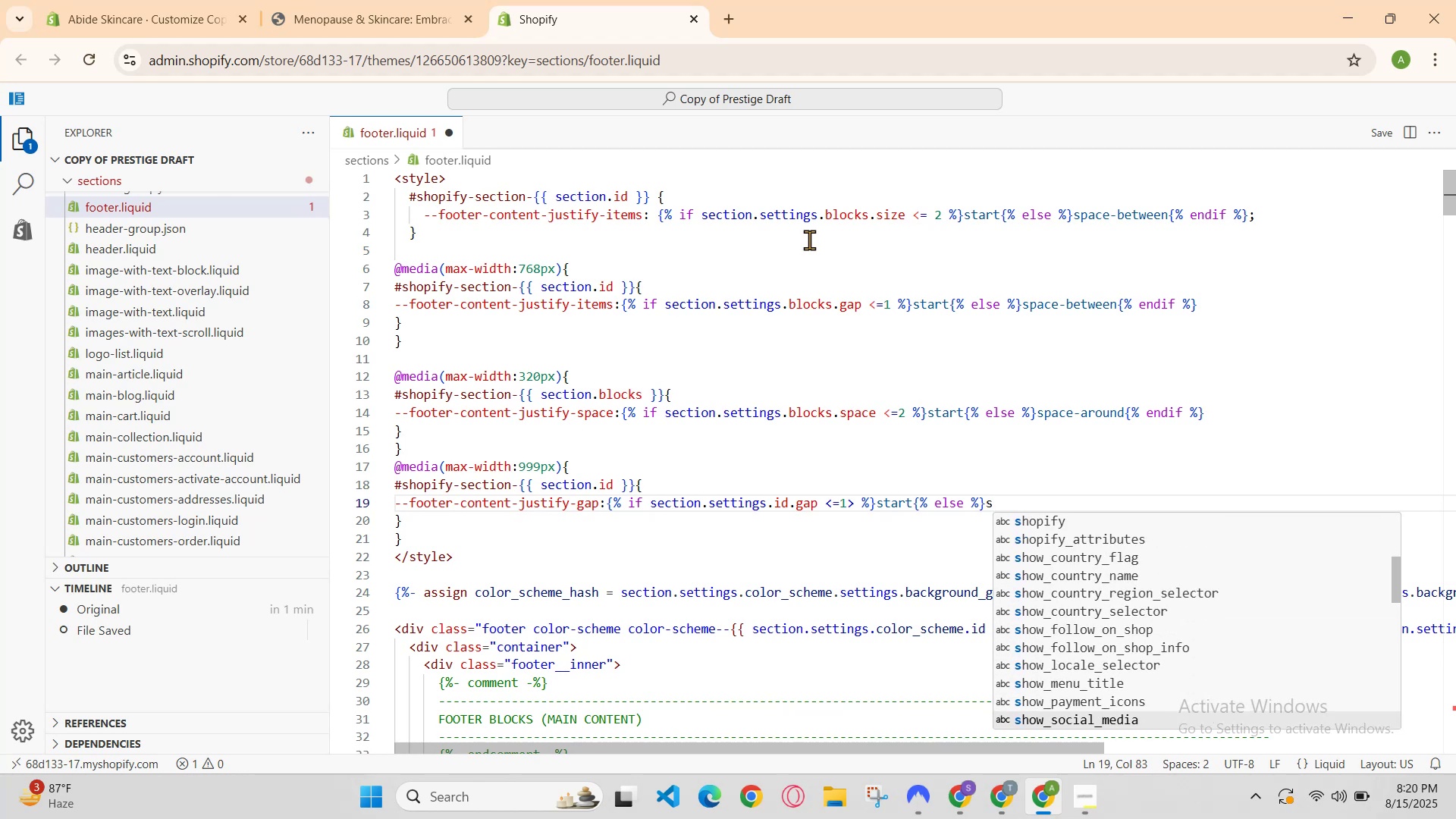 
key(ArrowDown)
 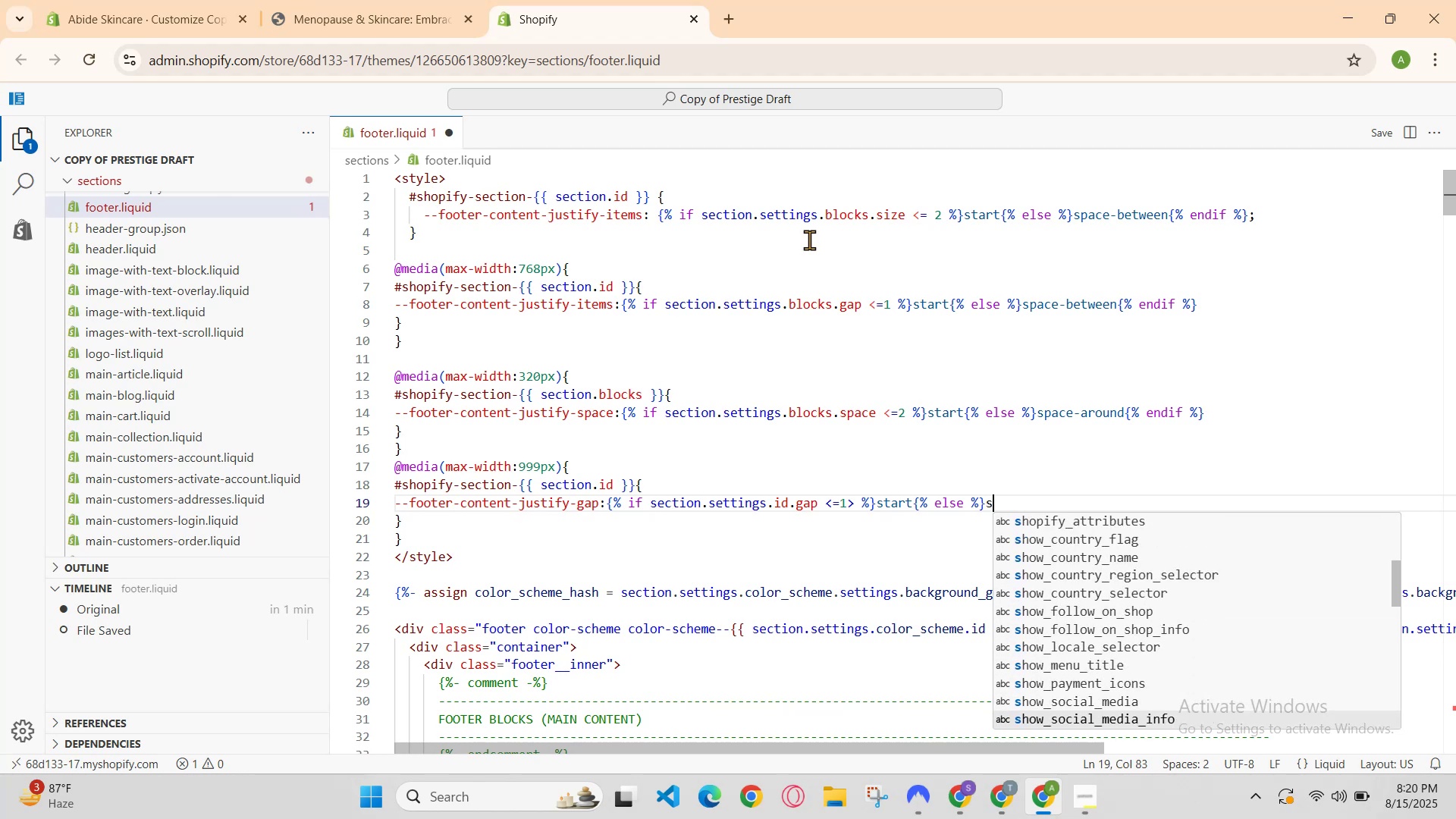 
key(ArrowDown)
 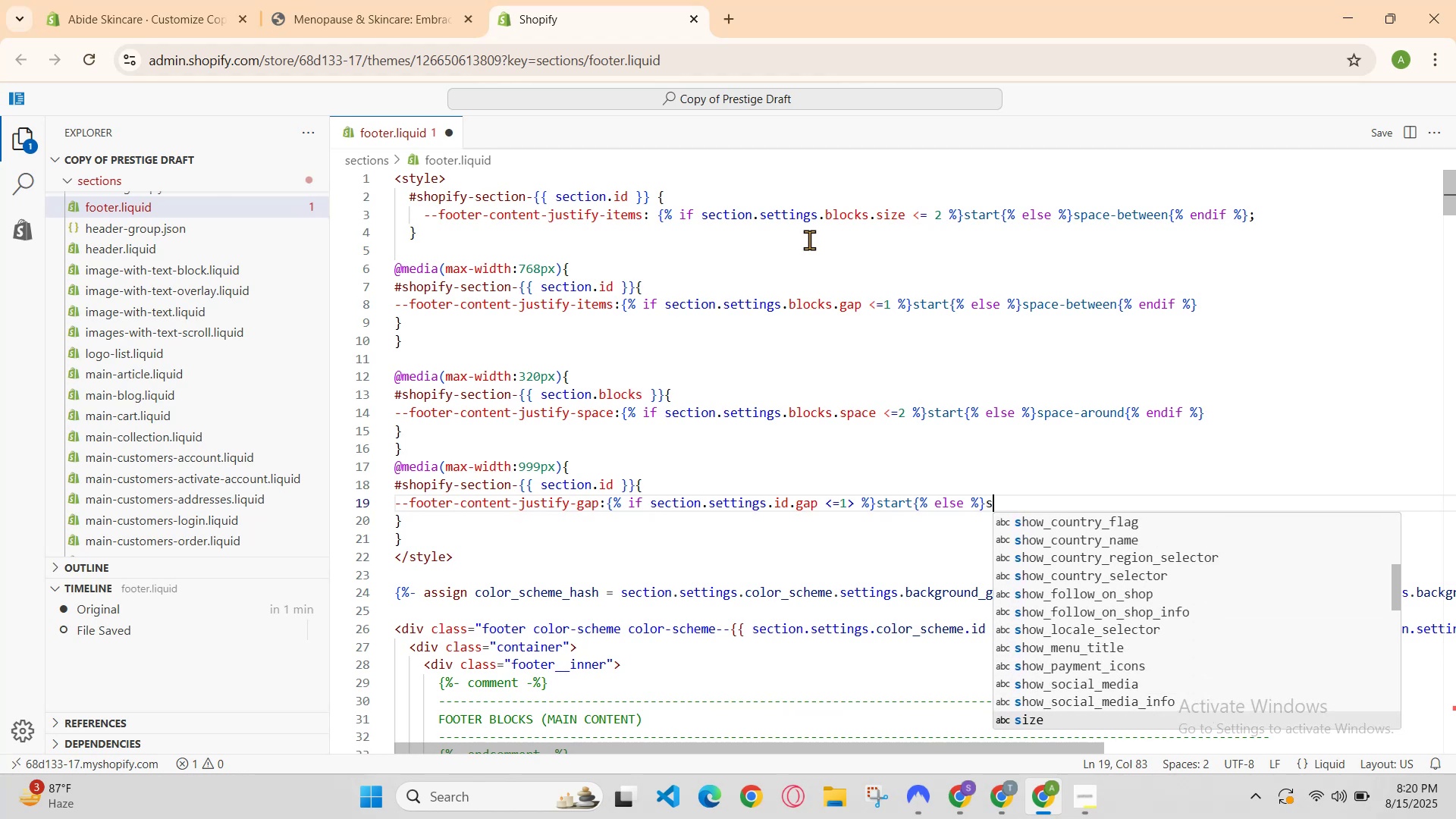 
key(ArrowDown)
 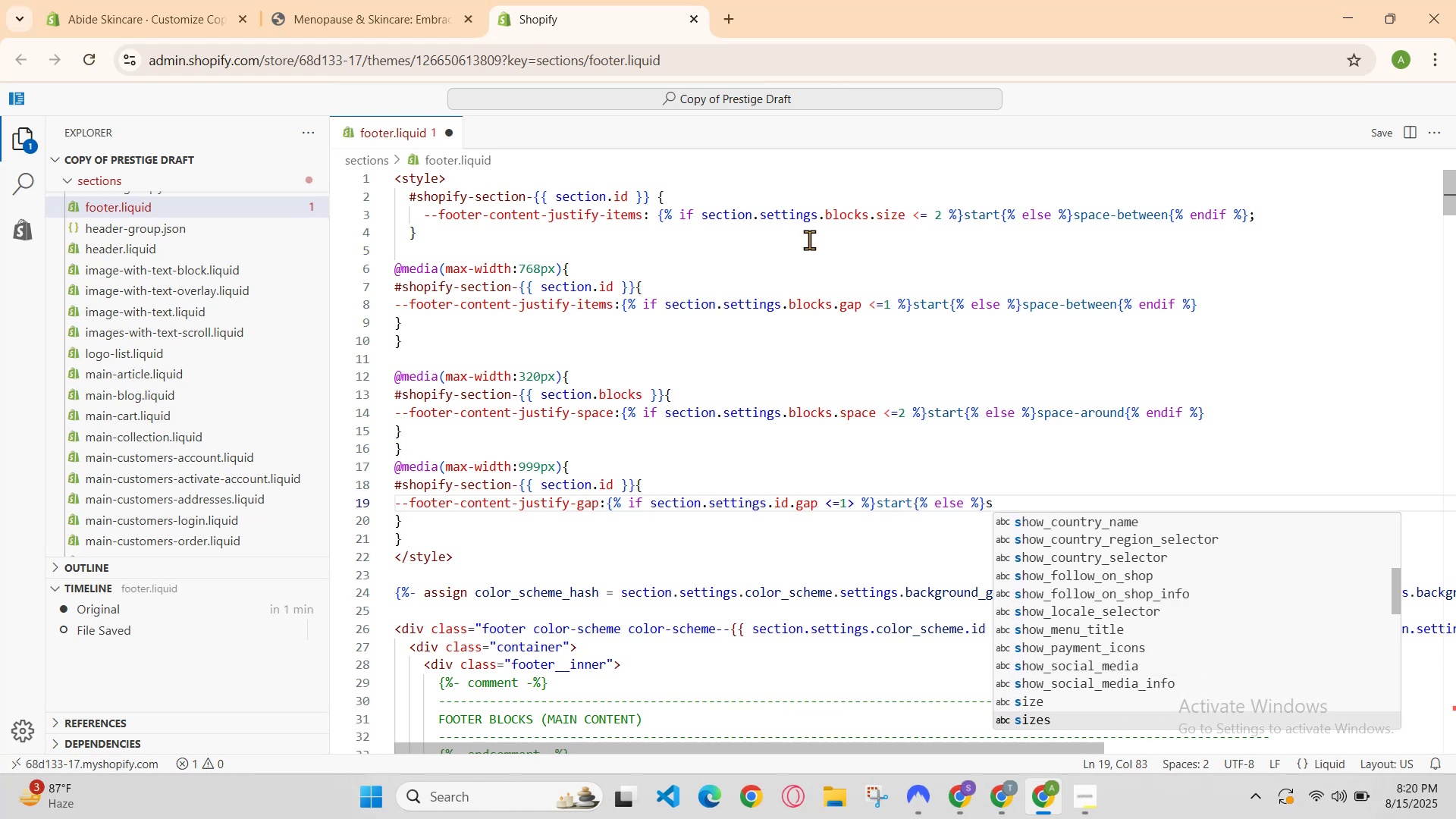 
key(ArrowDown)
 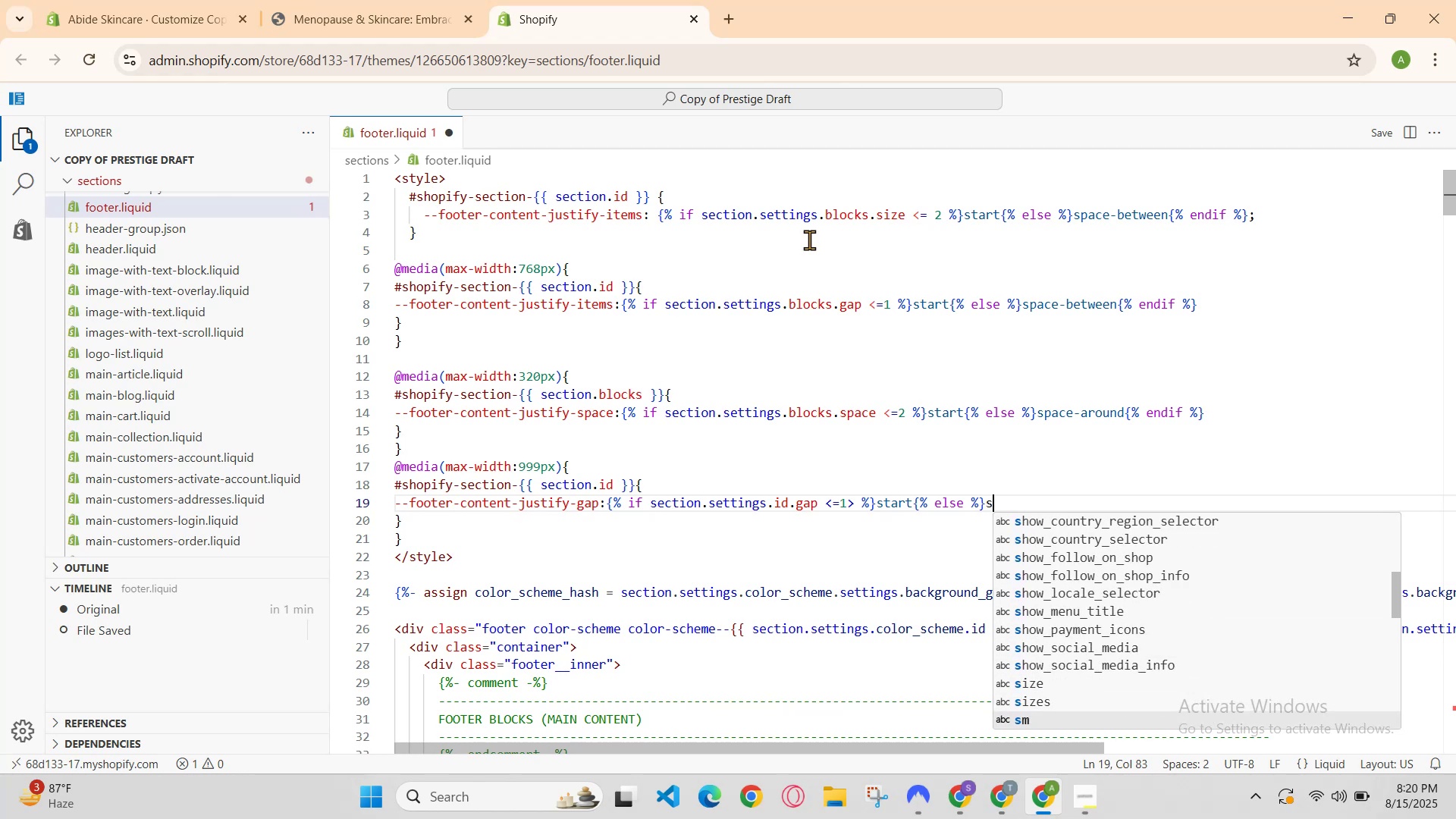 
key(ArrowDown)
 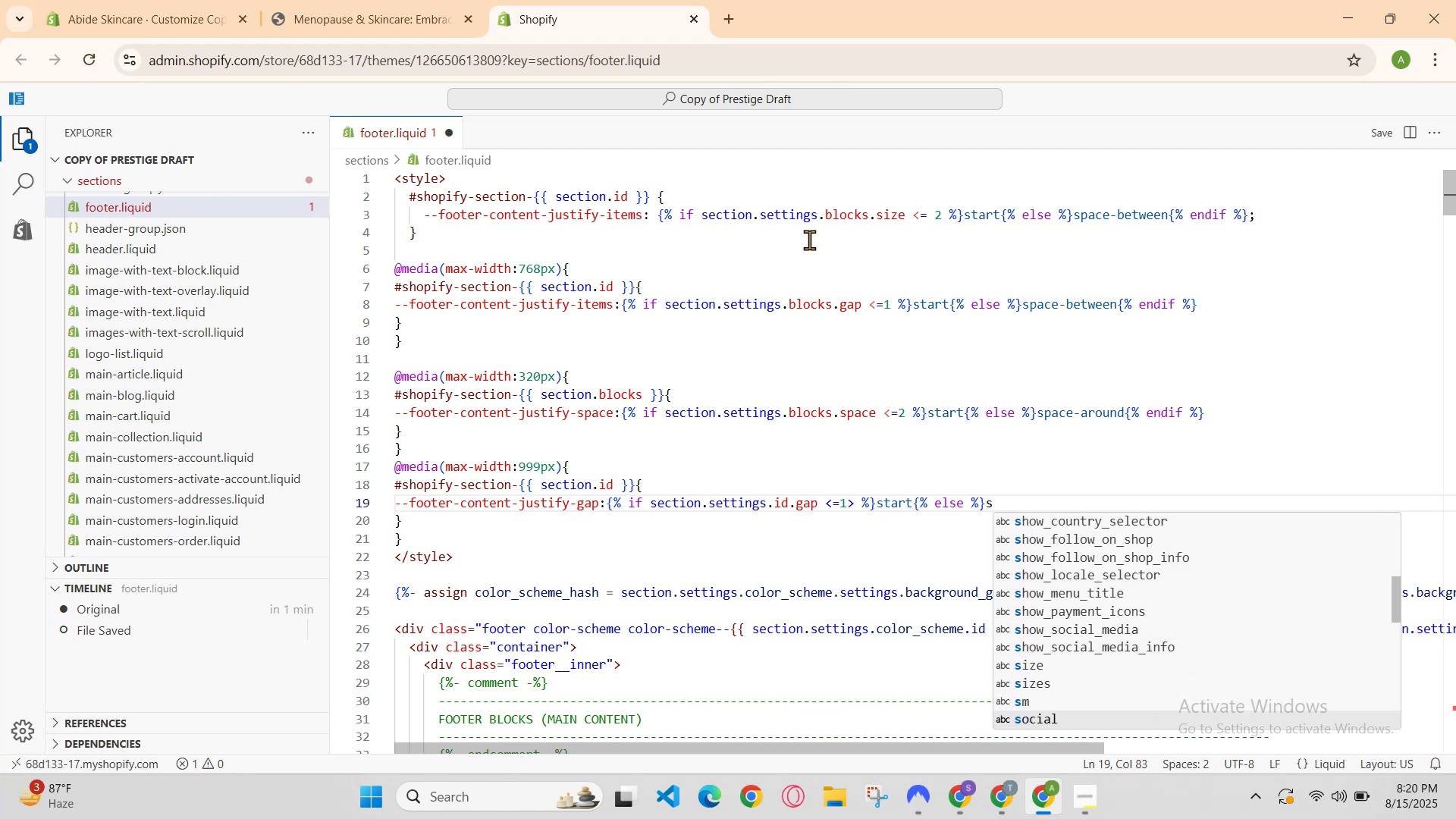 
key(ArrowDown)
 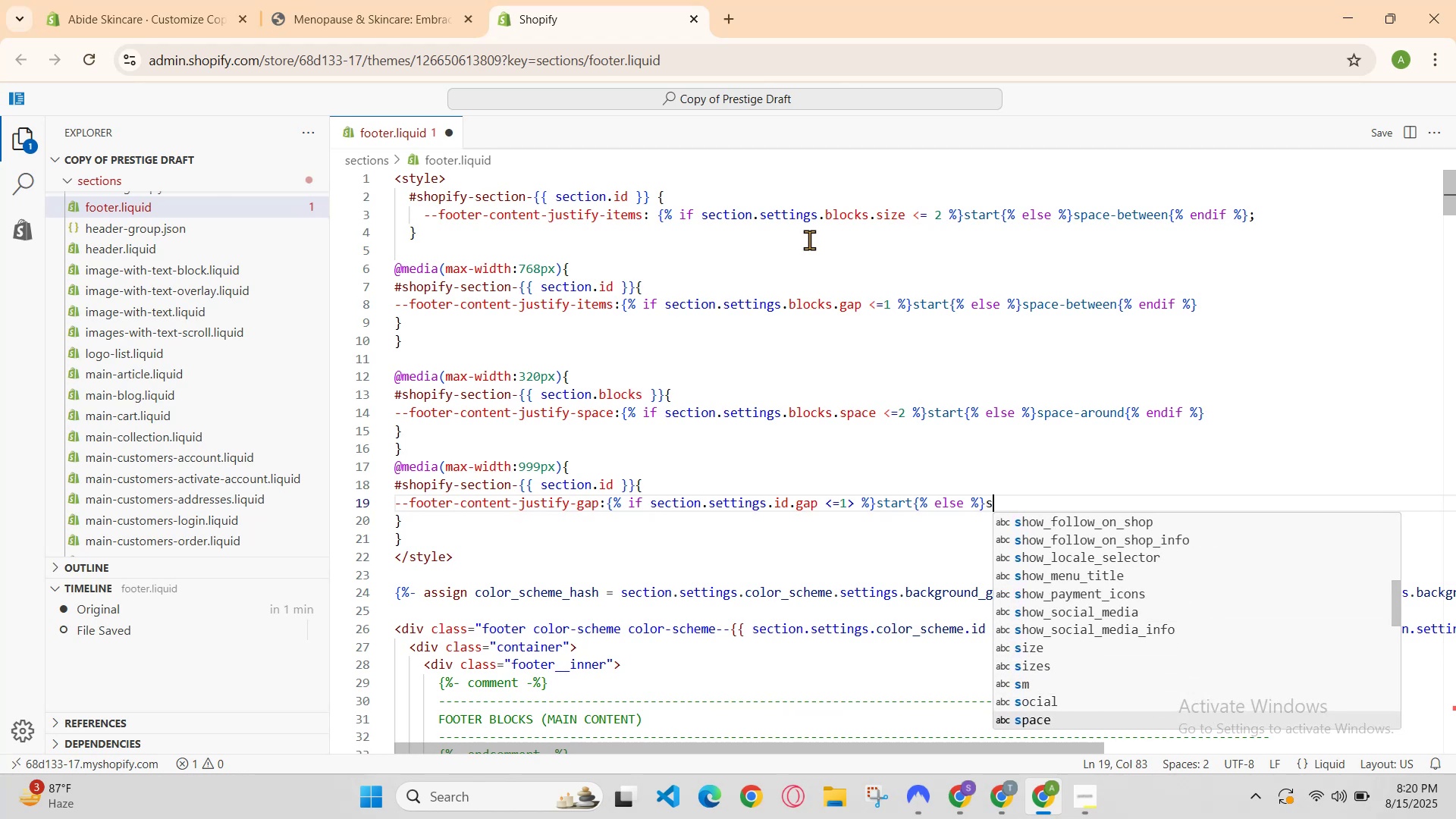 
key(ArrowDown)
 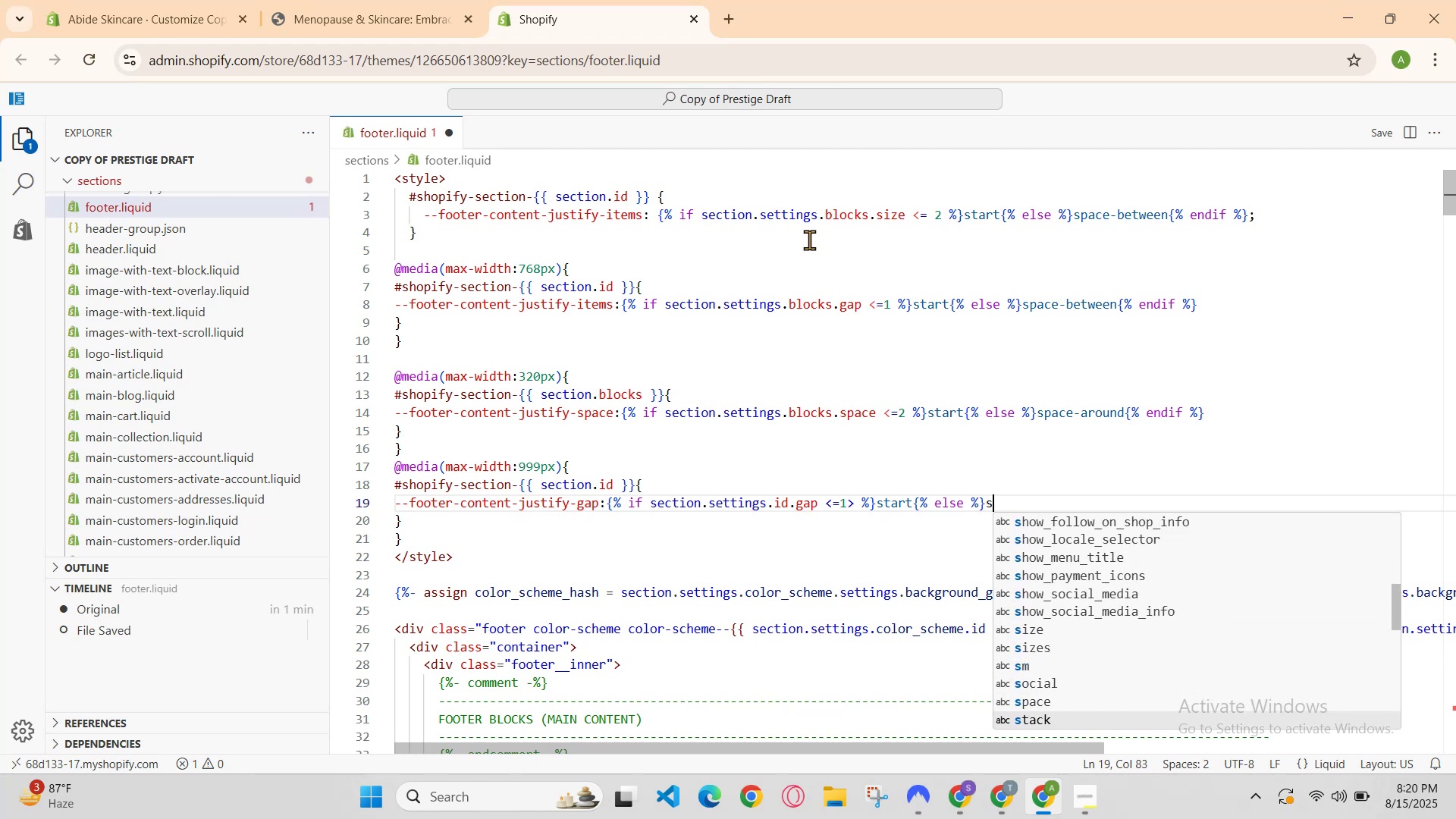 
key(ArrowUp)
 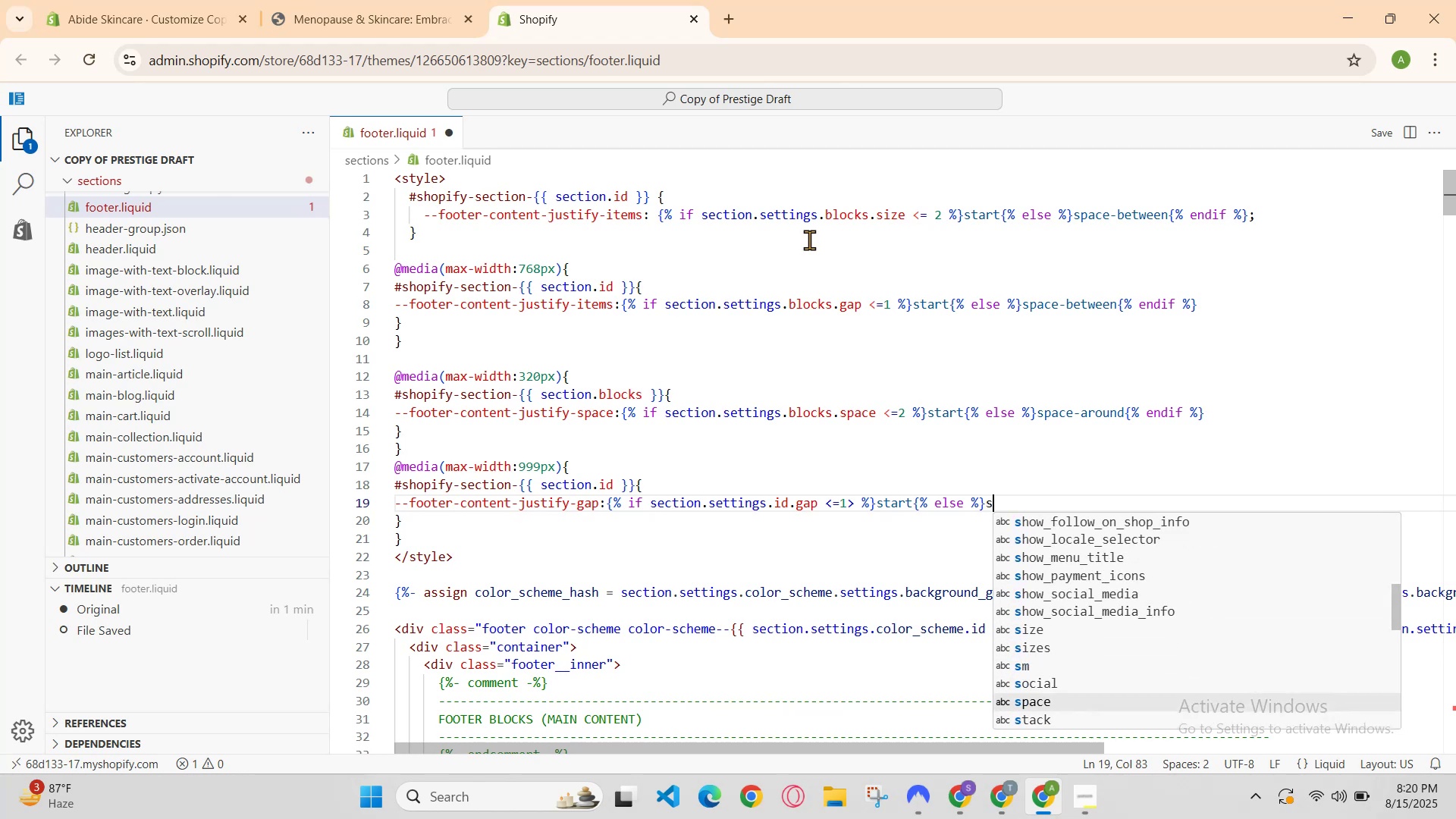 
key(ArrowUp)
 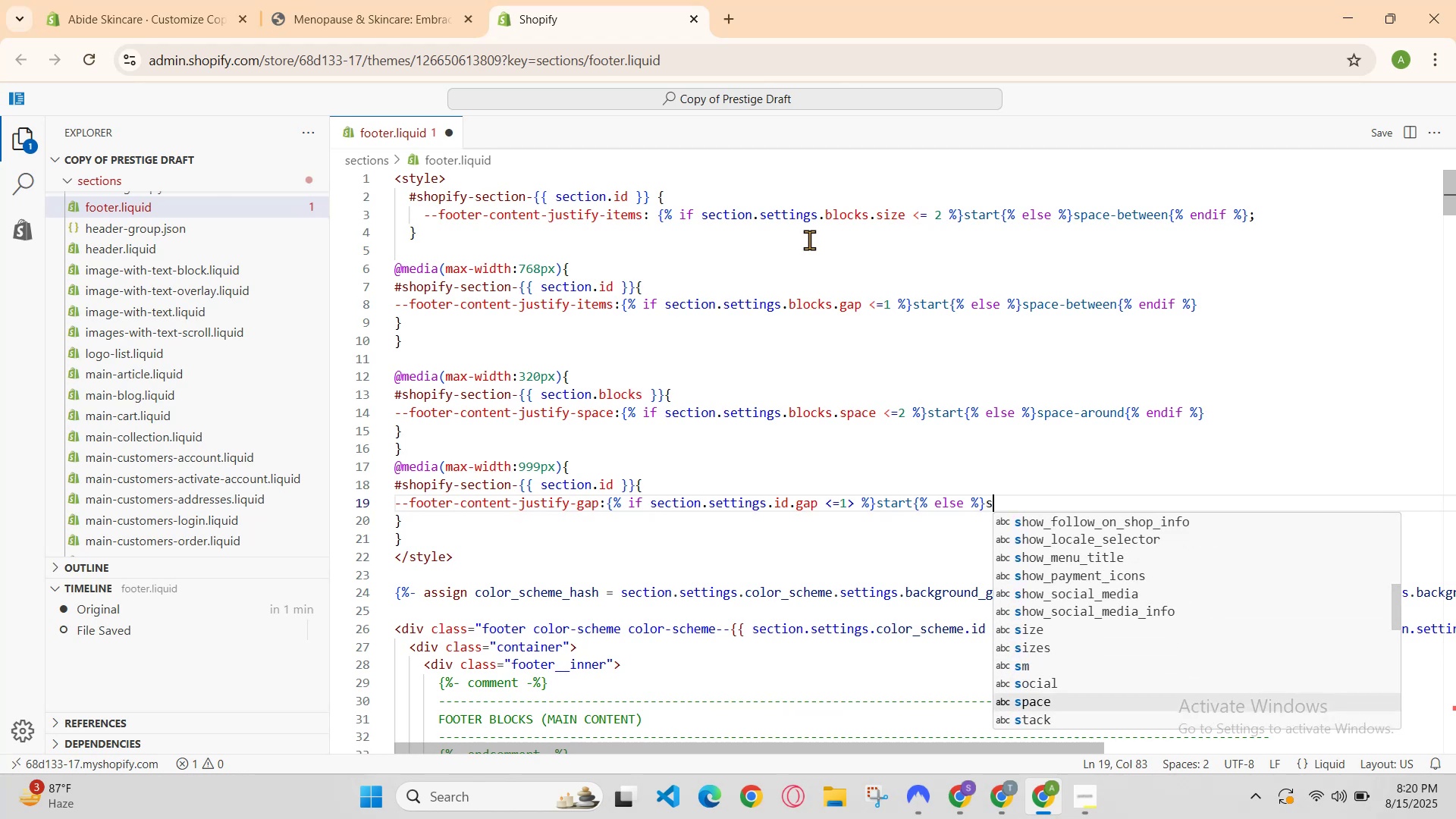 
key(ArrowUp)
 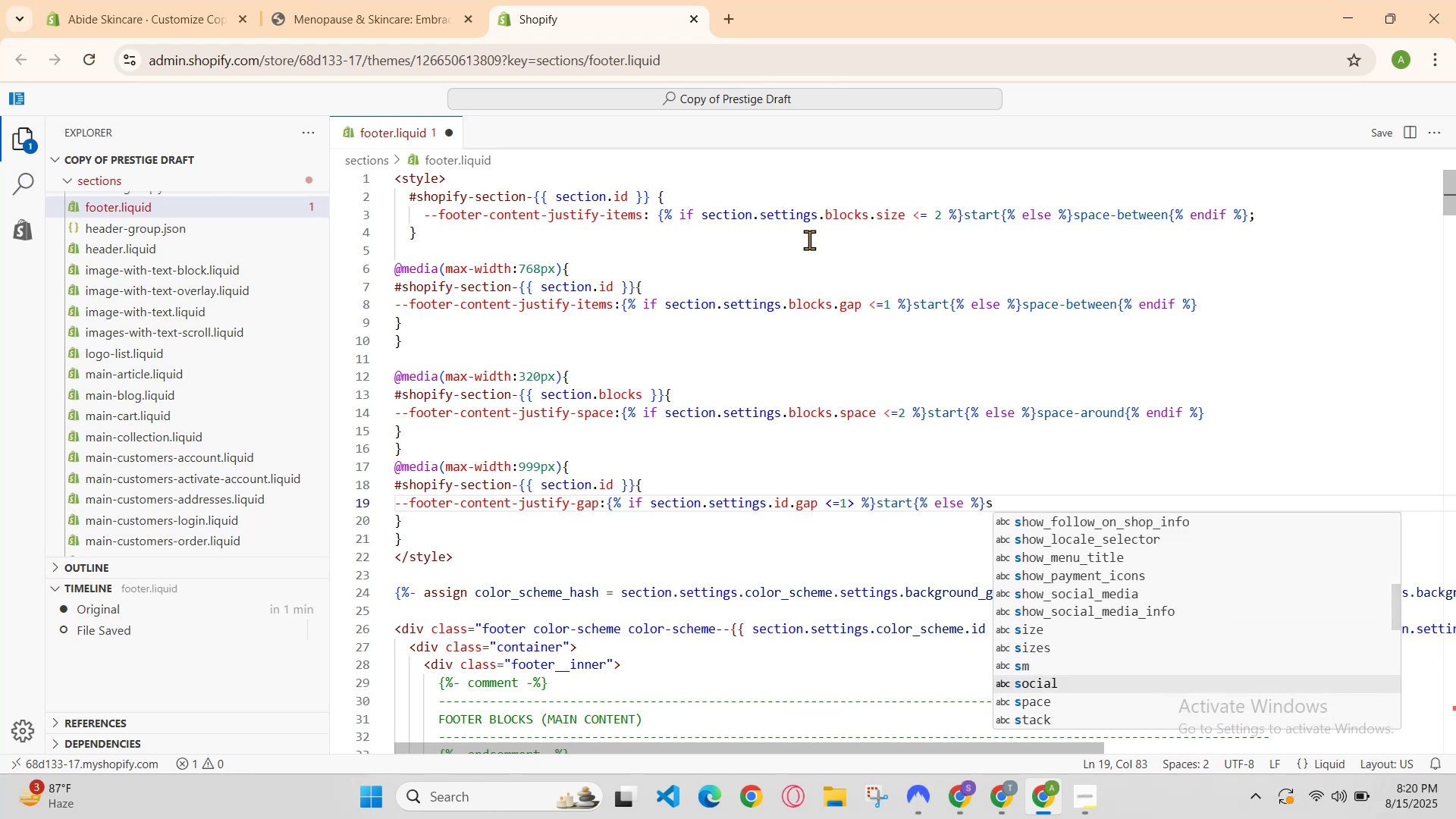 
key(ArrowUp)
 